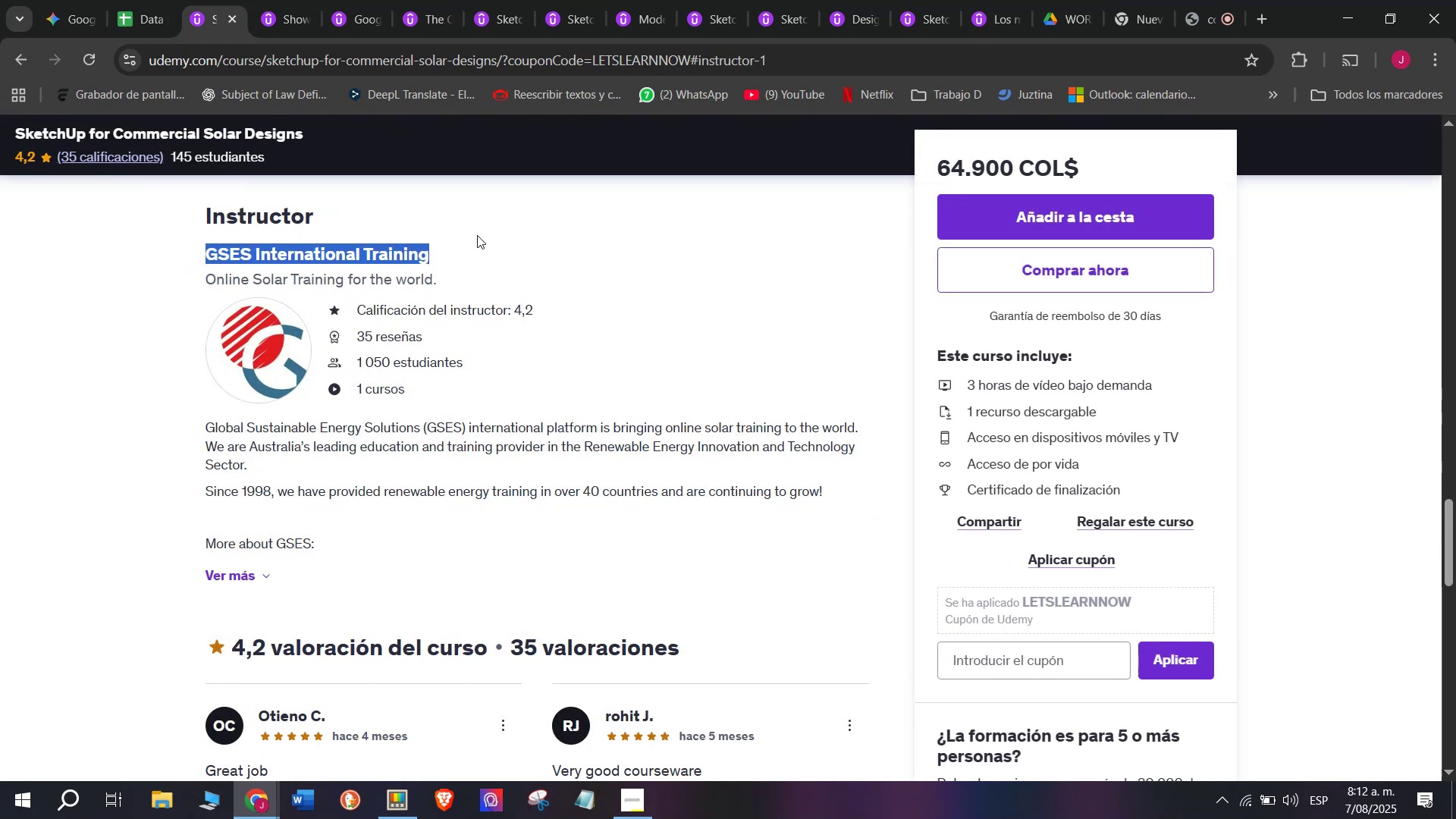 
key(Break)
 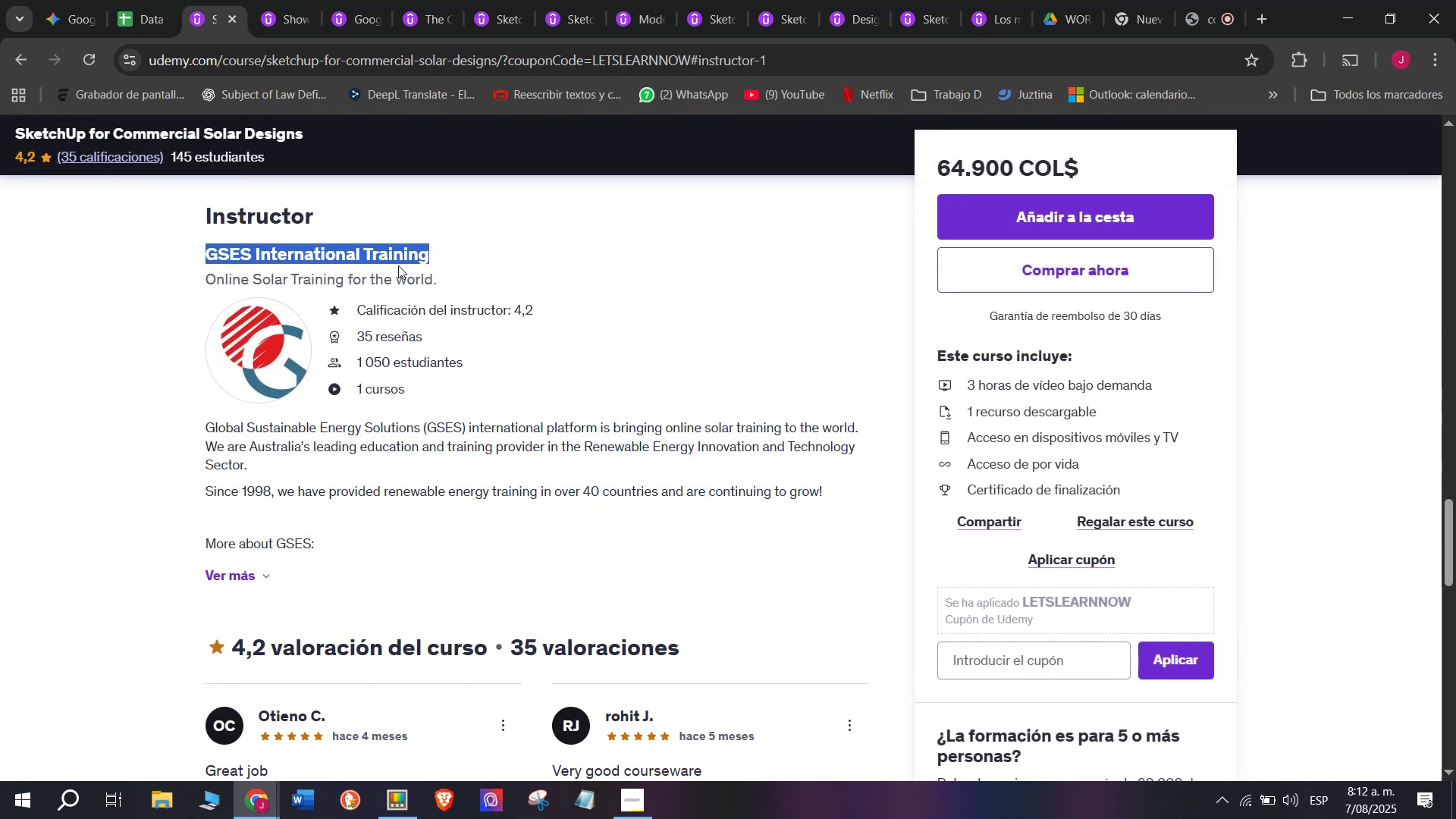 
key(Control+ControlLeft)
 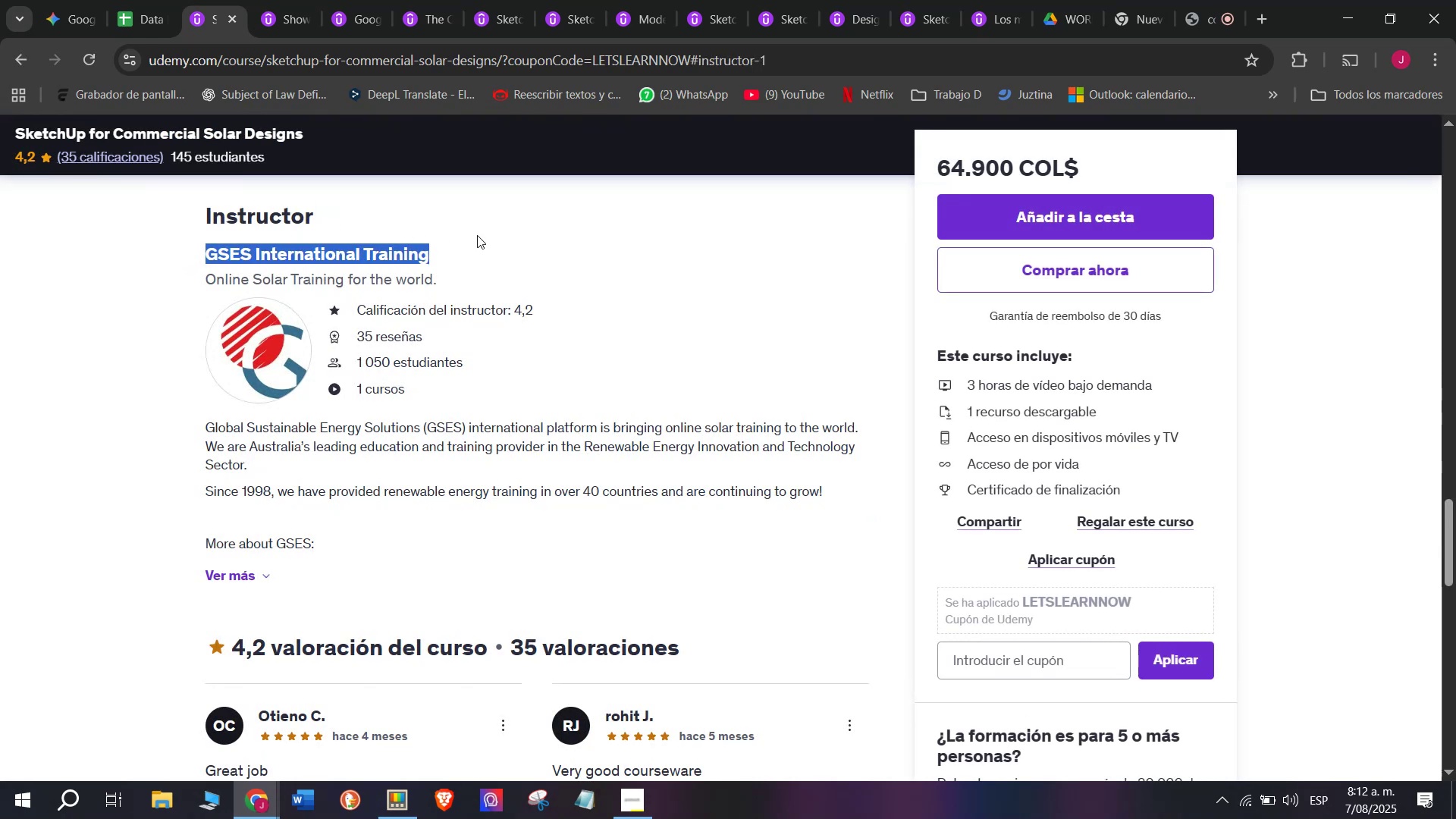 
key(Control+C)
 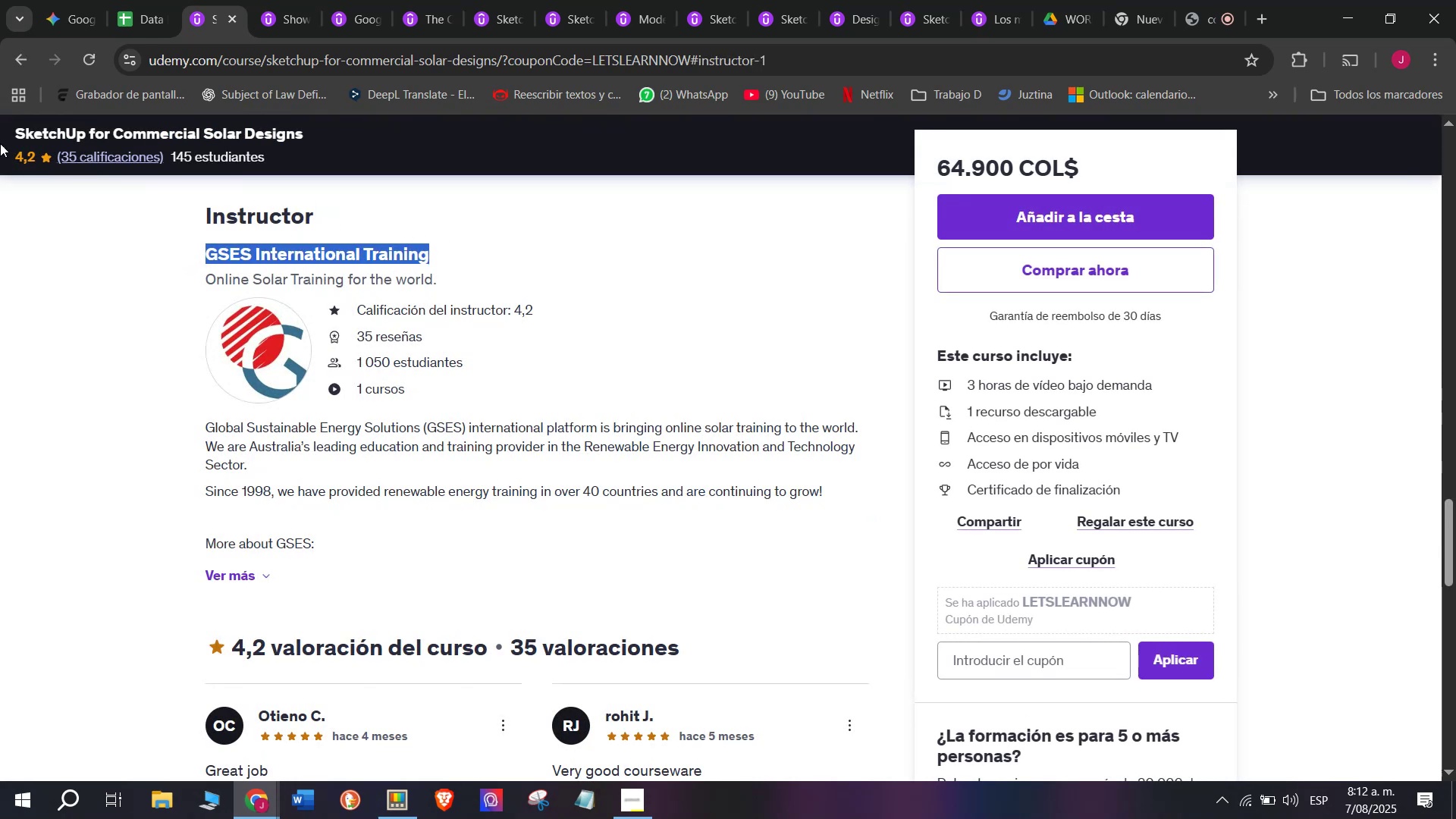 
left_click([136, 0])
 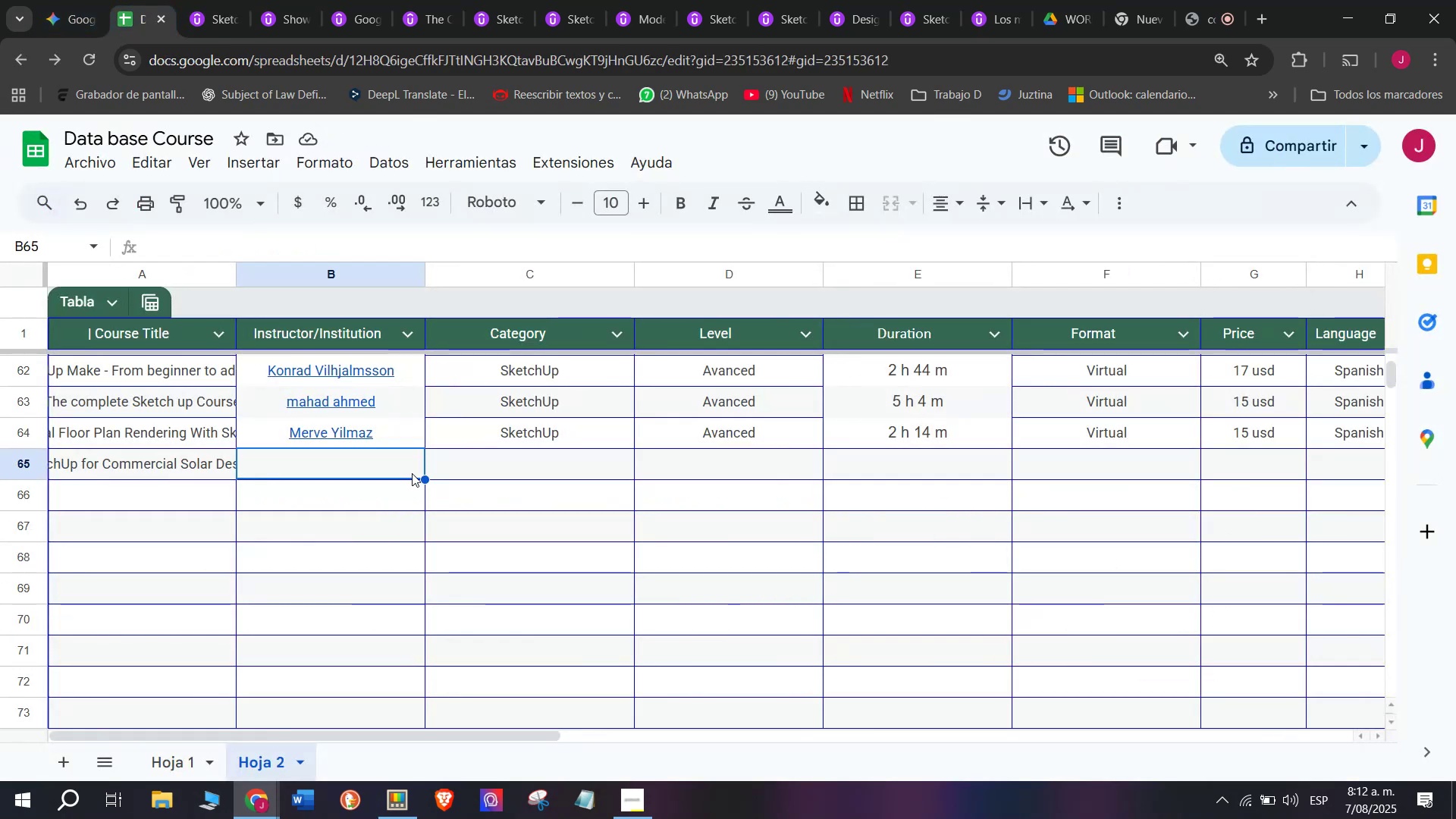 
key(Z)
 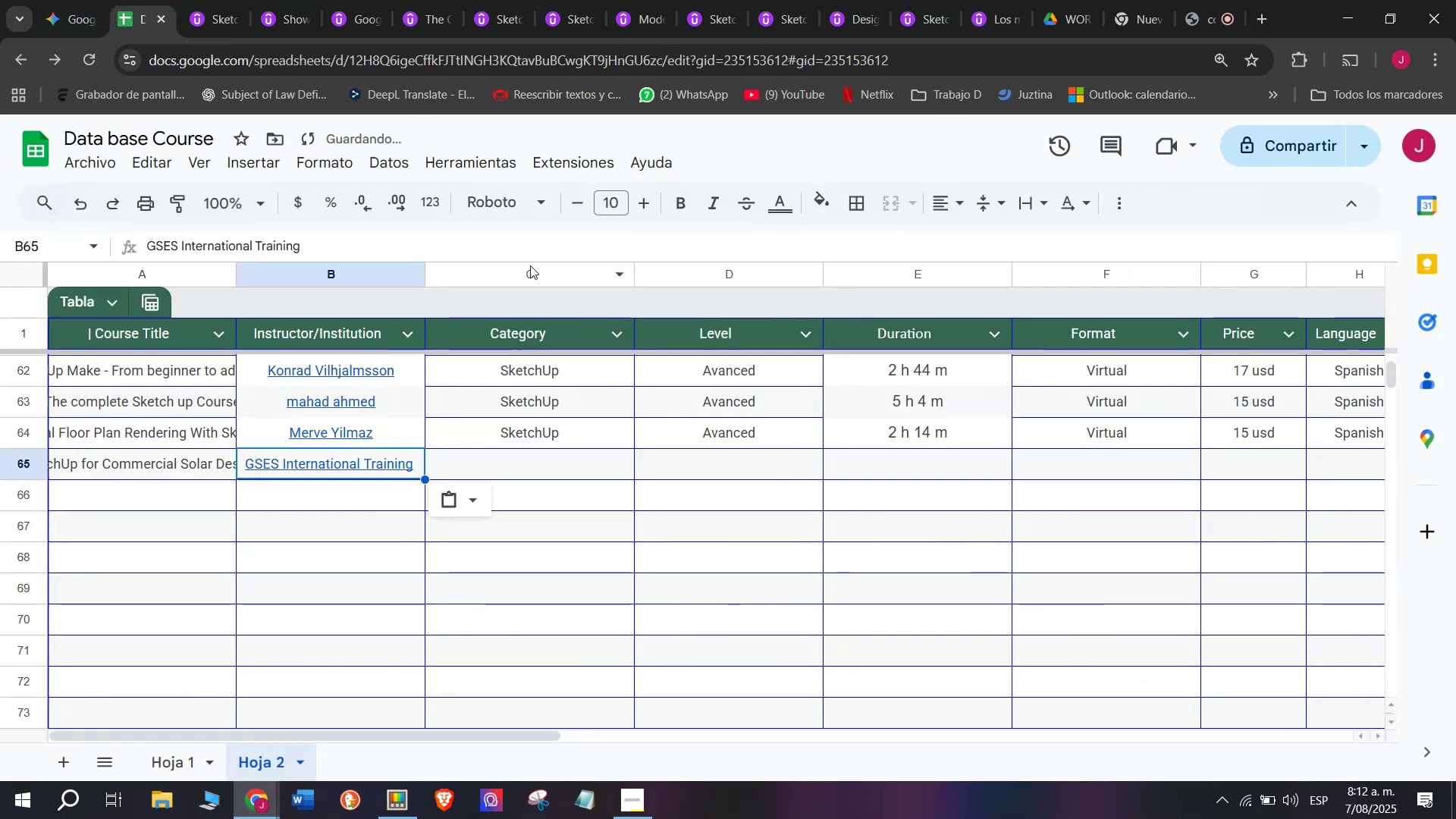 
key(Control+ControlLeft)
 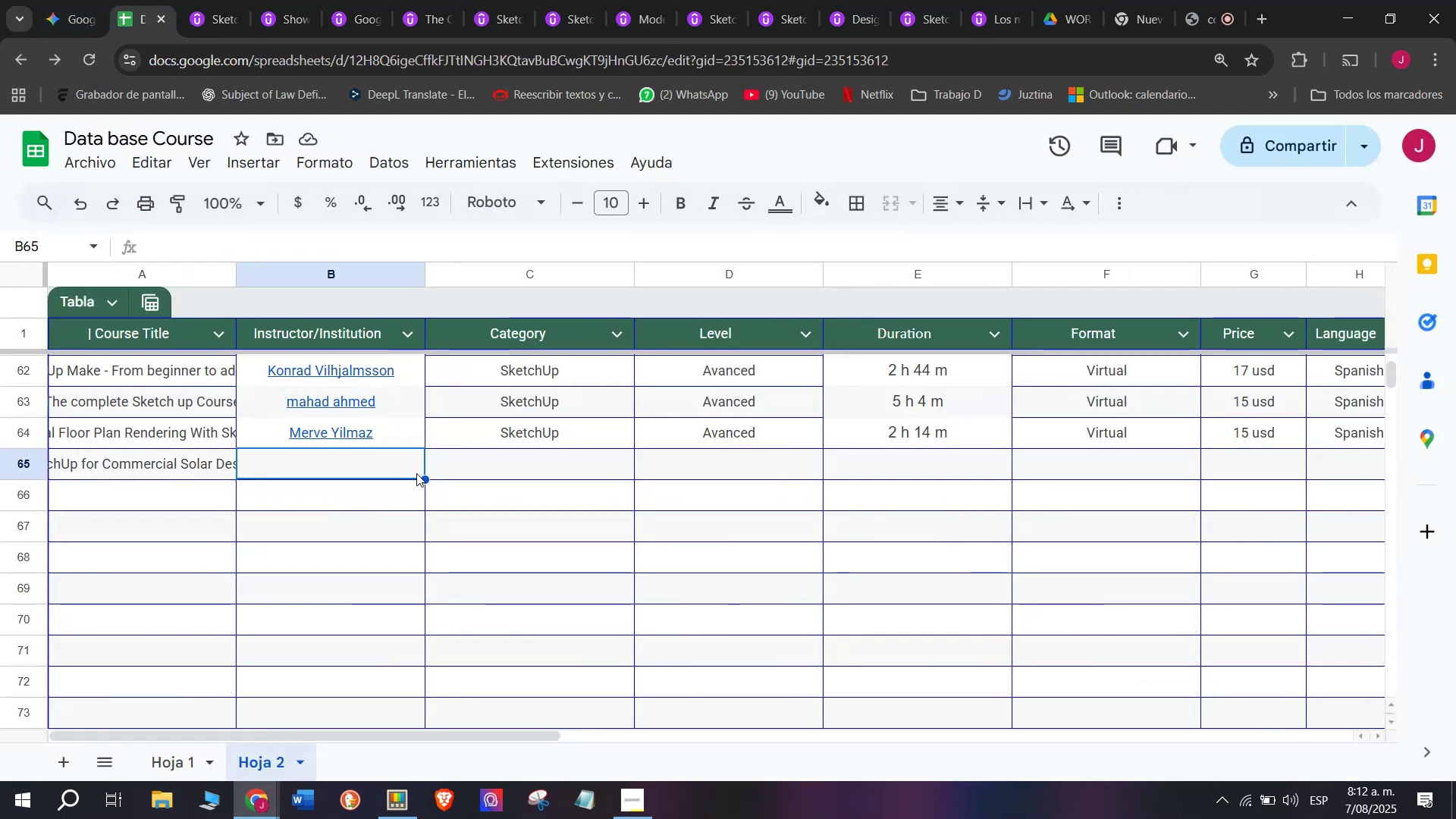 
key(Control+V)
 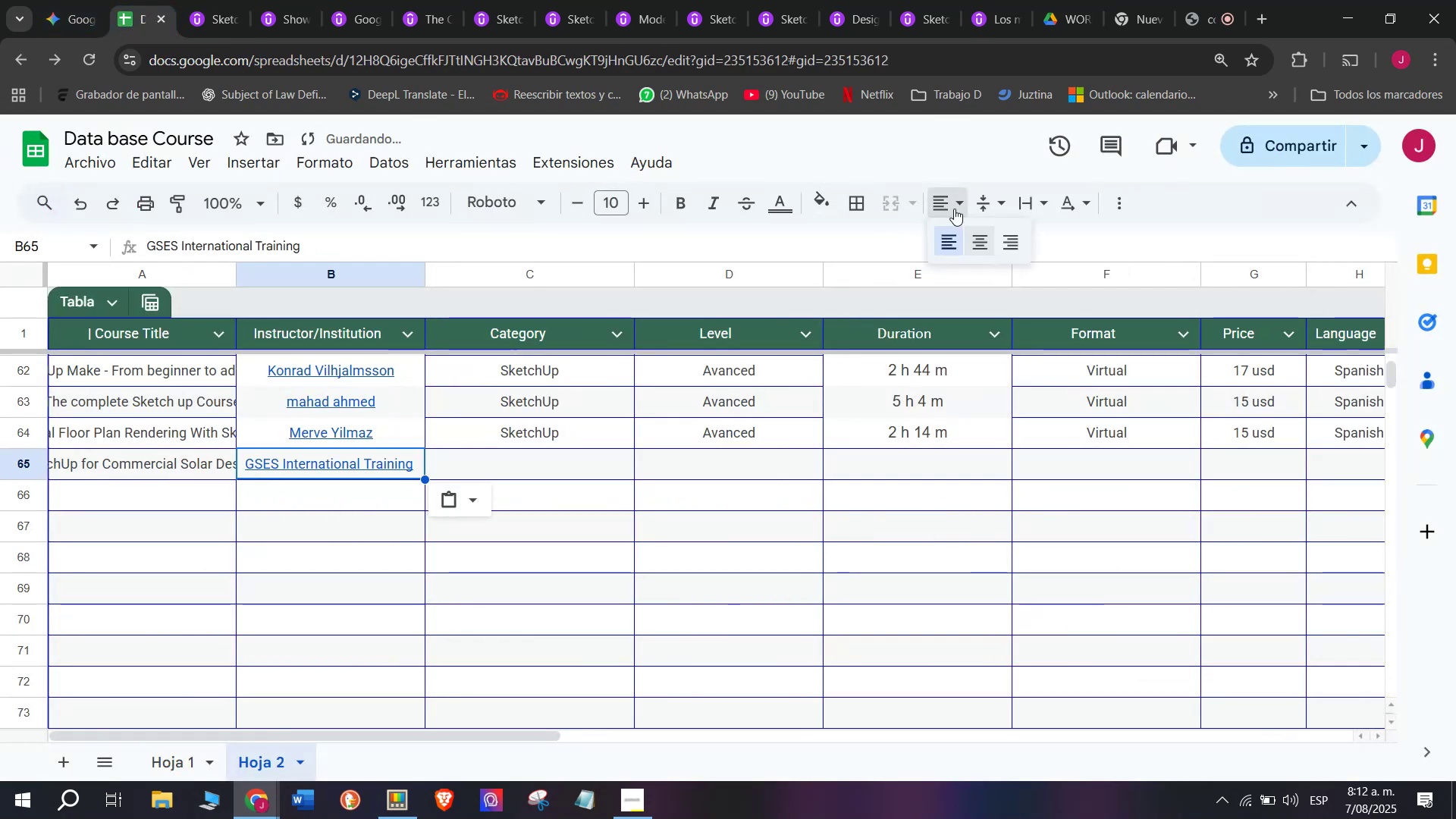 
double_click([974, 233])
 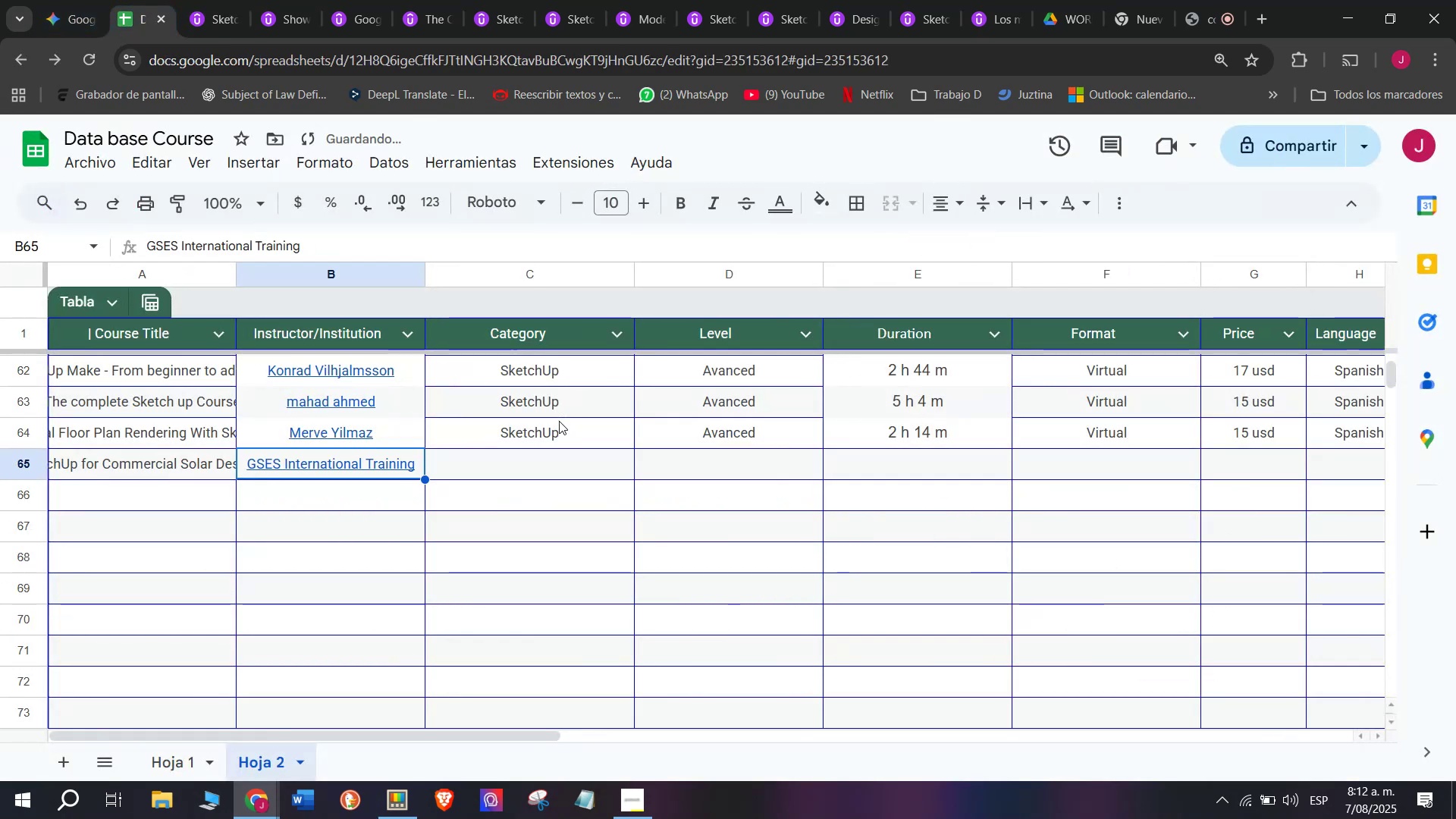 
left_click([560, 423])
 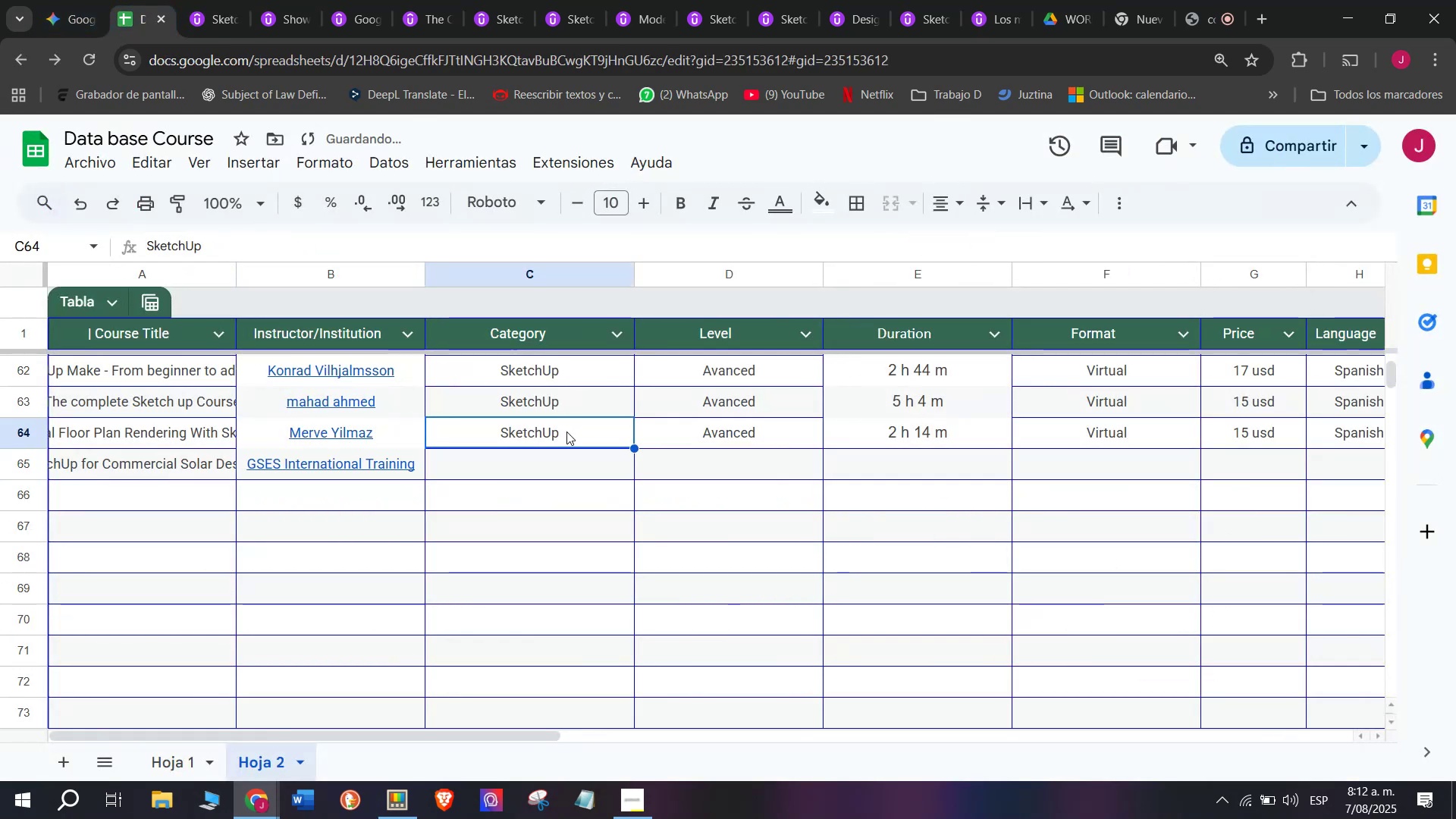 
key(Control+ControlLeft)
 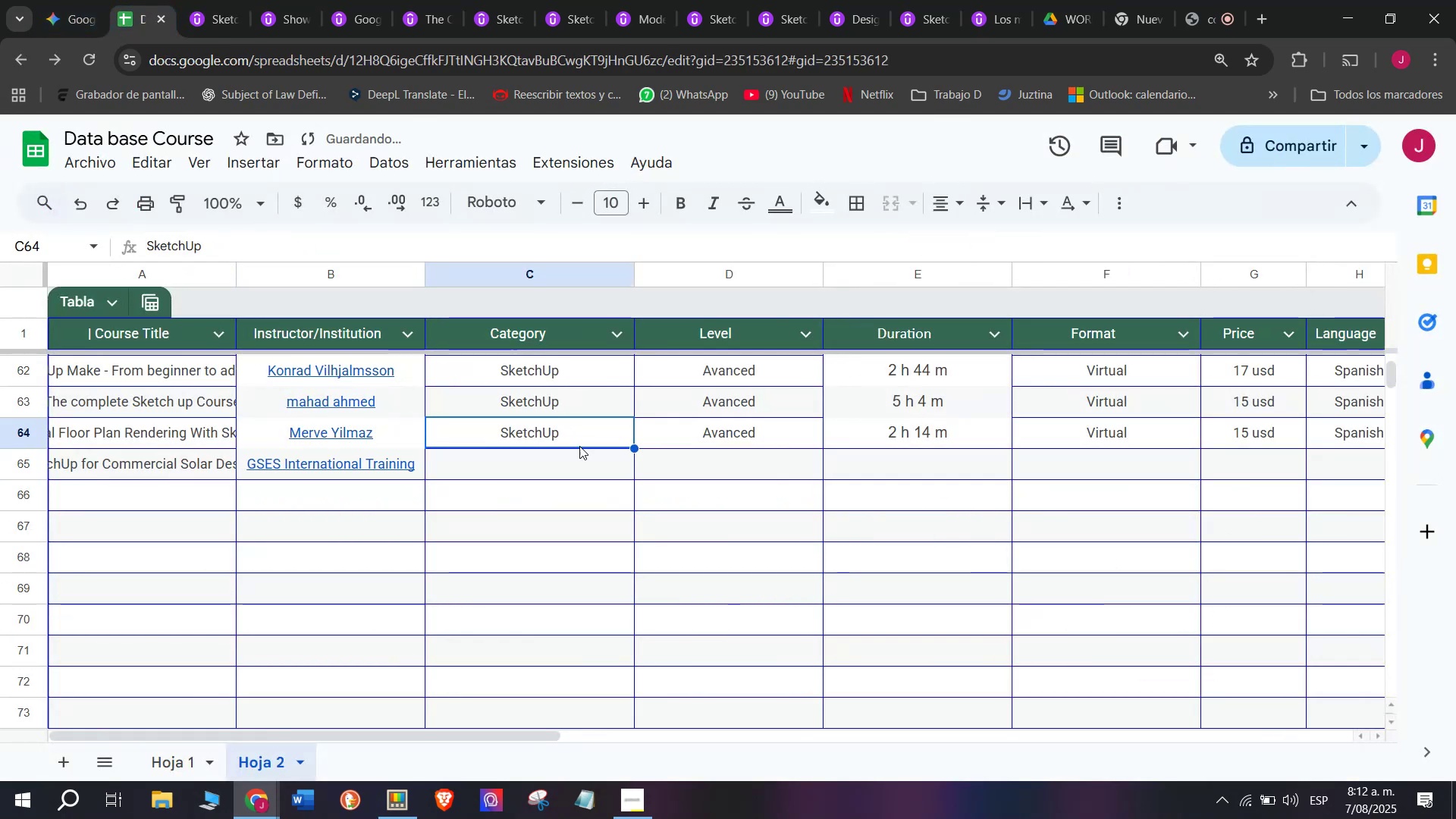 
key(Break)
 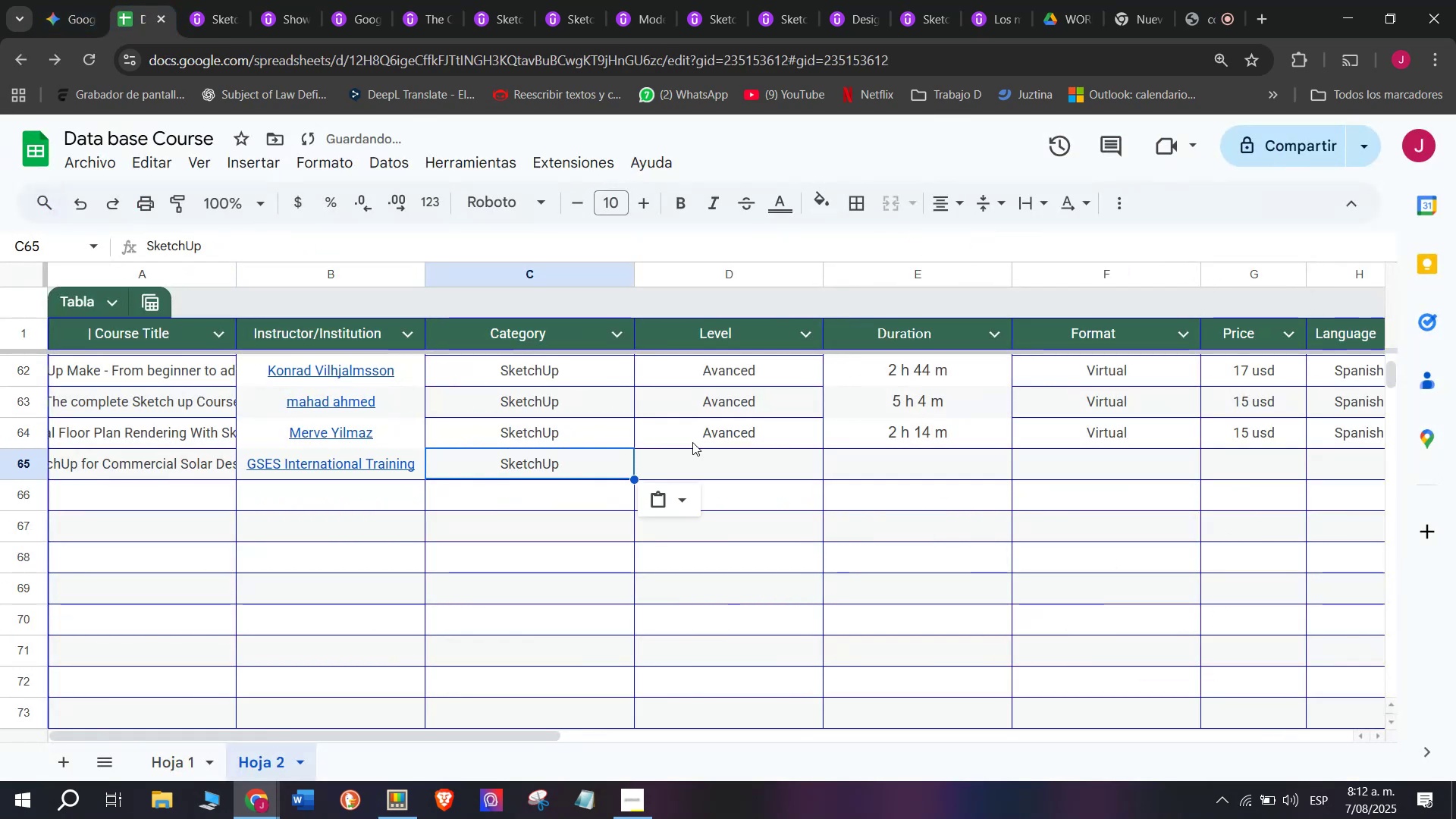 
key(Control+C)
 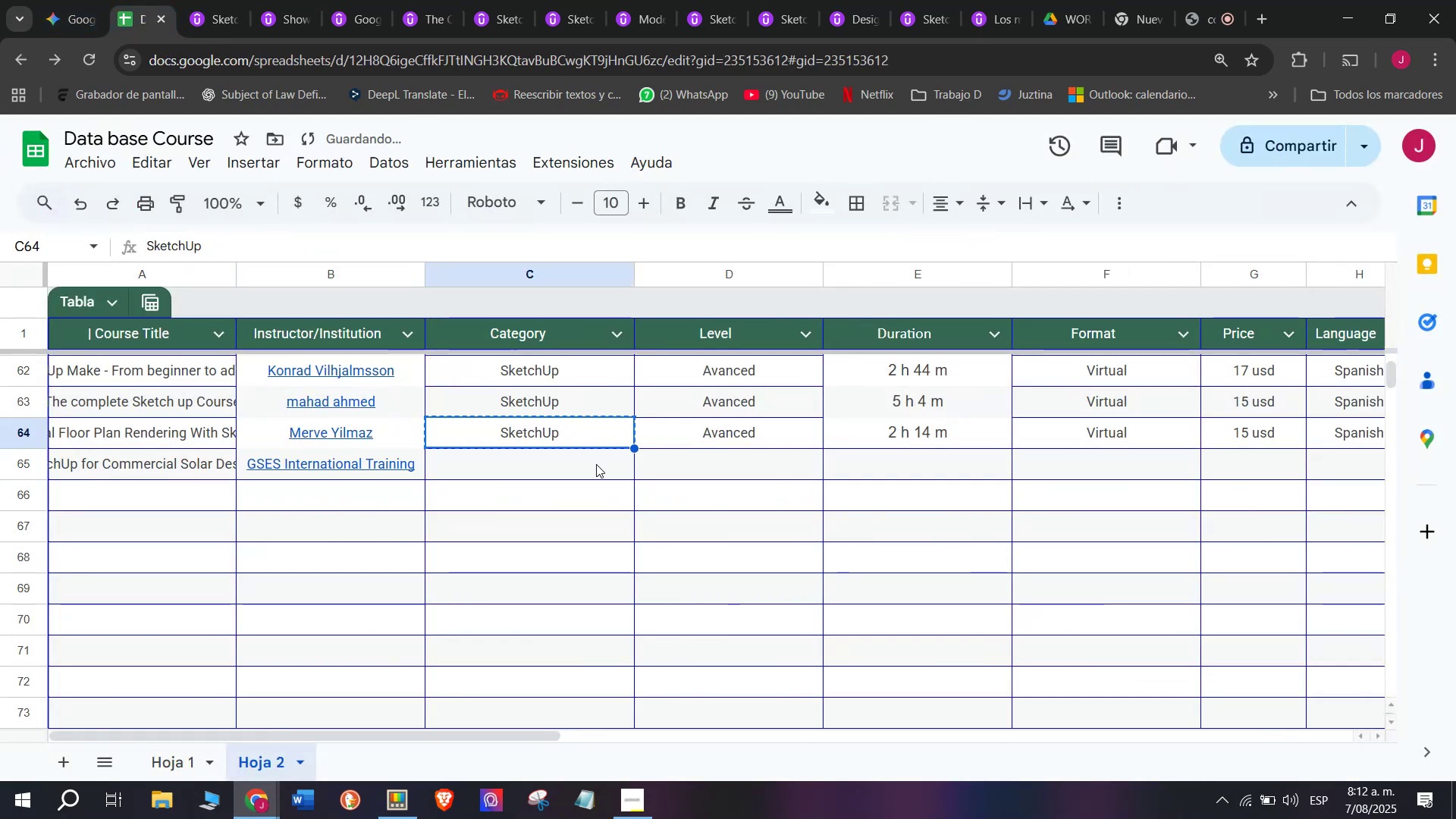 
left_click([596, 464])
 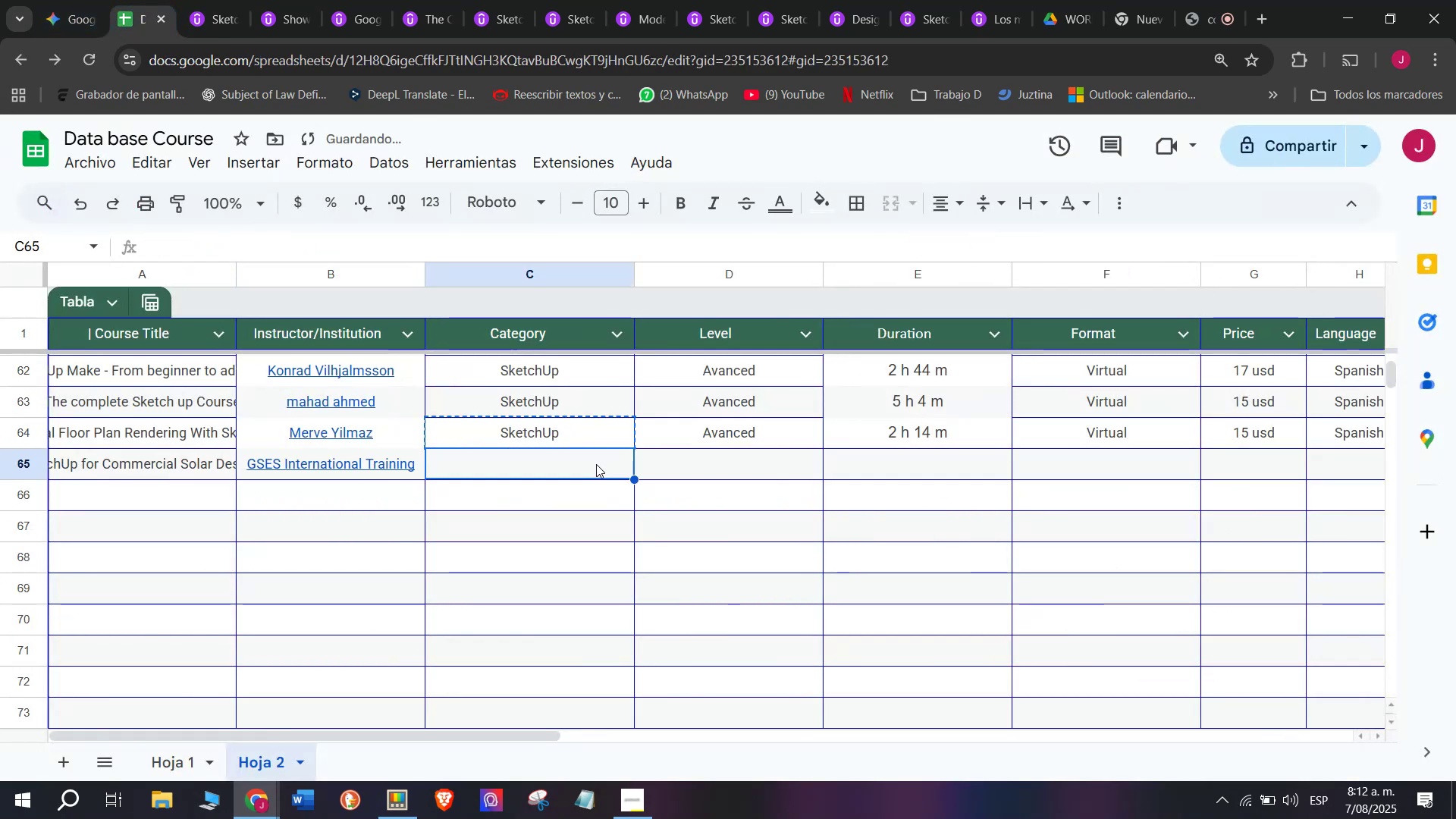 
key(Control+ControlLeft)
 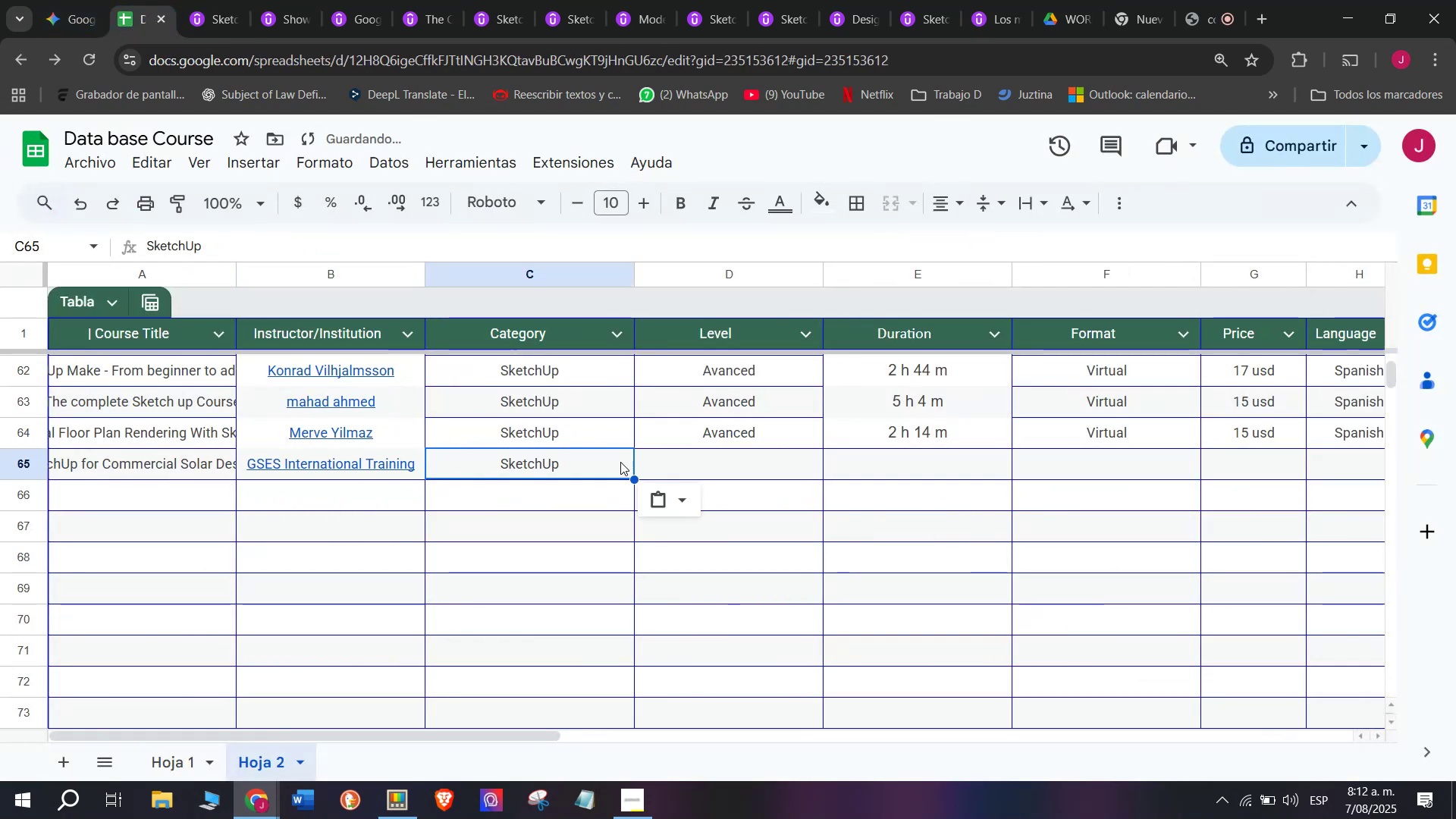 
key(Z)
 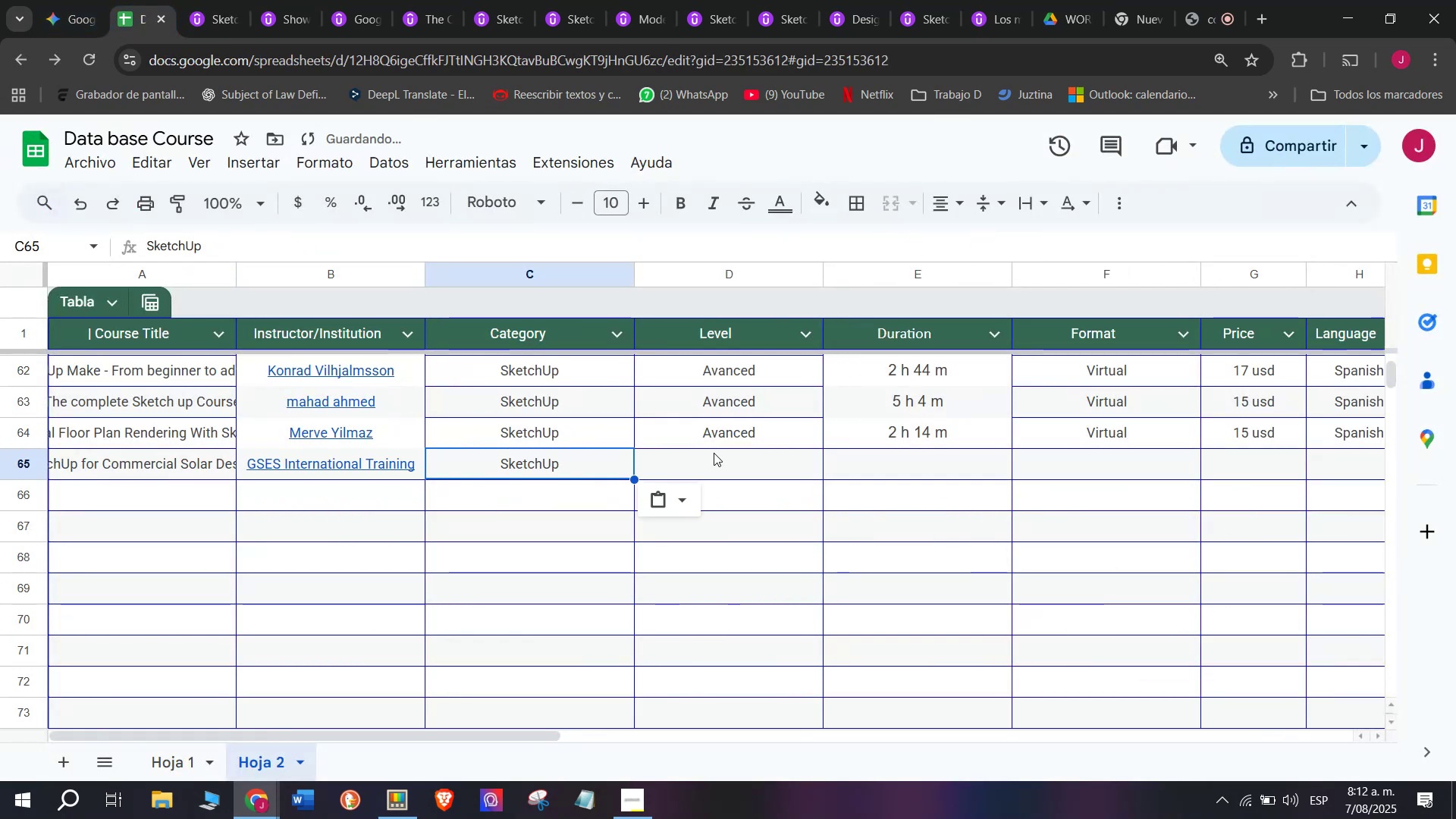 
key(Control+V)
 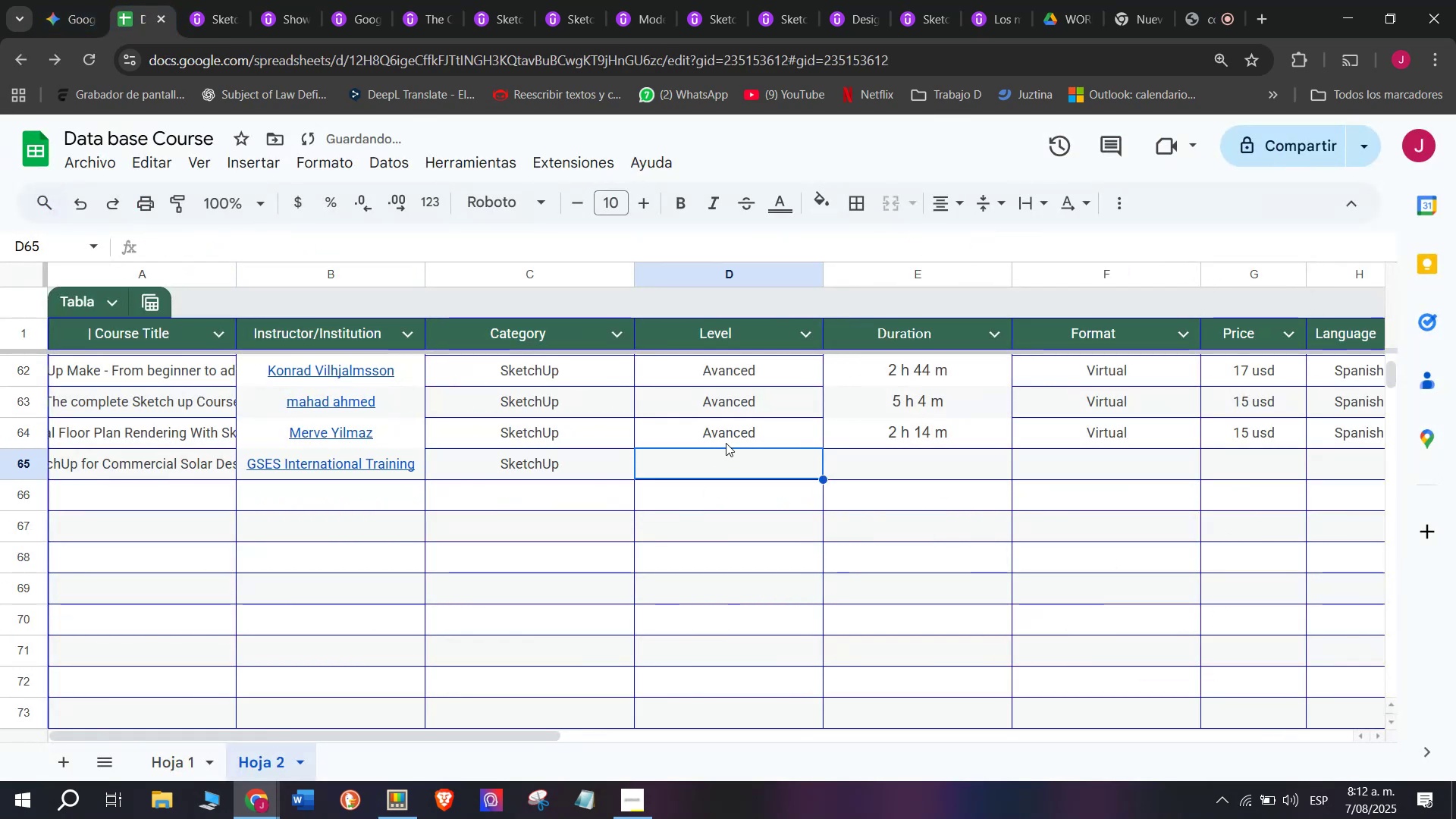 
left_click([726, 442])
 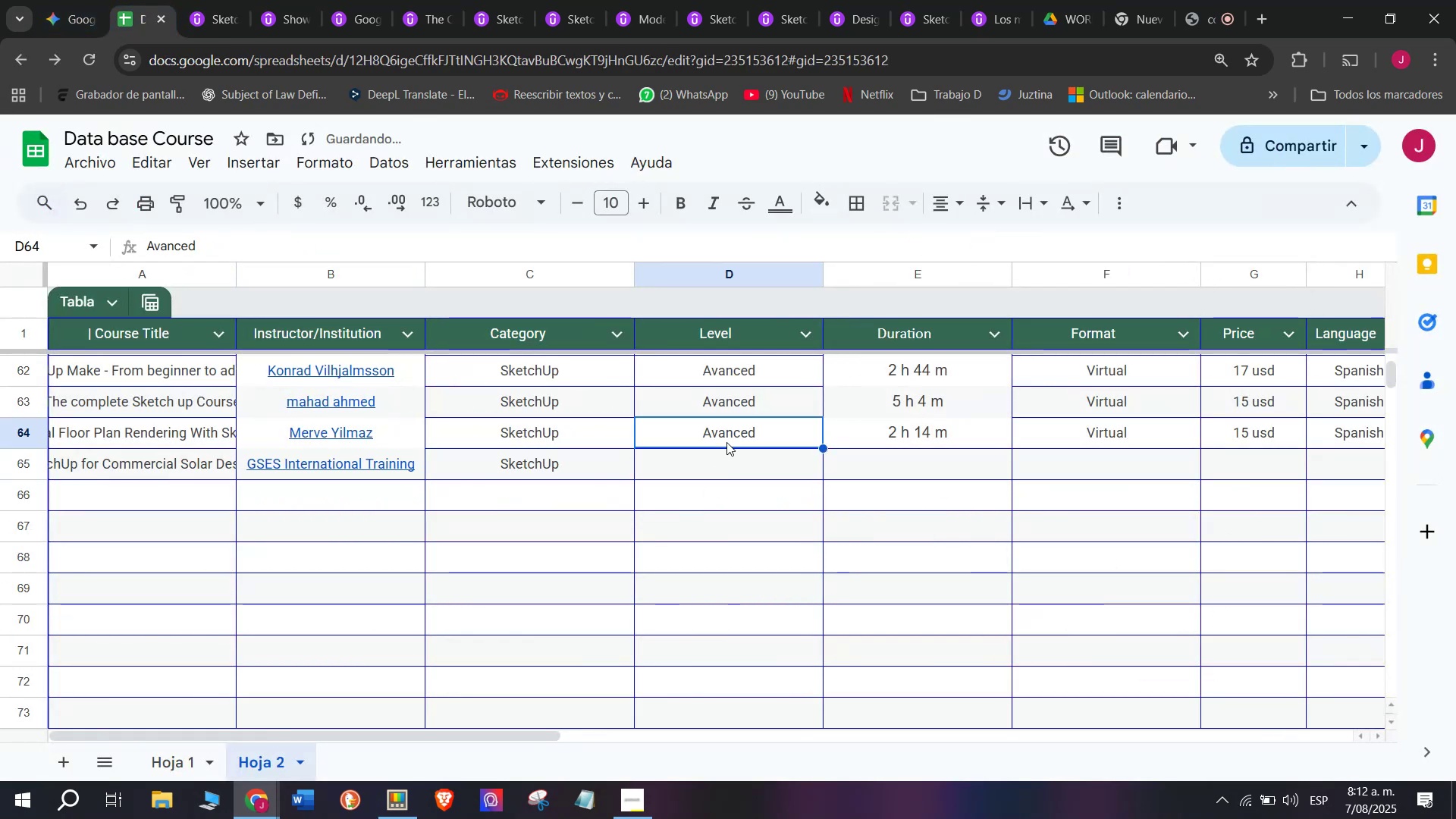 
key(Break)
 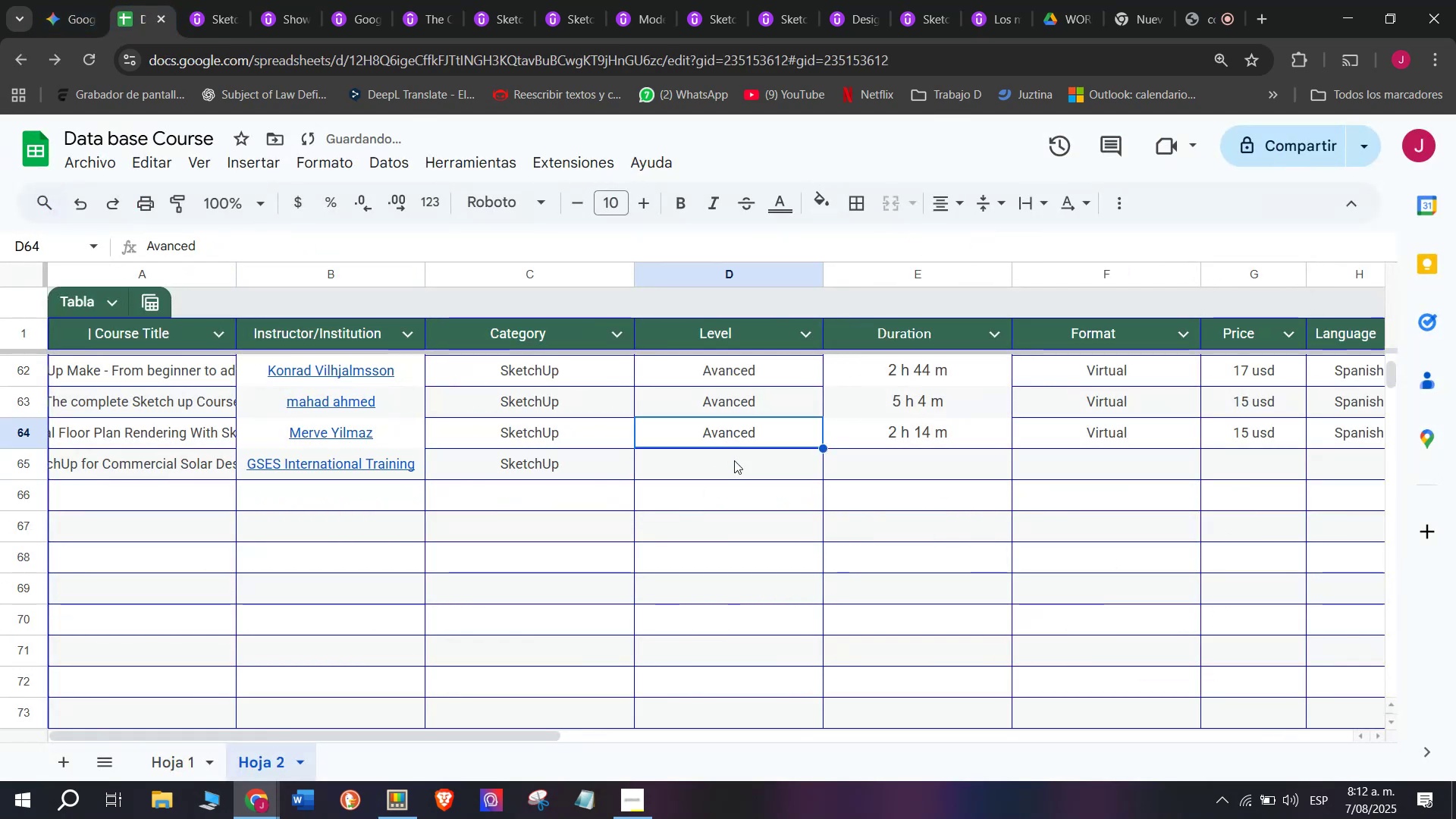 
key(Control+ControlLeft)
 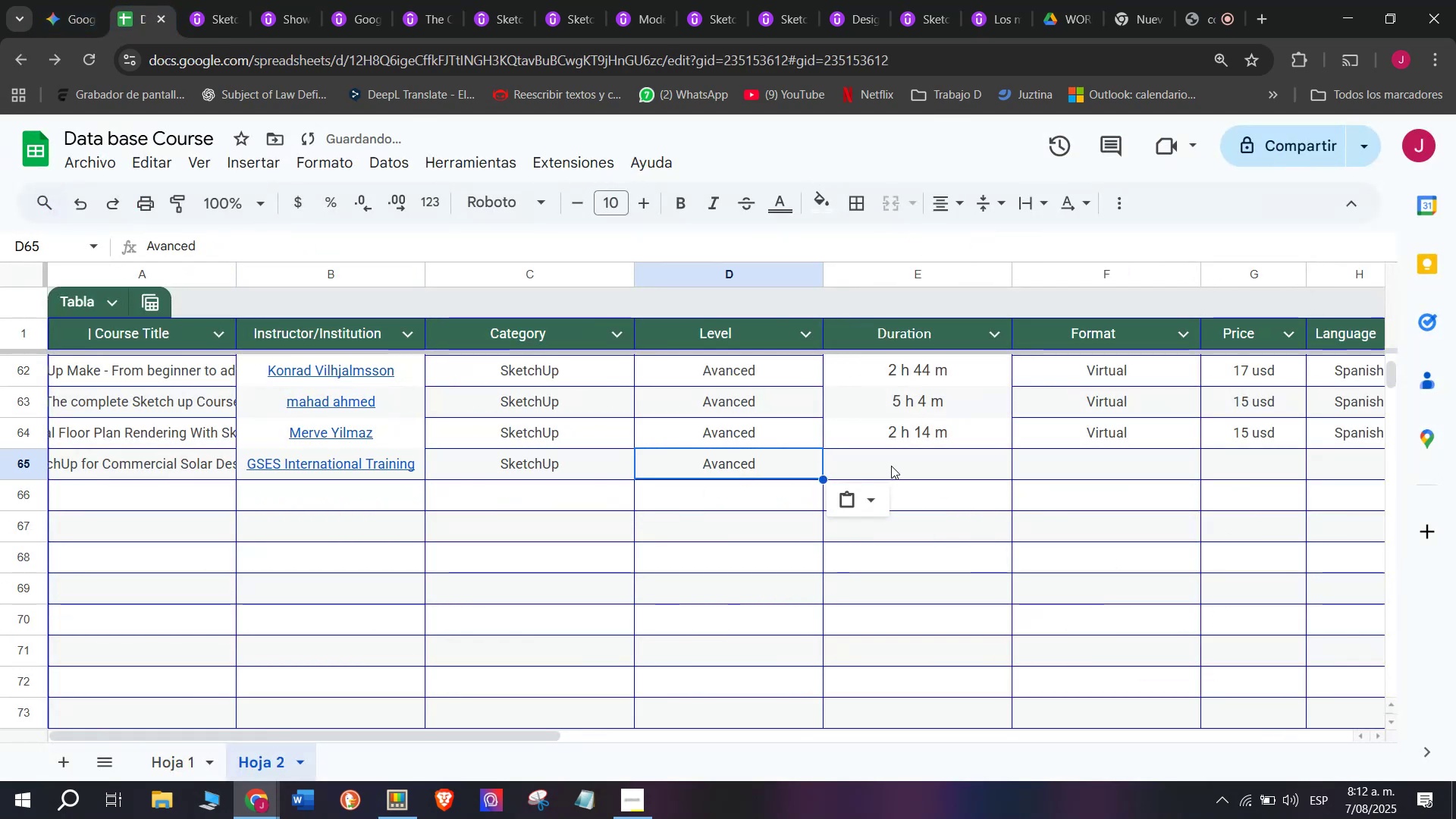 
key(Control+C)
 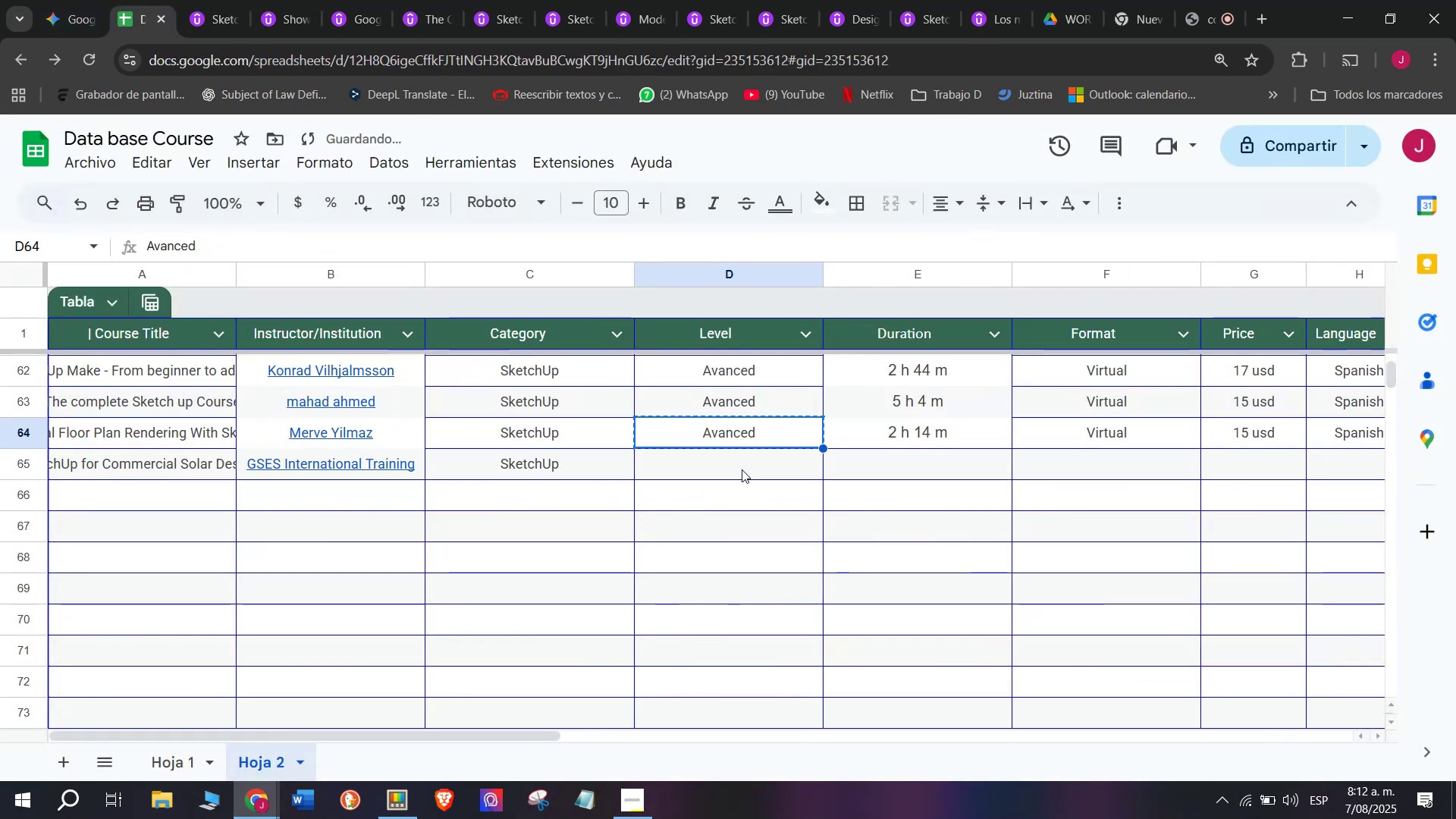 
double_click([742, 469])
 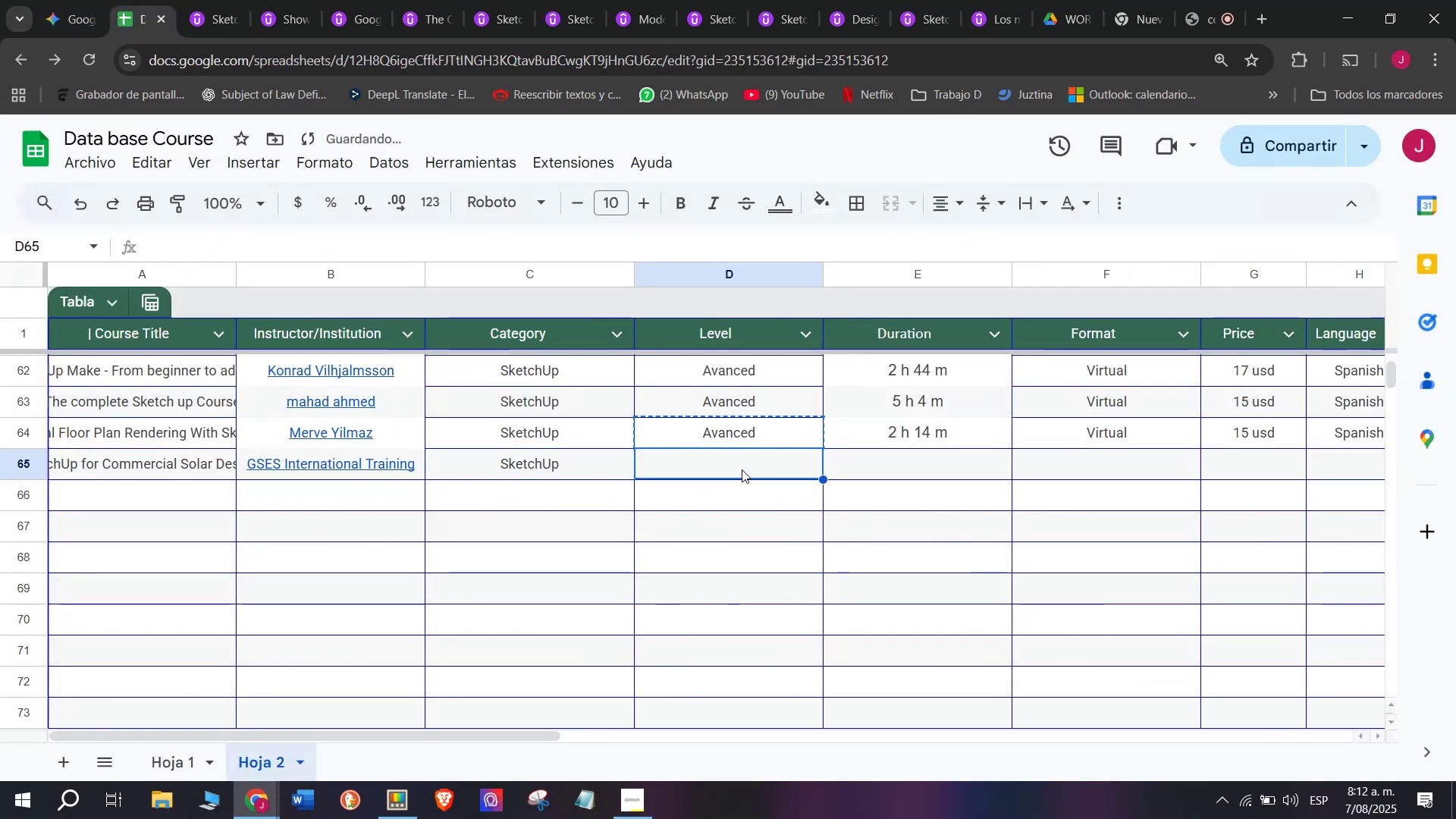 
key(Z)
 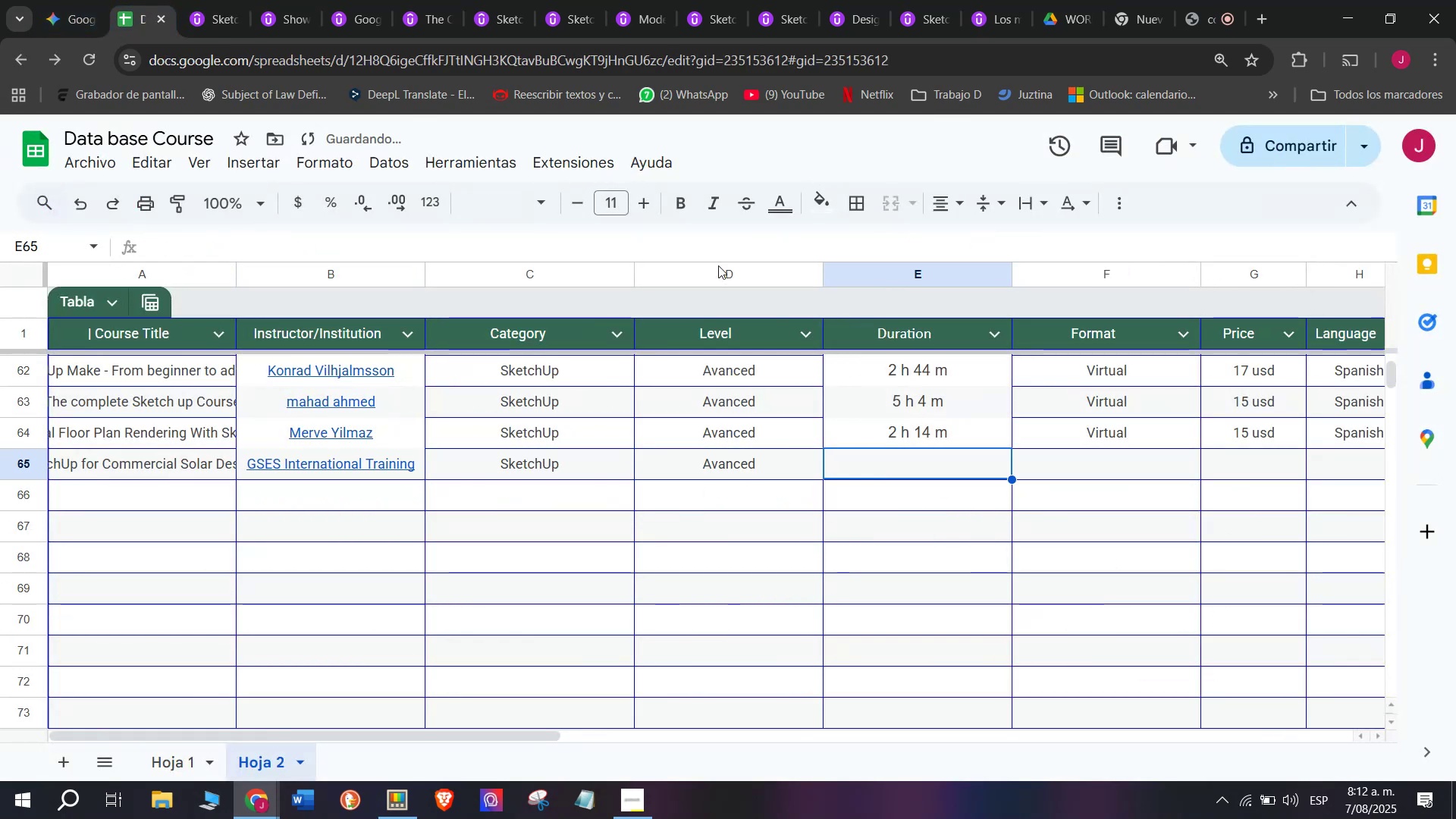 
key(Control+ControlLeft)
 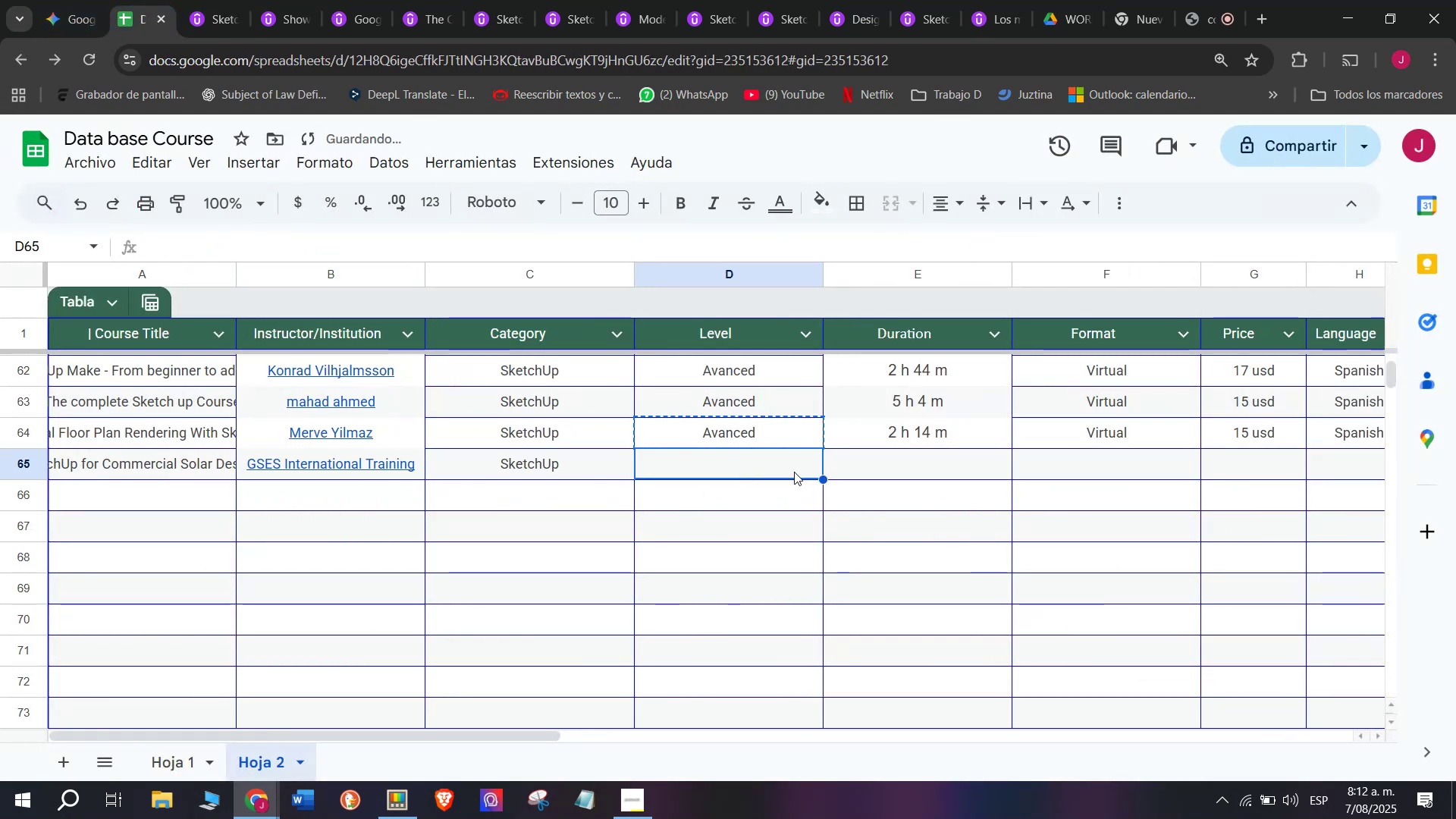 
key(Control+V)
 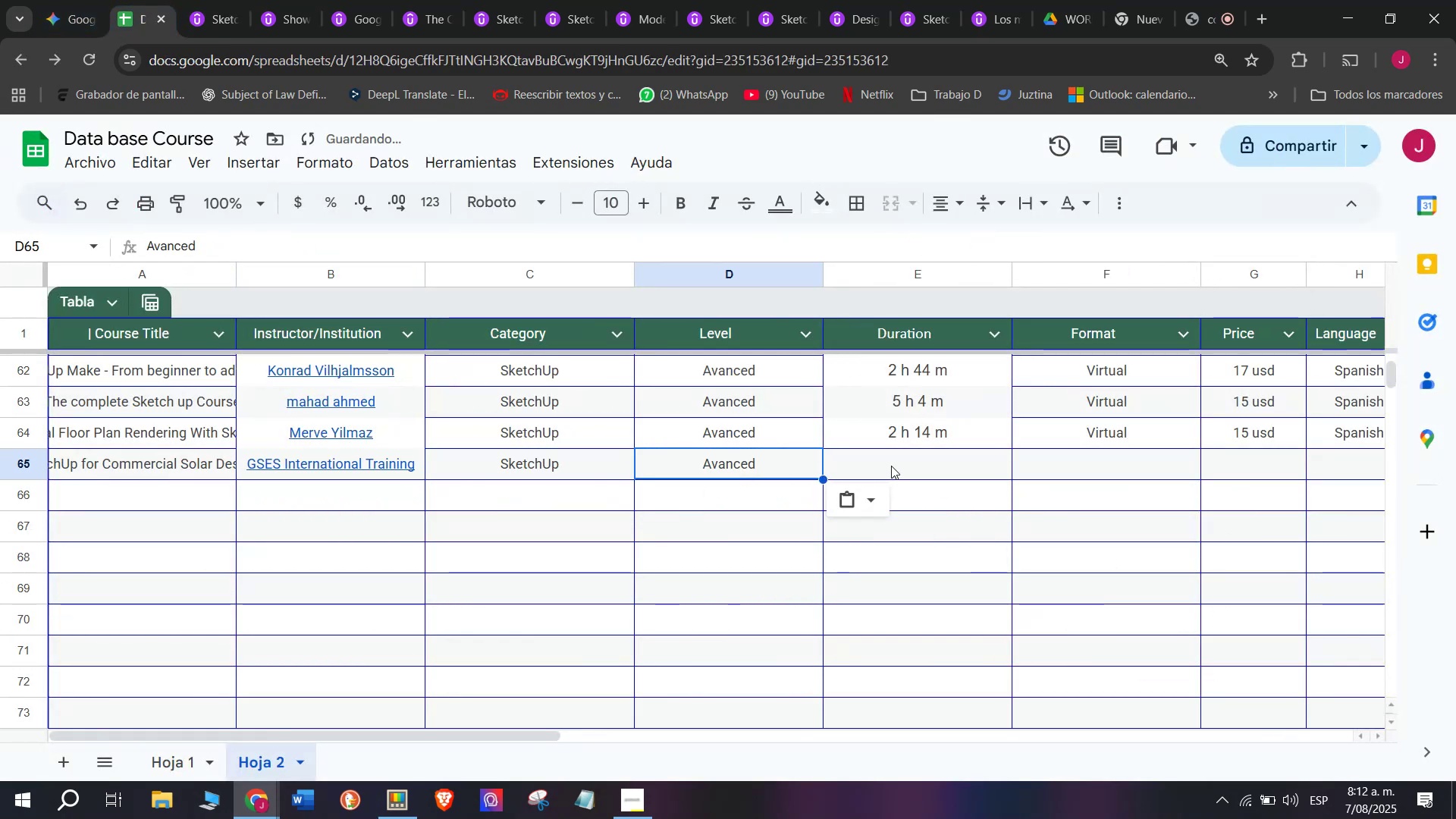 
triple_click([891, 466])
 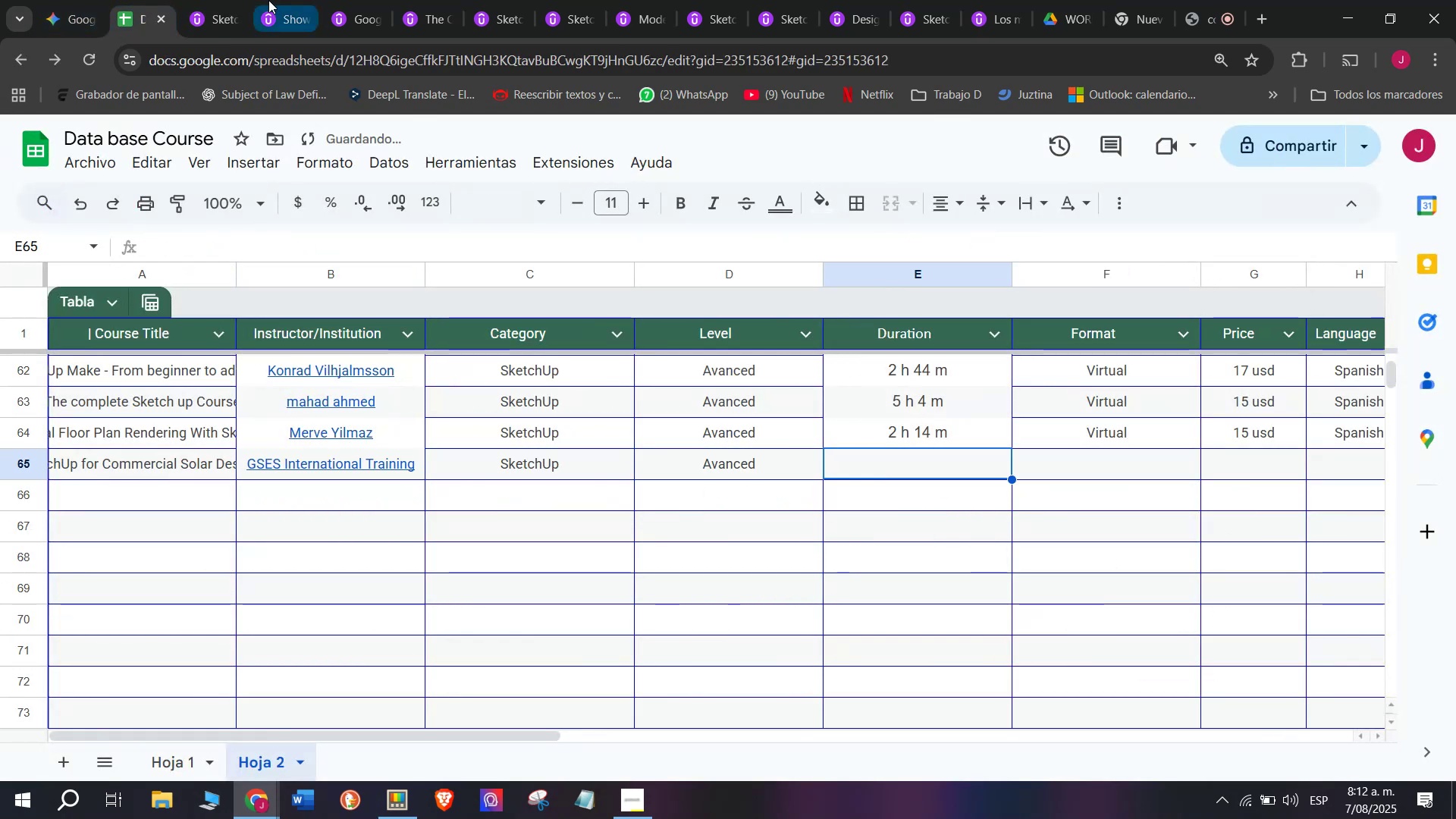 
left_click([209, 0])
 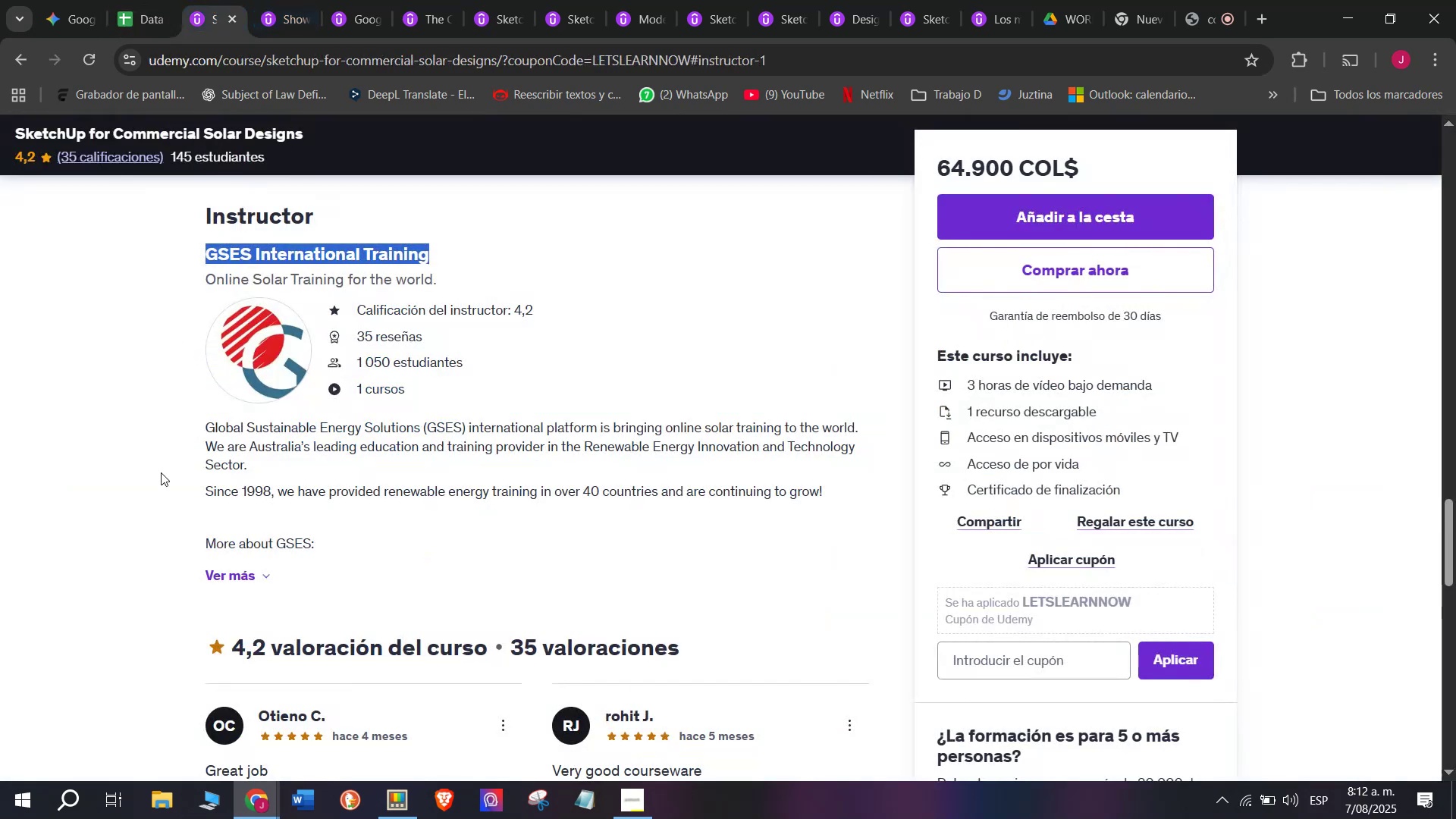 
scroll: coordinate [305, 585], scroll_direction: up, amount: 13.0
 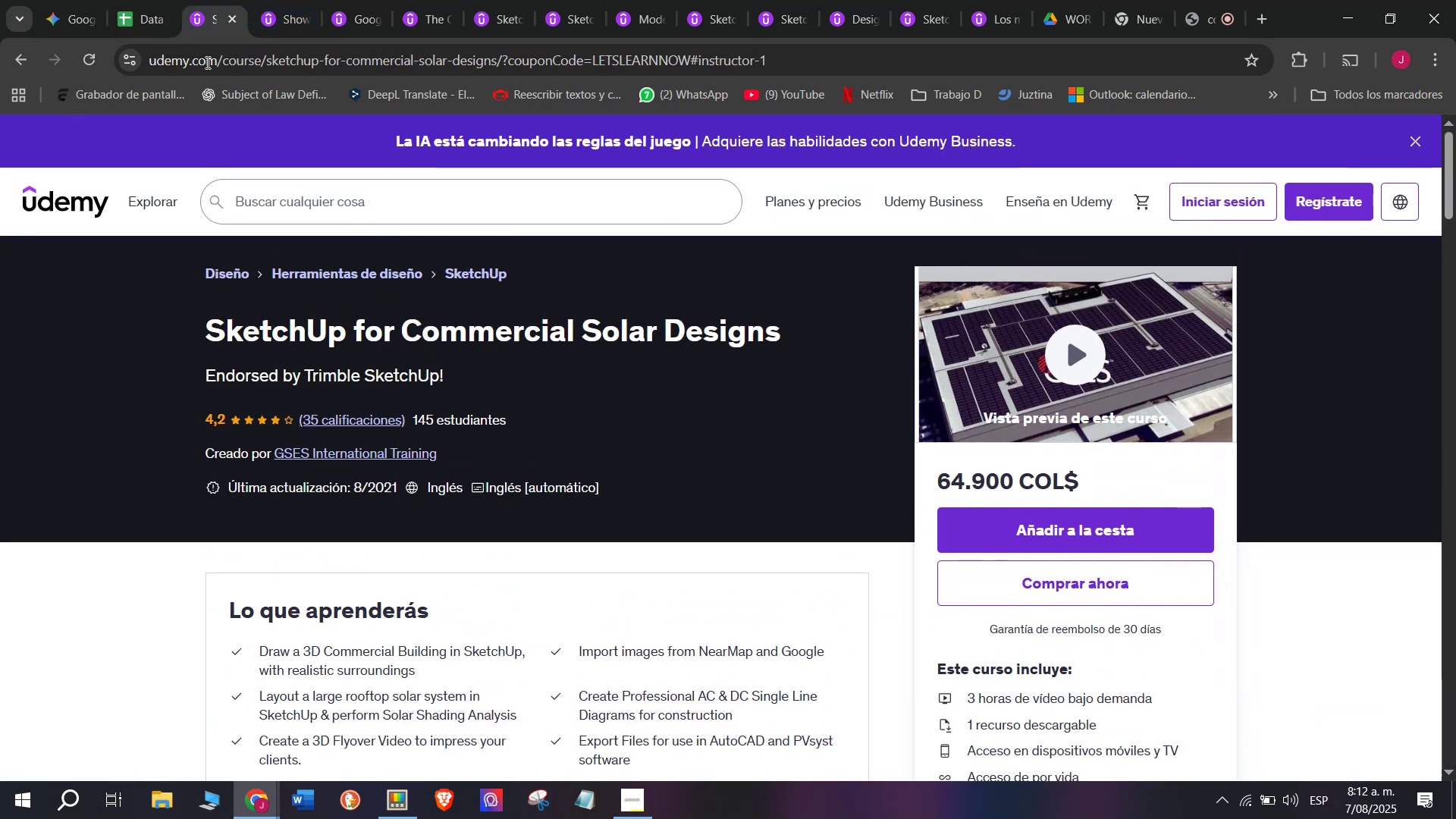 
left_click_drag(start_coordinate=[167, 0], to_coordinate=[163, 0])
 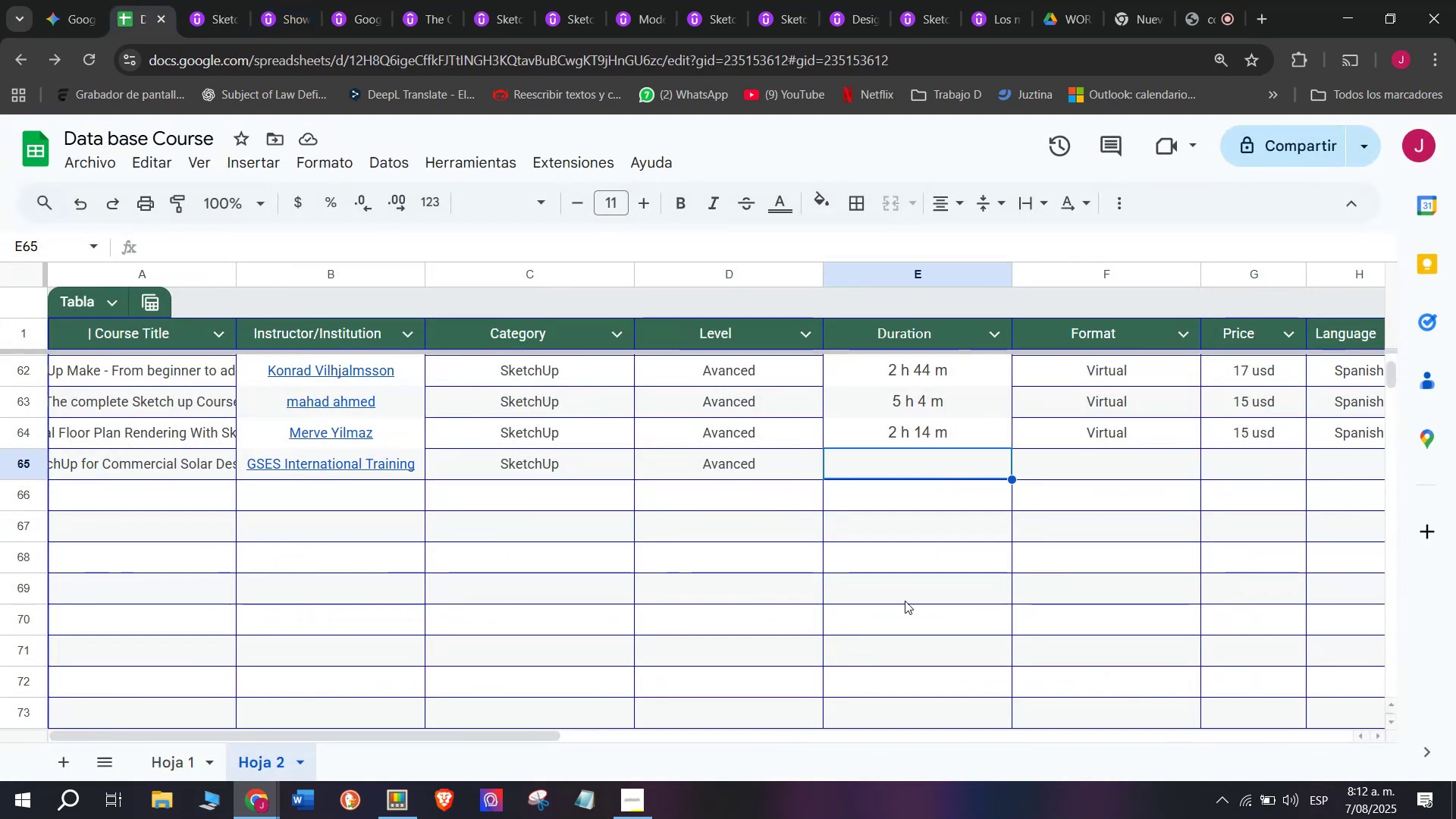 
left_click([218, 0])
 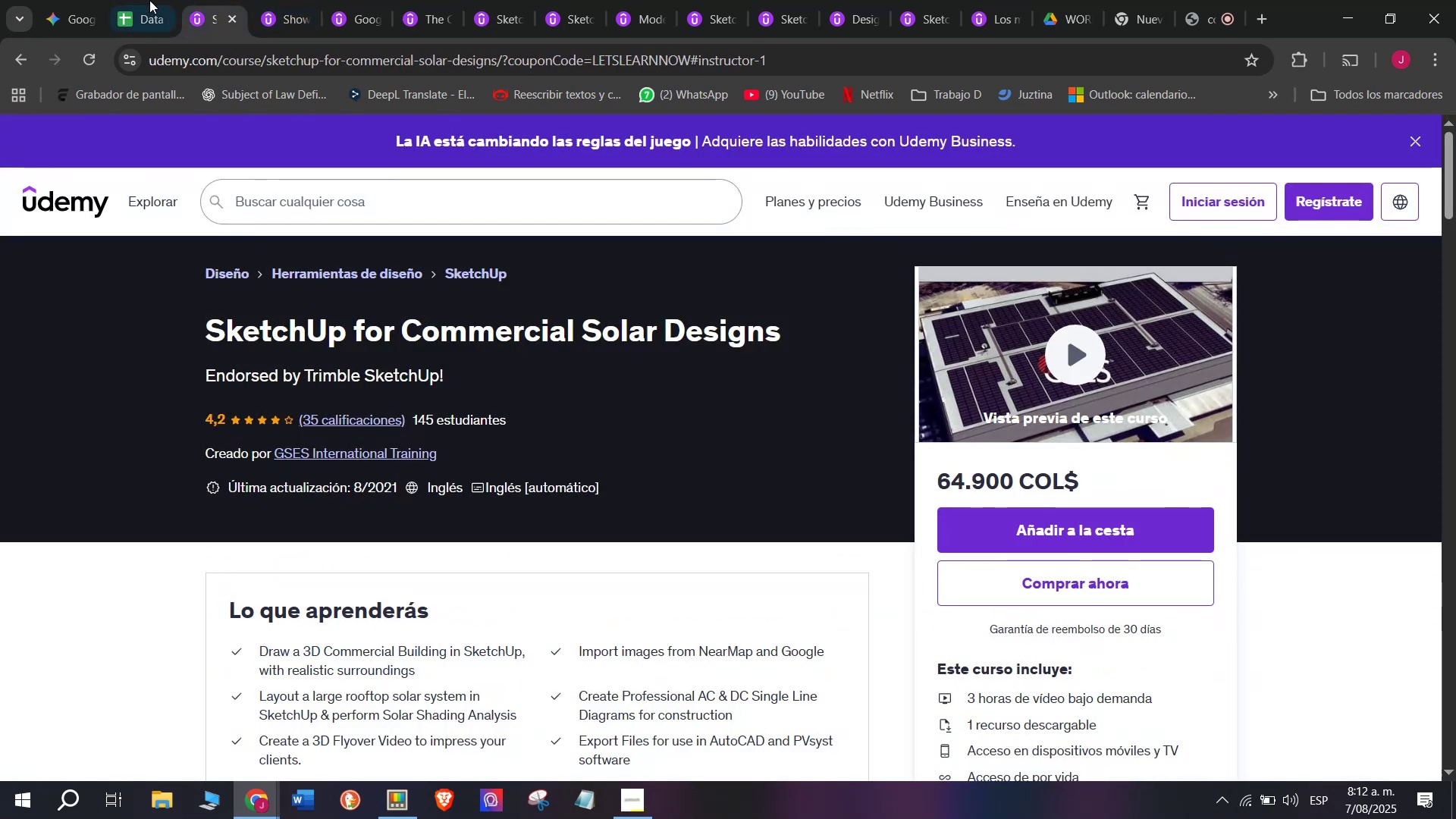 
left_click([158, 0])
 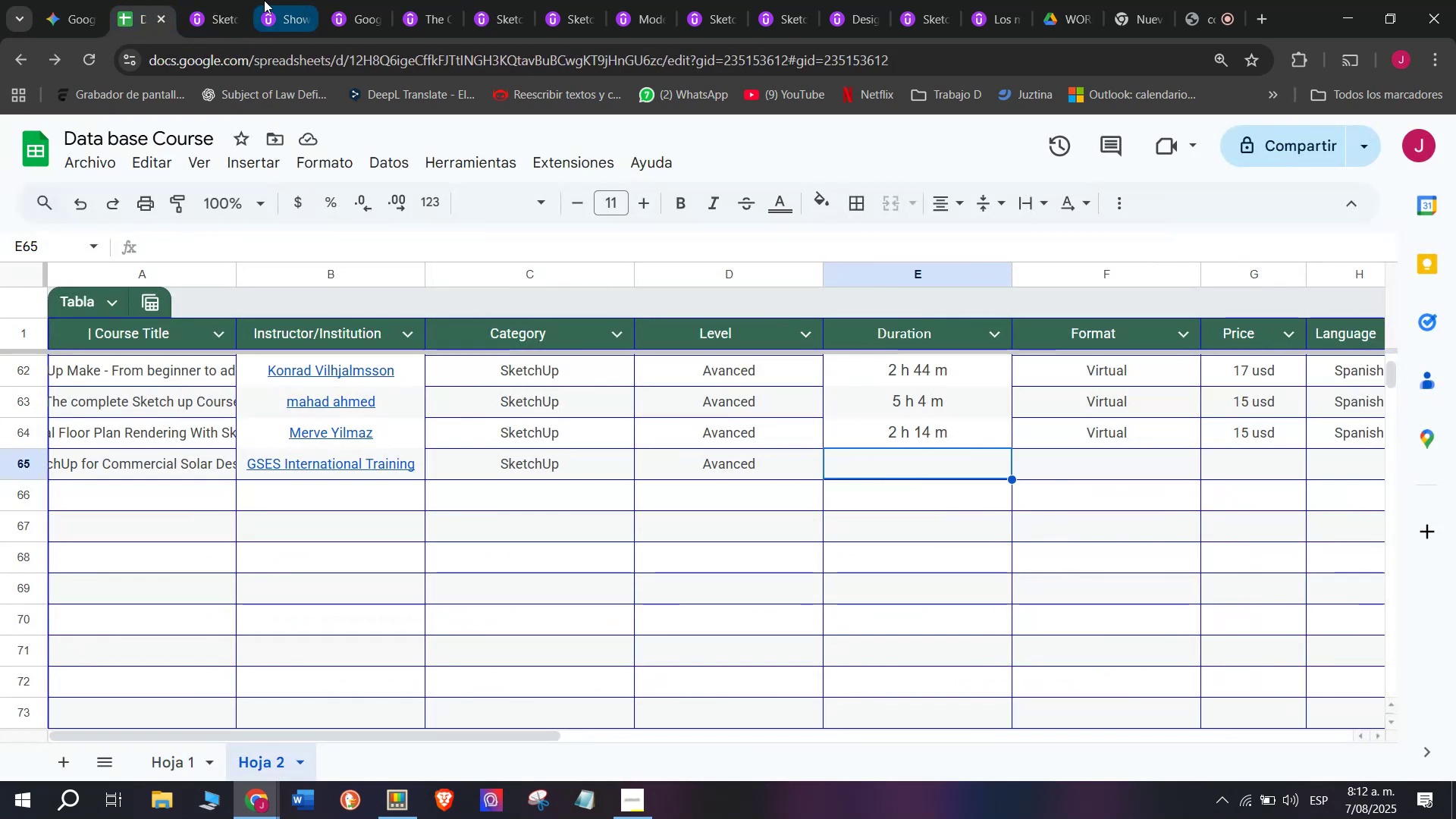 
double_click([198, 0])
 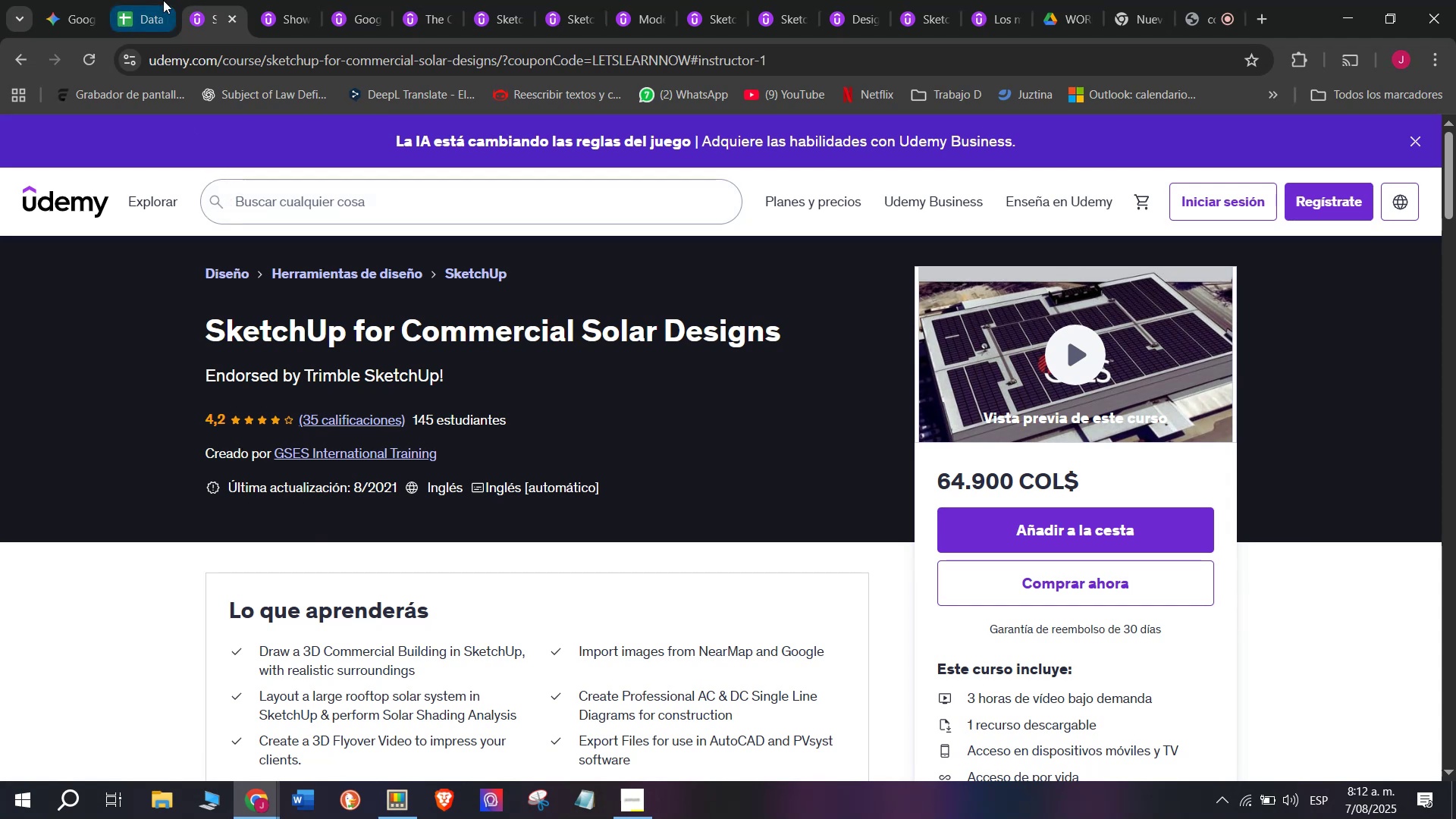 
left_click([142, 0])
 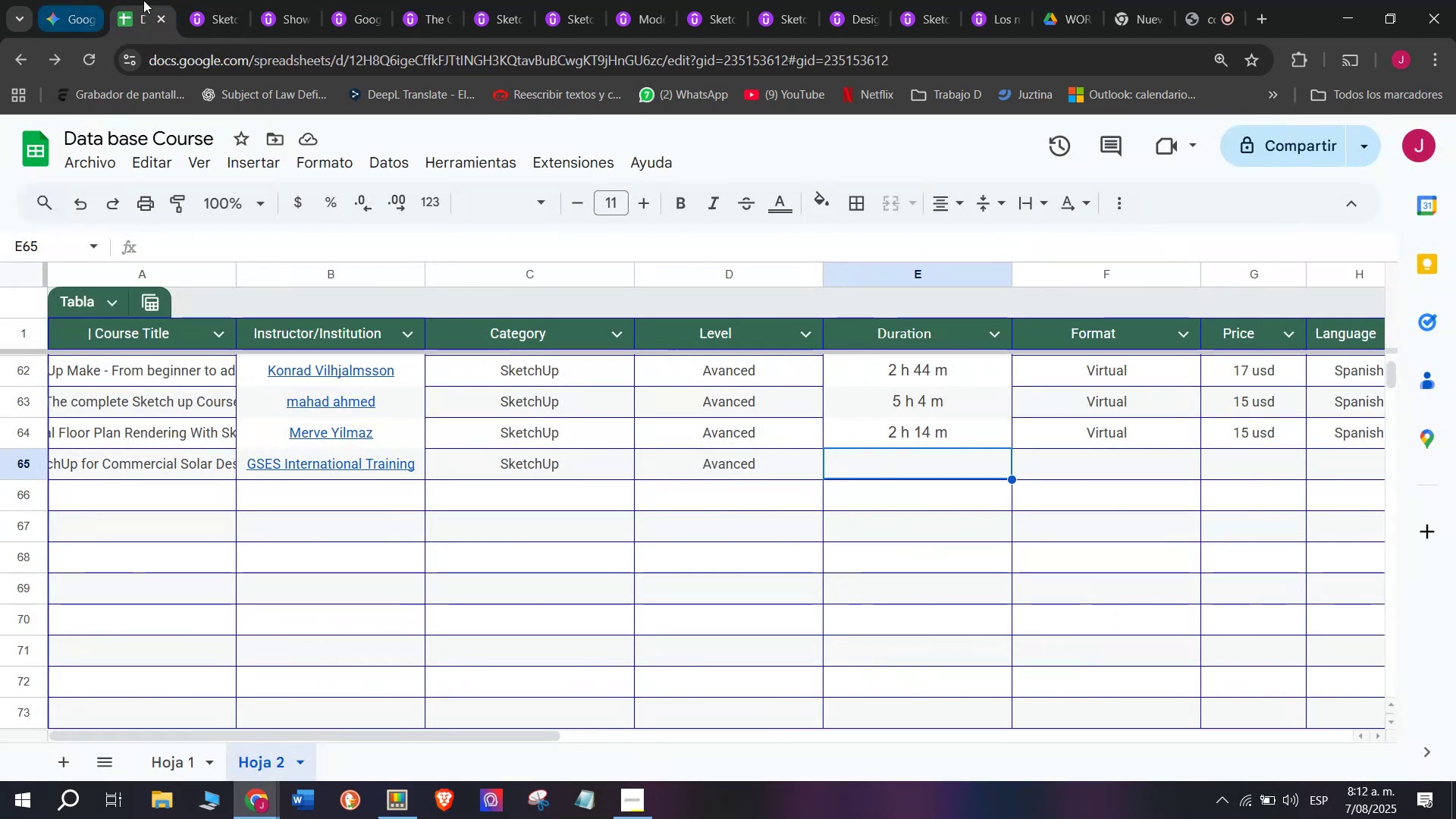 
left_click([191, 0])
 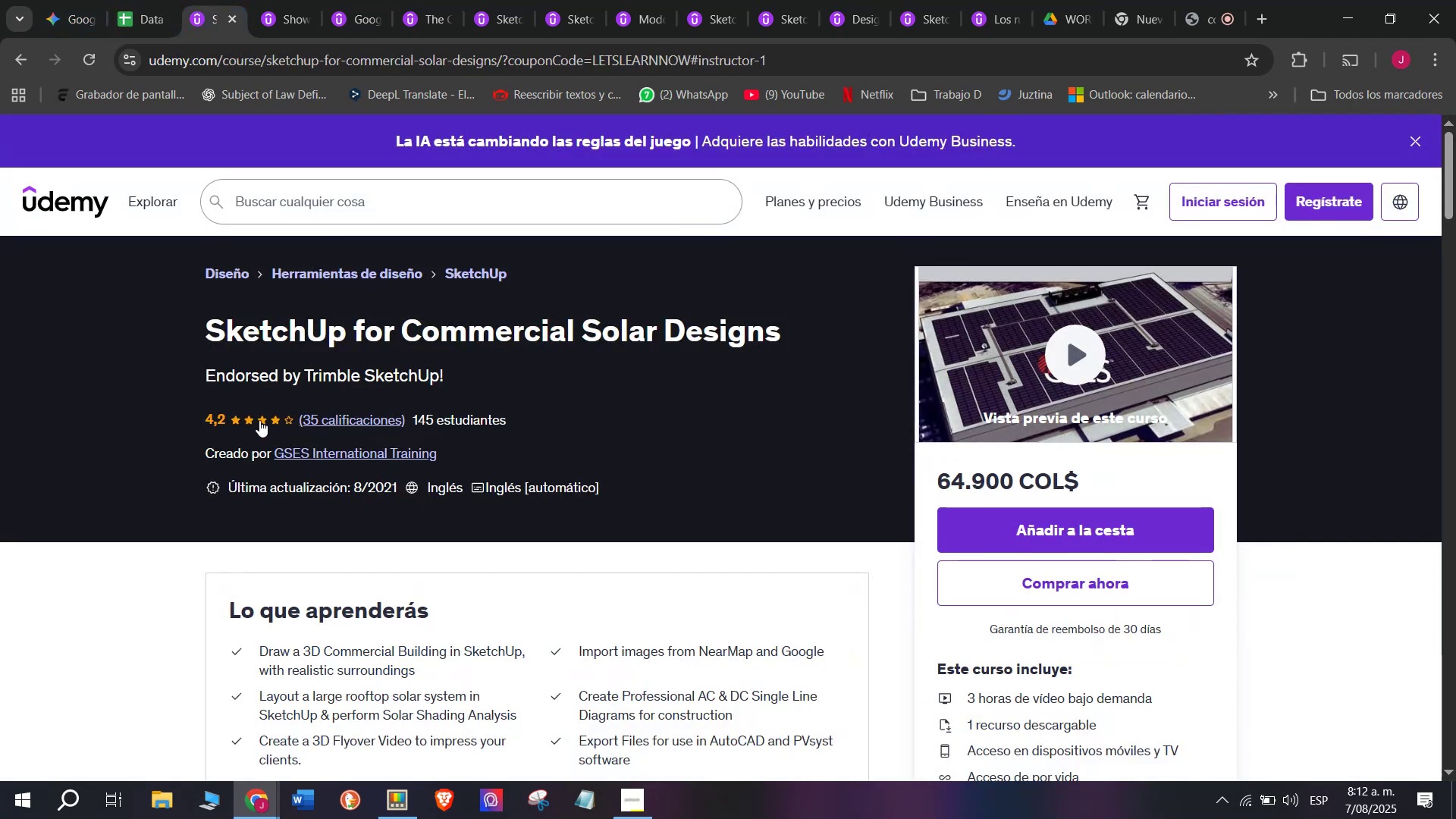 
scroll: coordinate [309, 555], scroll_direction: down, amount: 2.0
 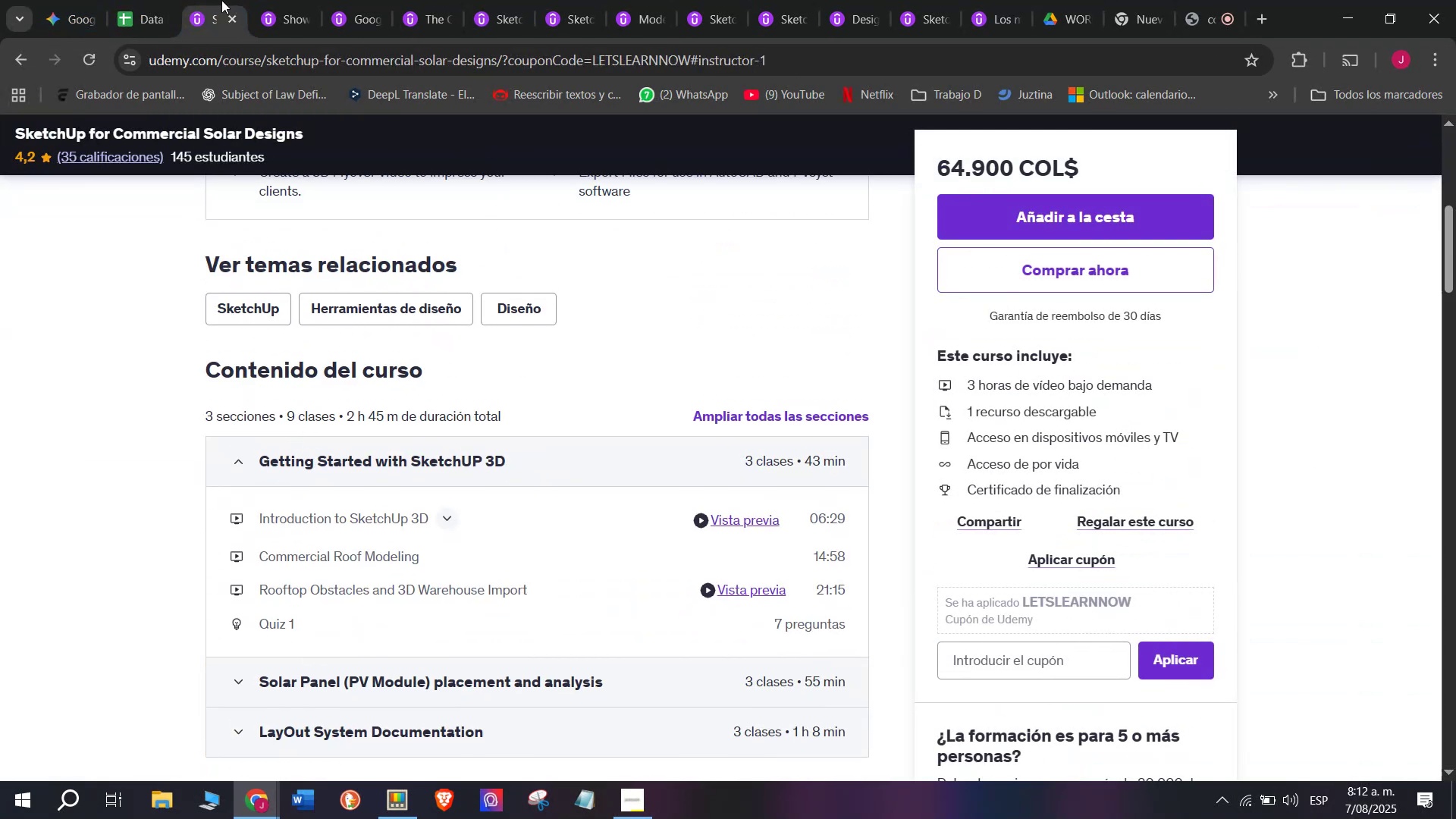 
left_click([148, 0])
 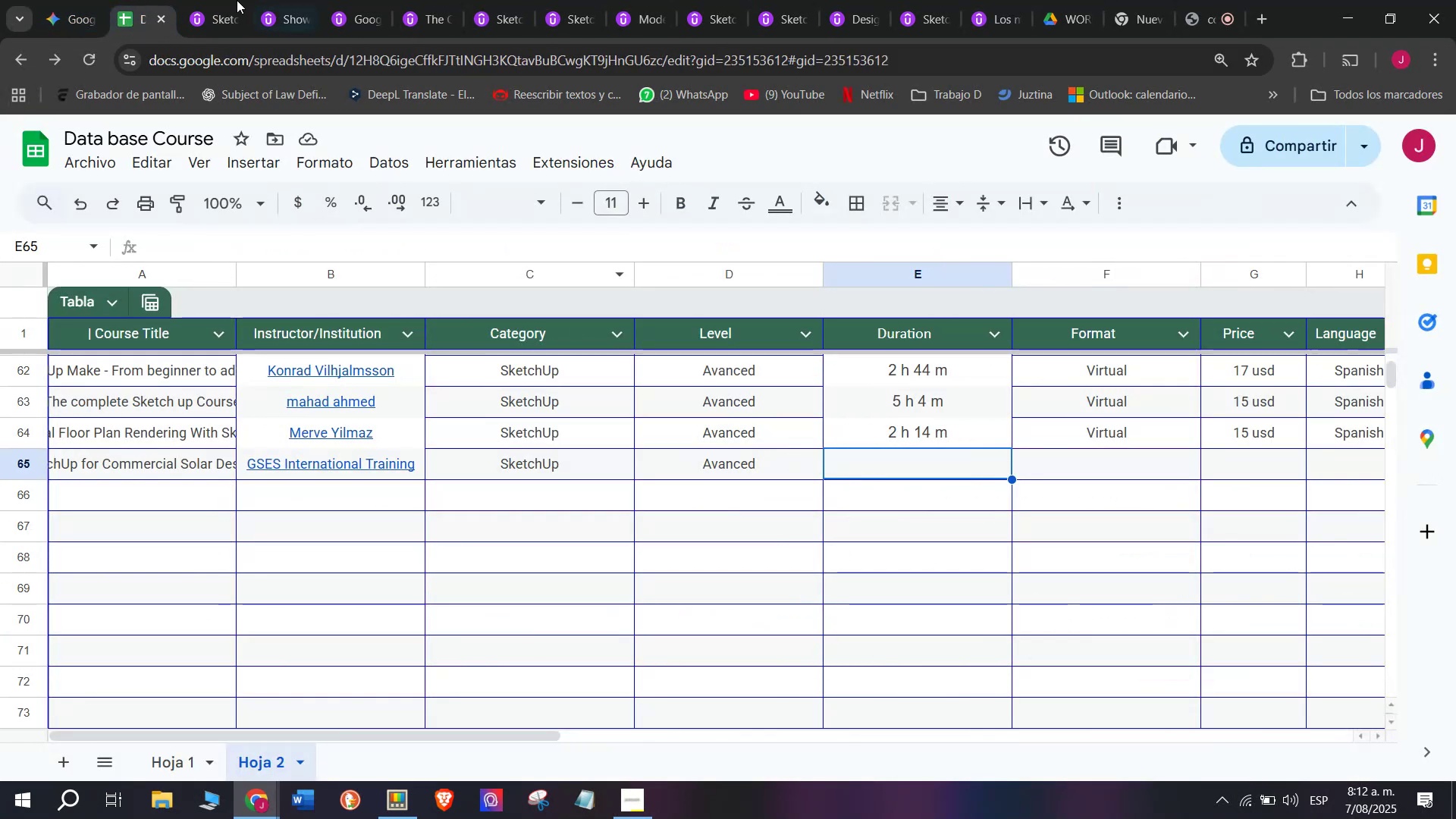 
left_click([190, 0])
 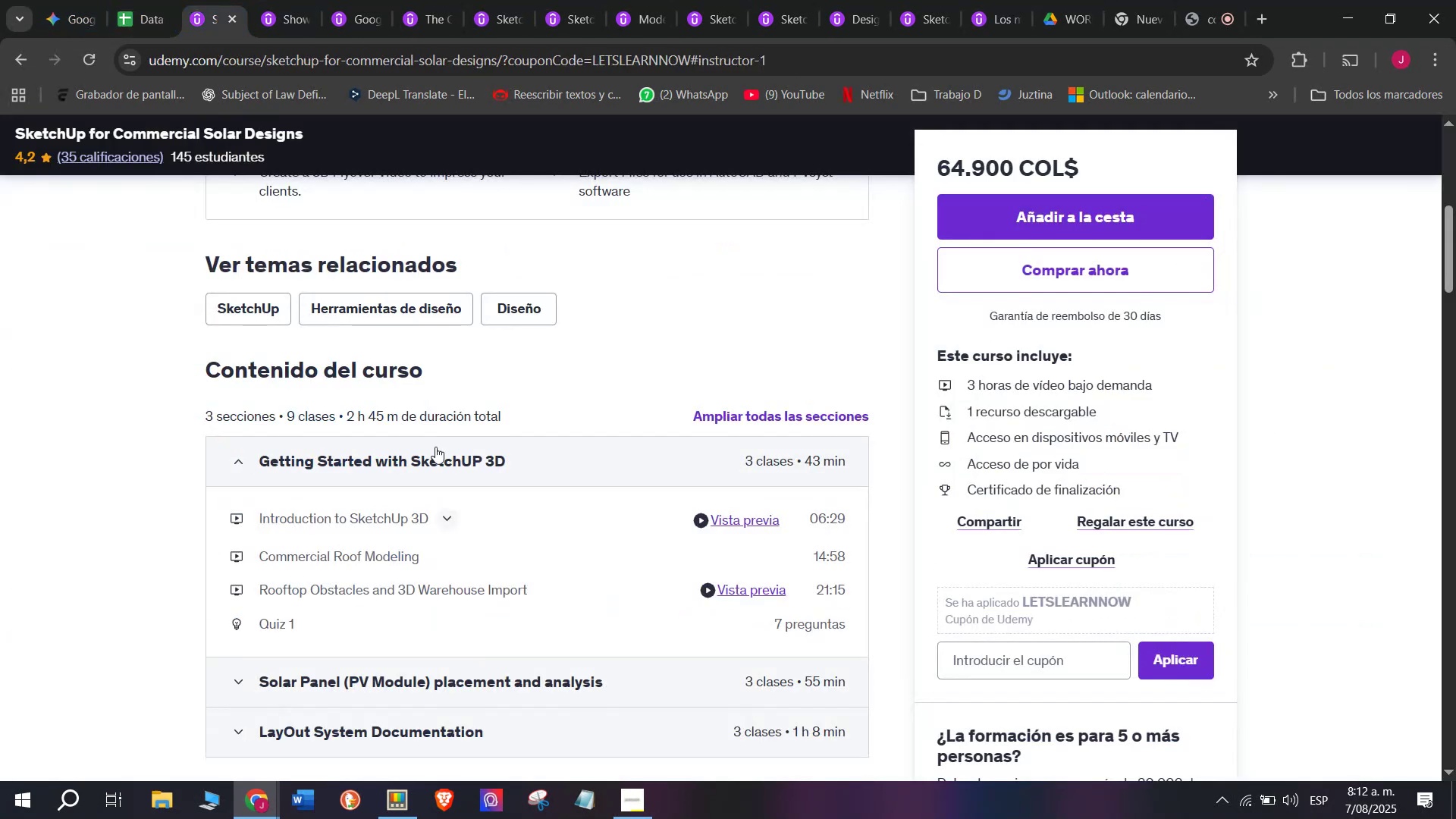 
scroll: coordinate [435, 449], scroll_direction: up, amount: 1.0
 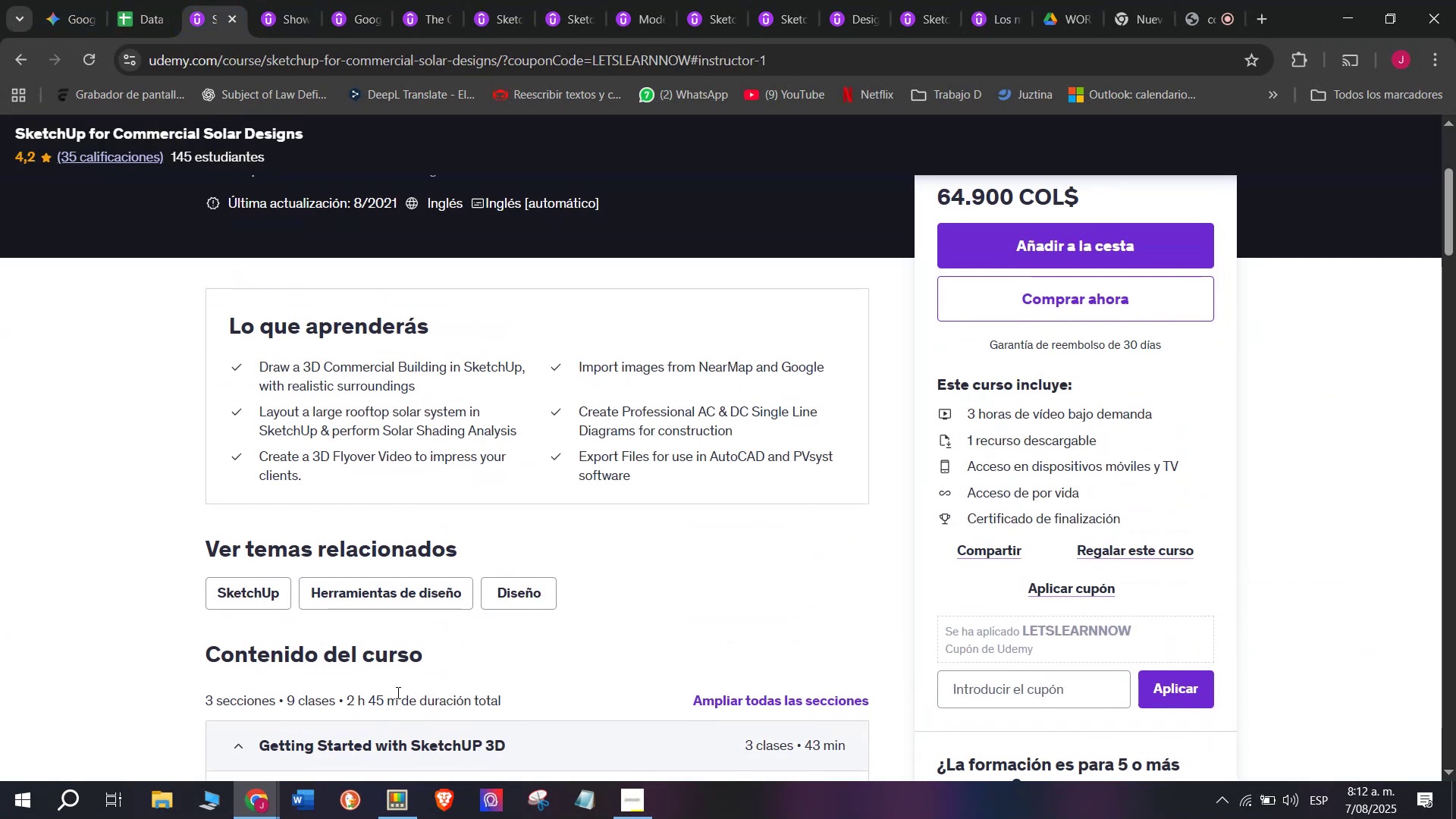 
left_click_drag(start_coordinate=[397, 692], to_coordinate=[344, 689])
 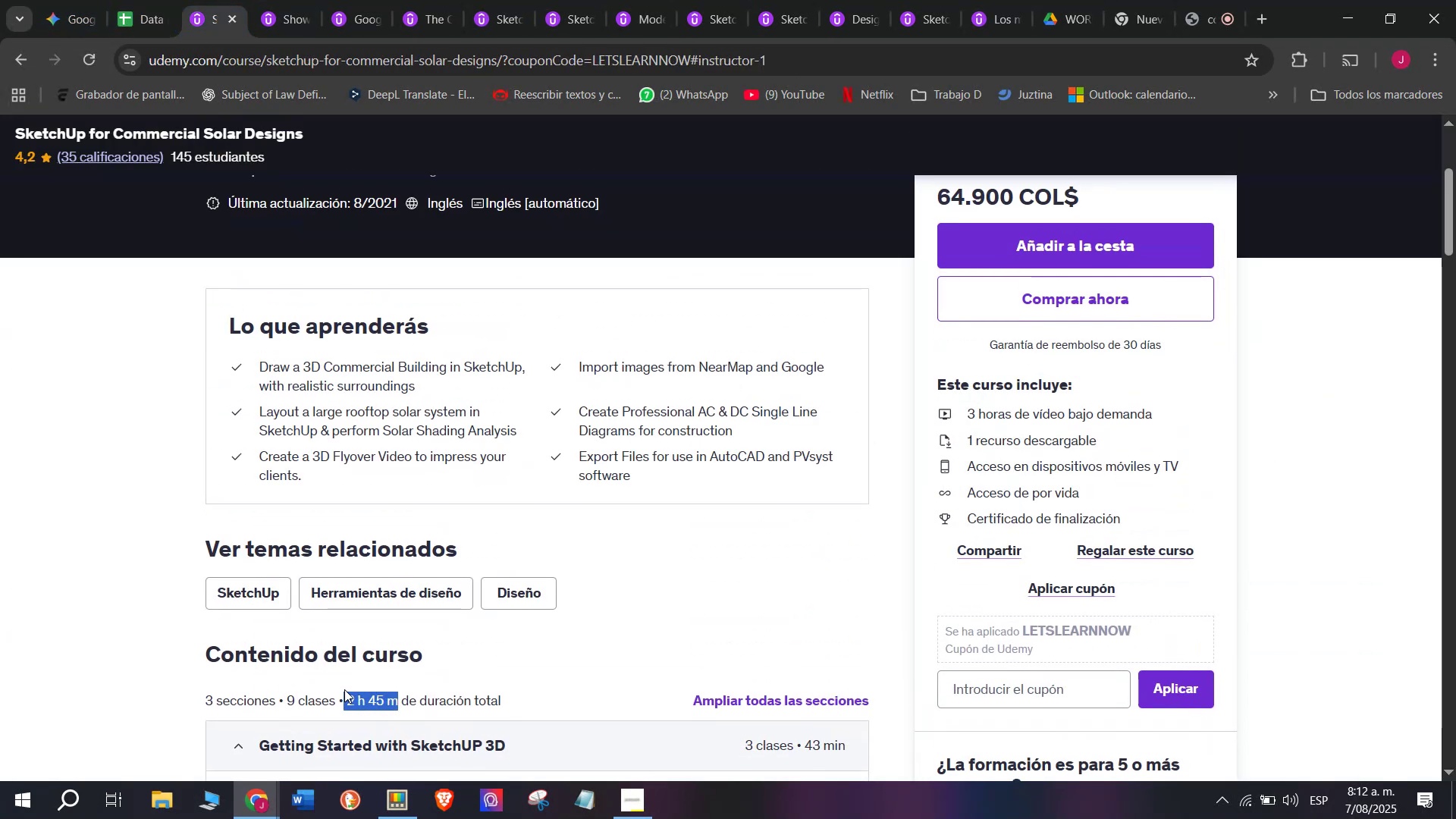 
key(Control+ControlLeft)
 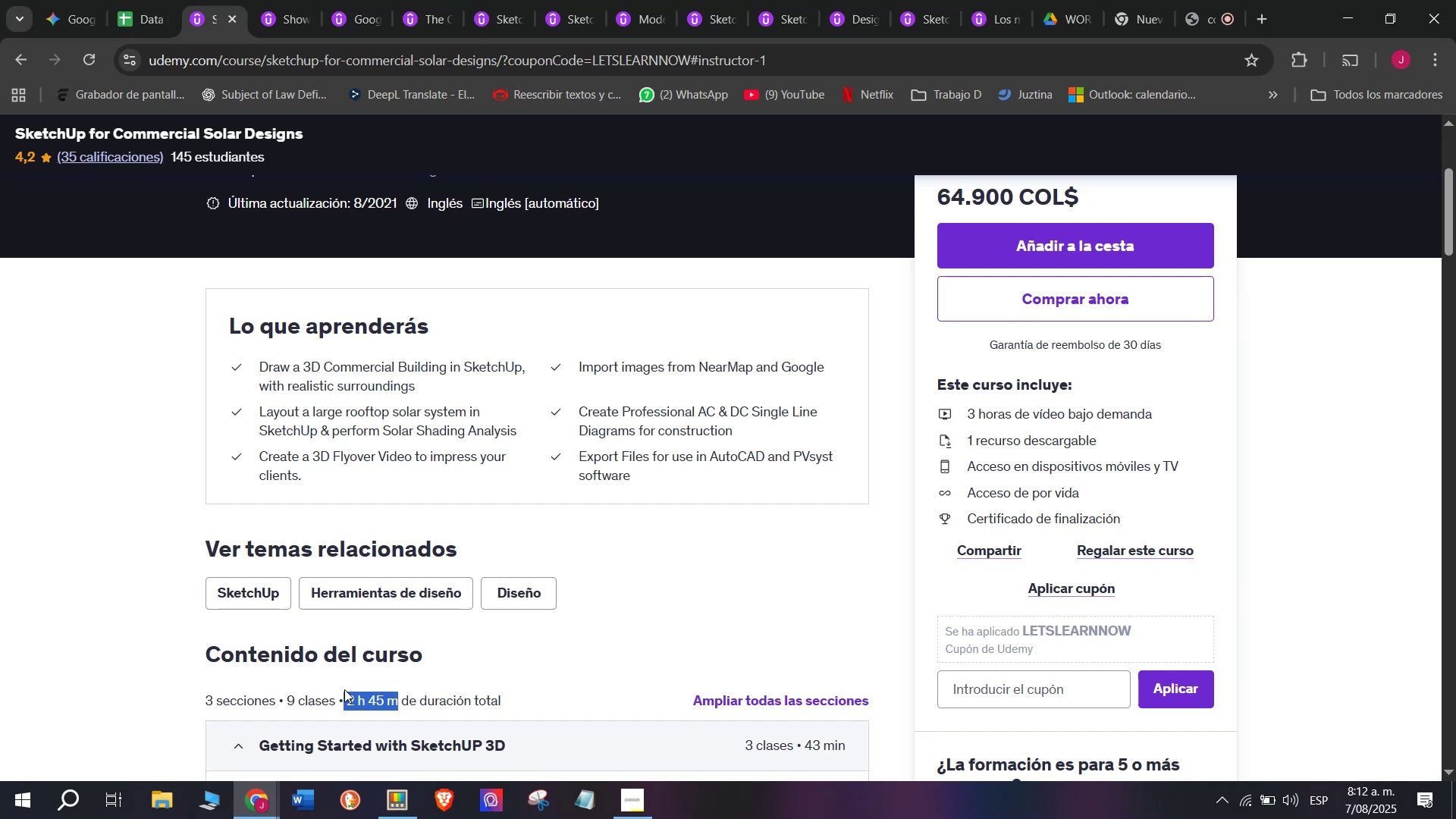 
key(Break)
 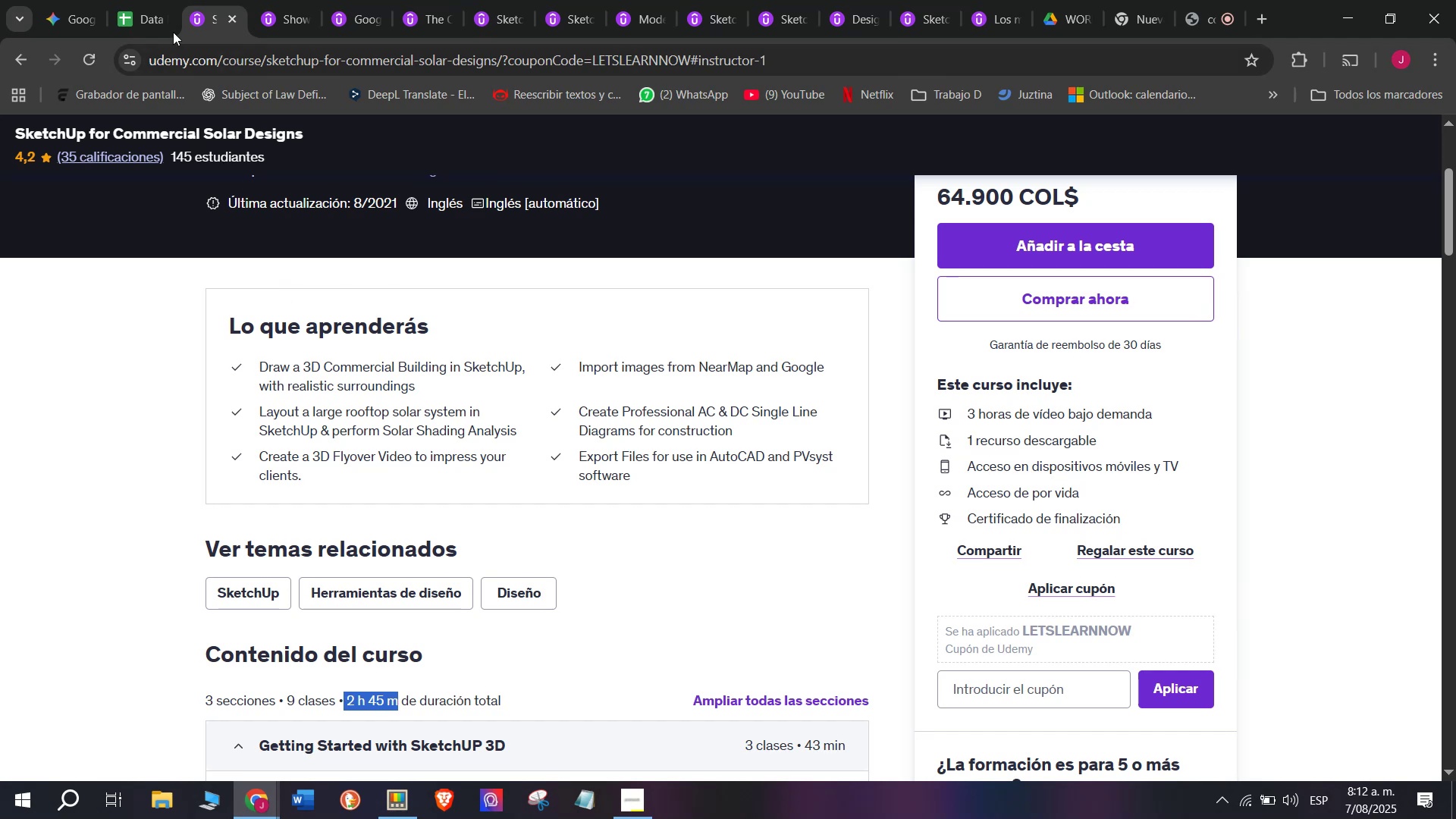 
key(Control+C)
 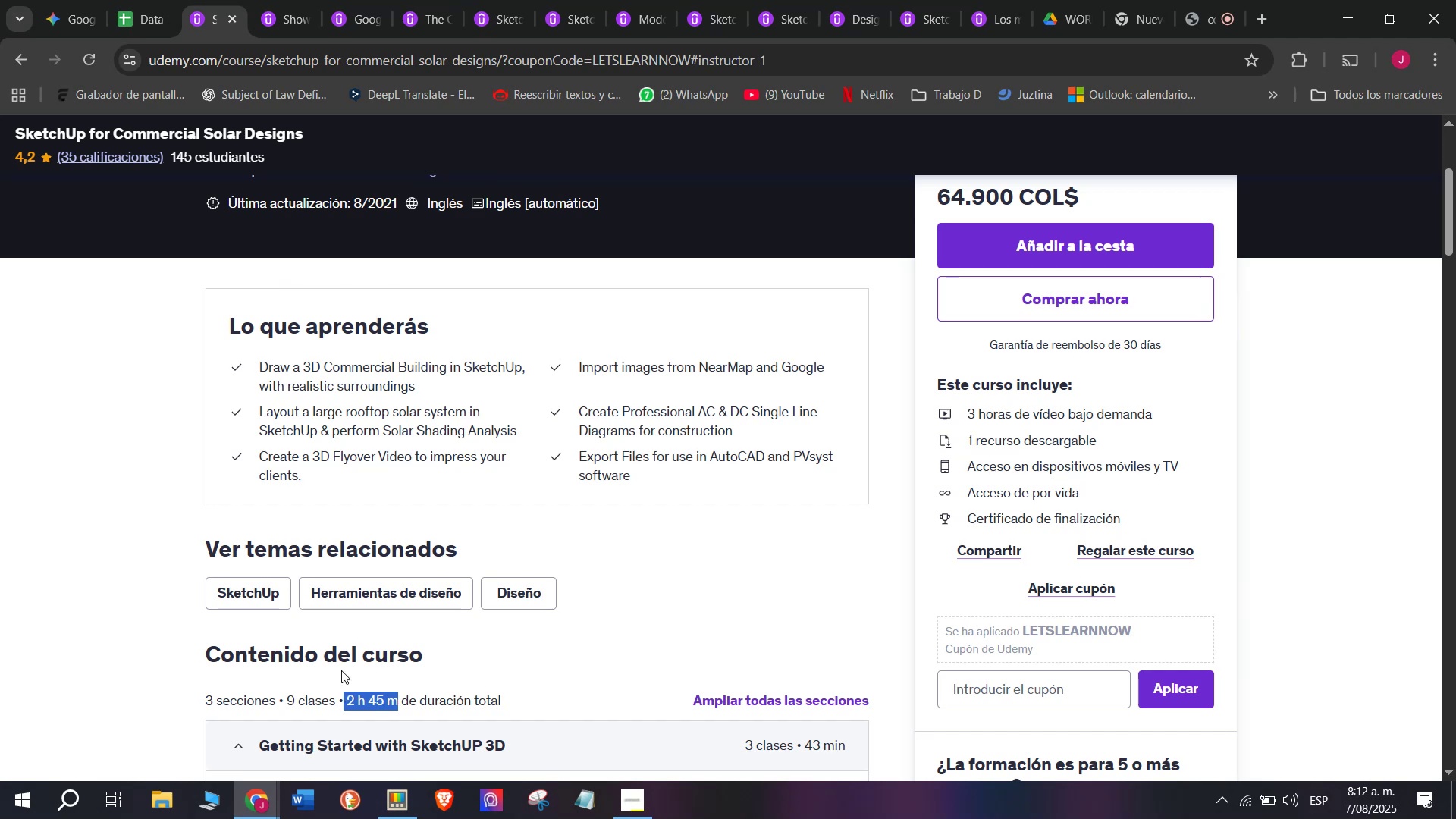 
key(Break)
 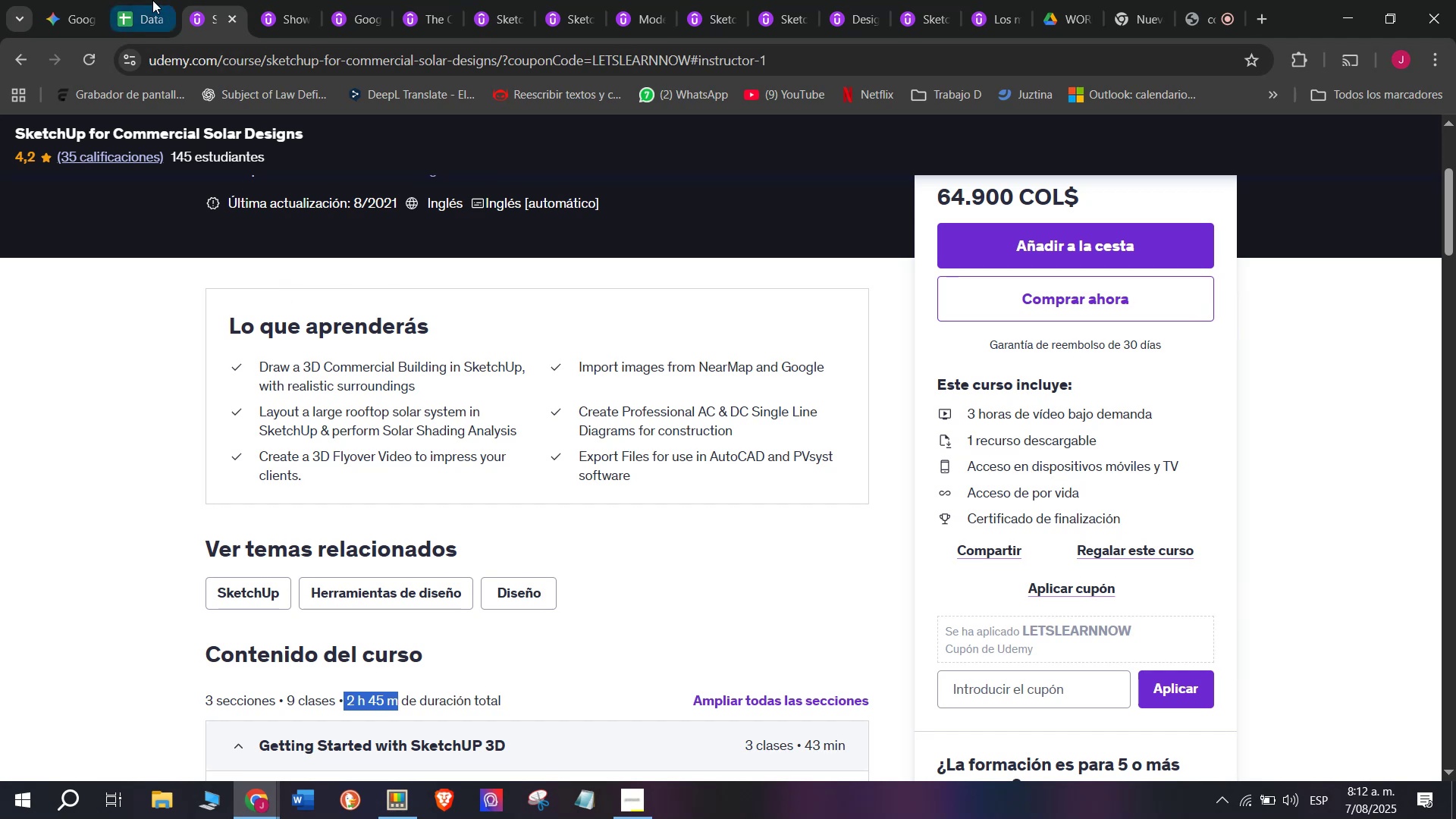 
key(Control+C)
 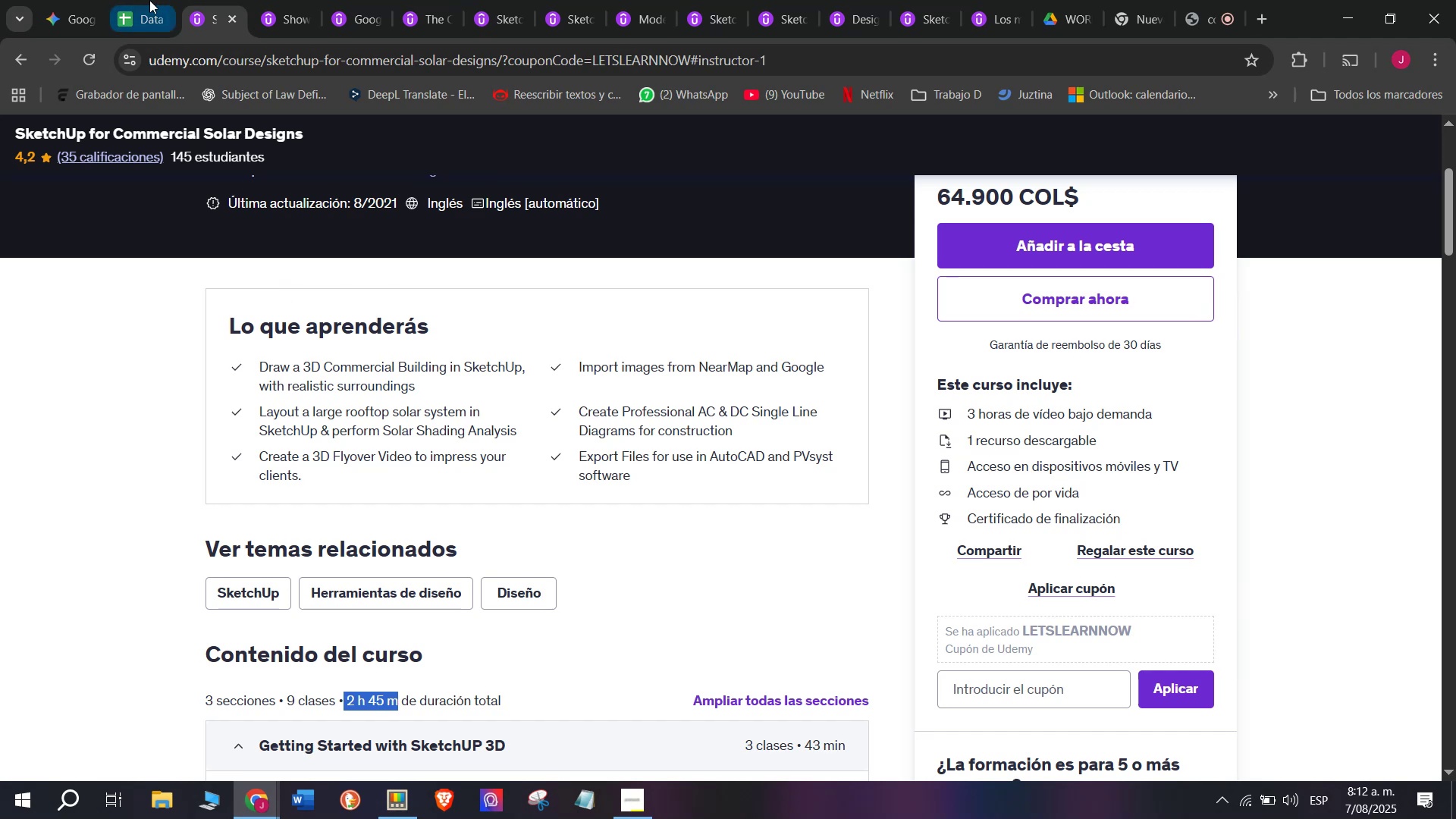 
key(Control+ControlLeft)
 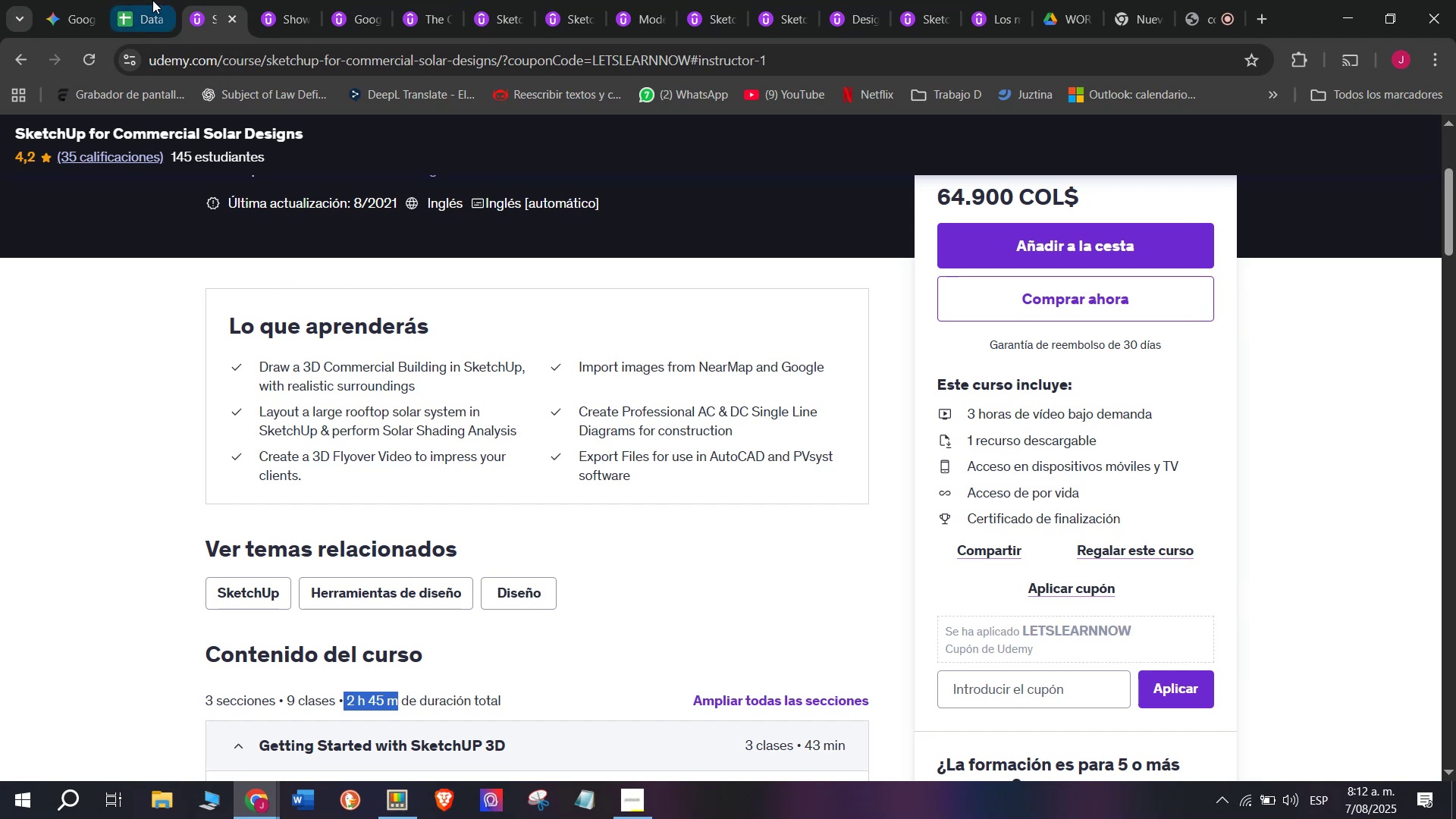 
left_click([148, 0])
 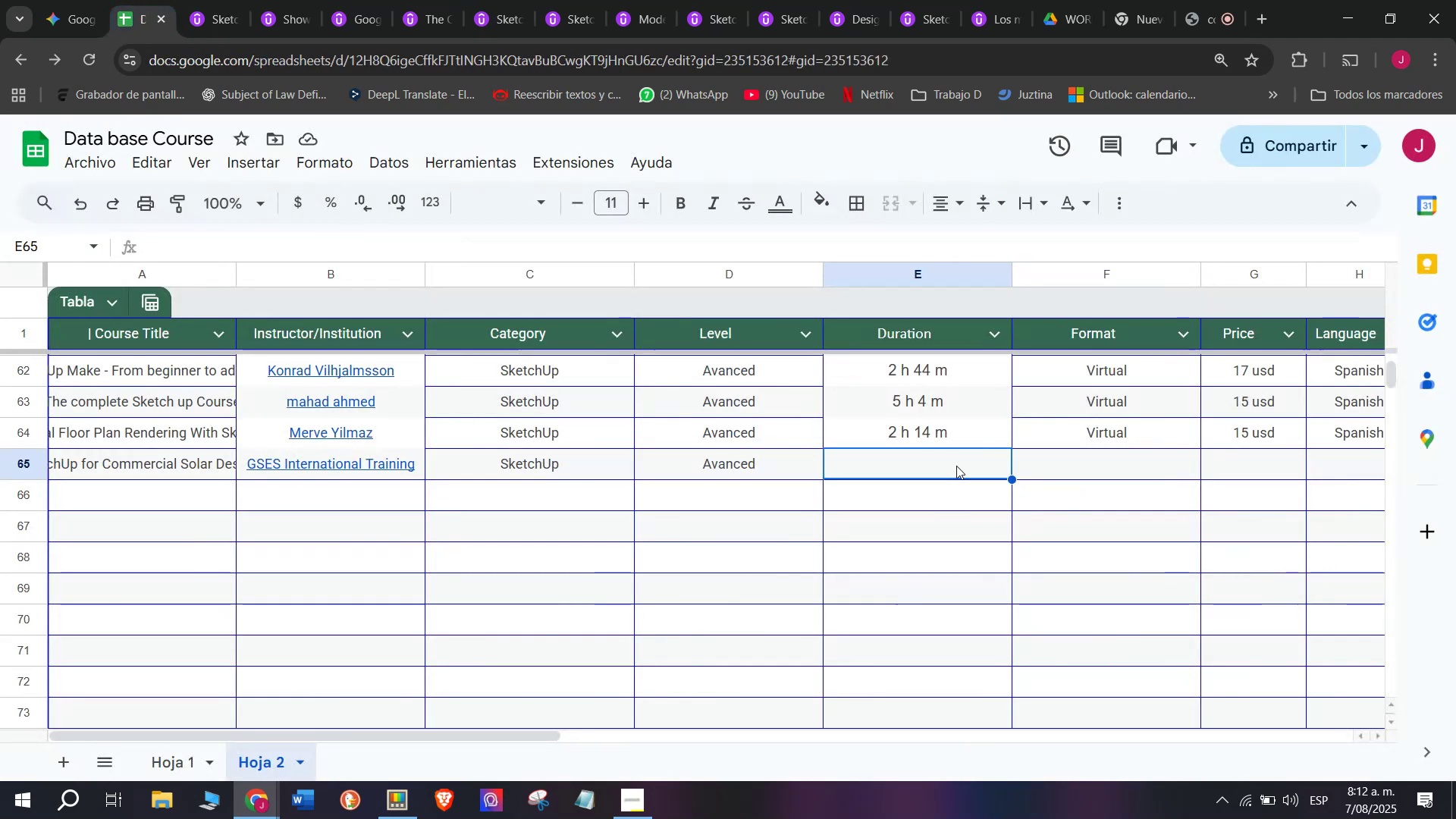 
key(Z)
 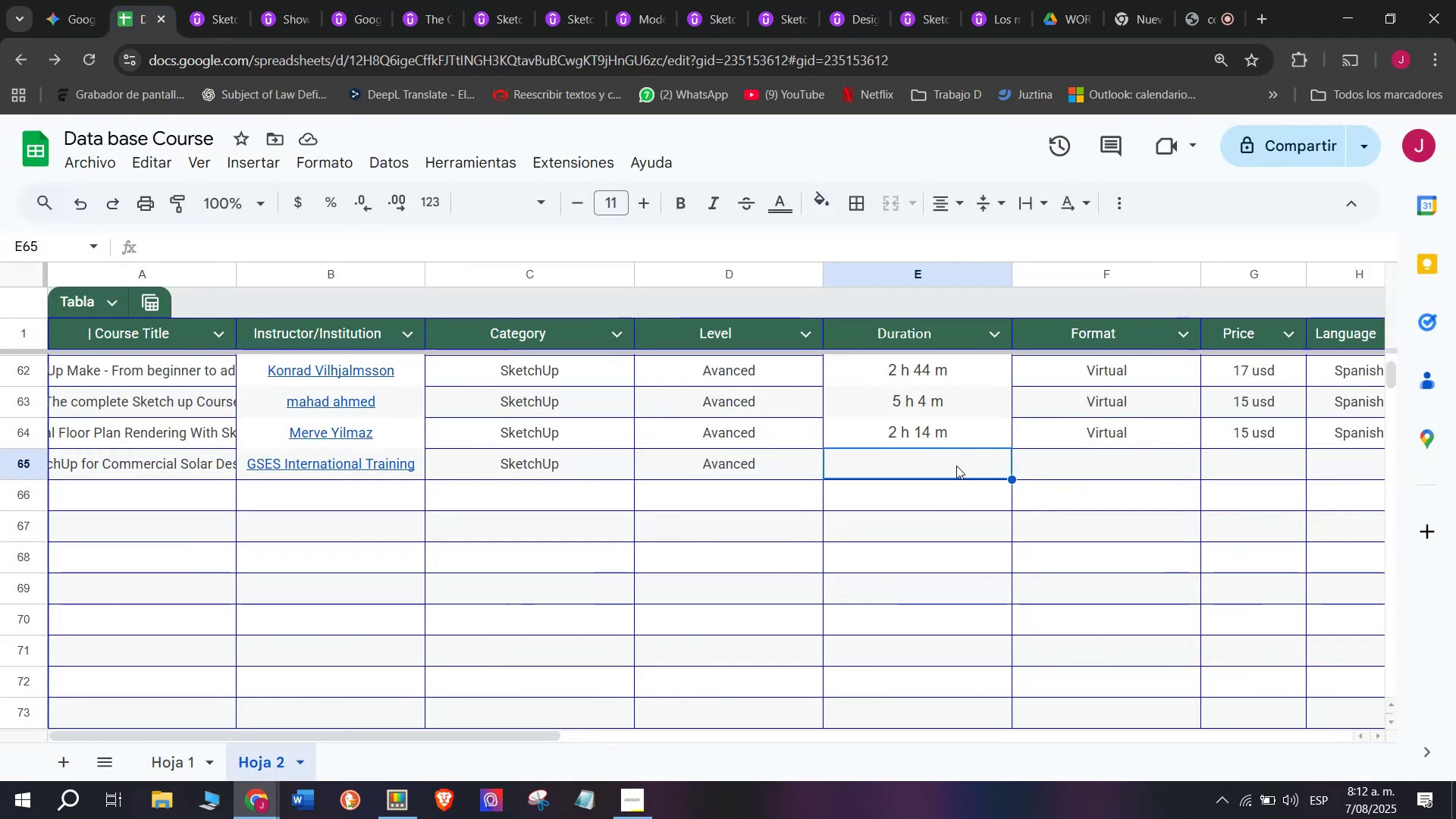 
key(Control+ControlLeft)
 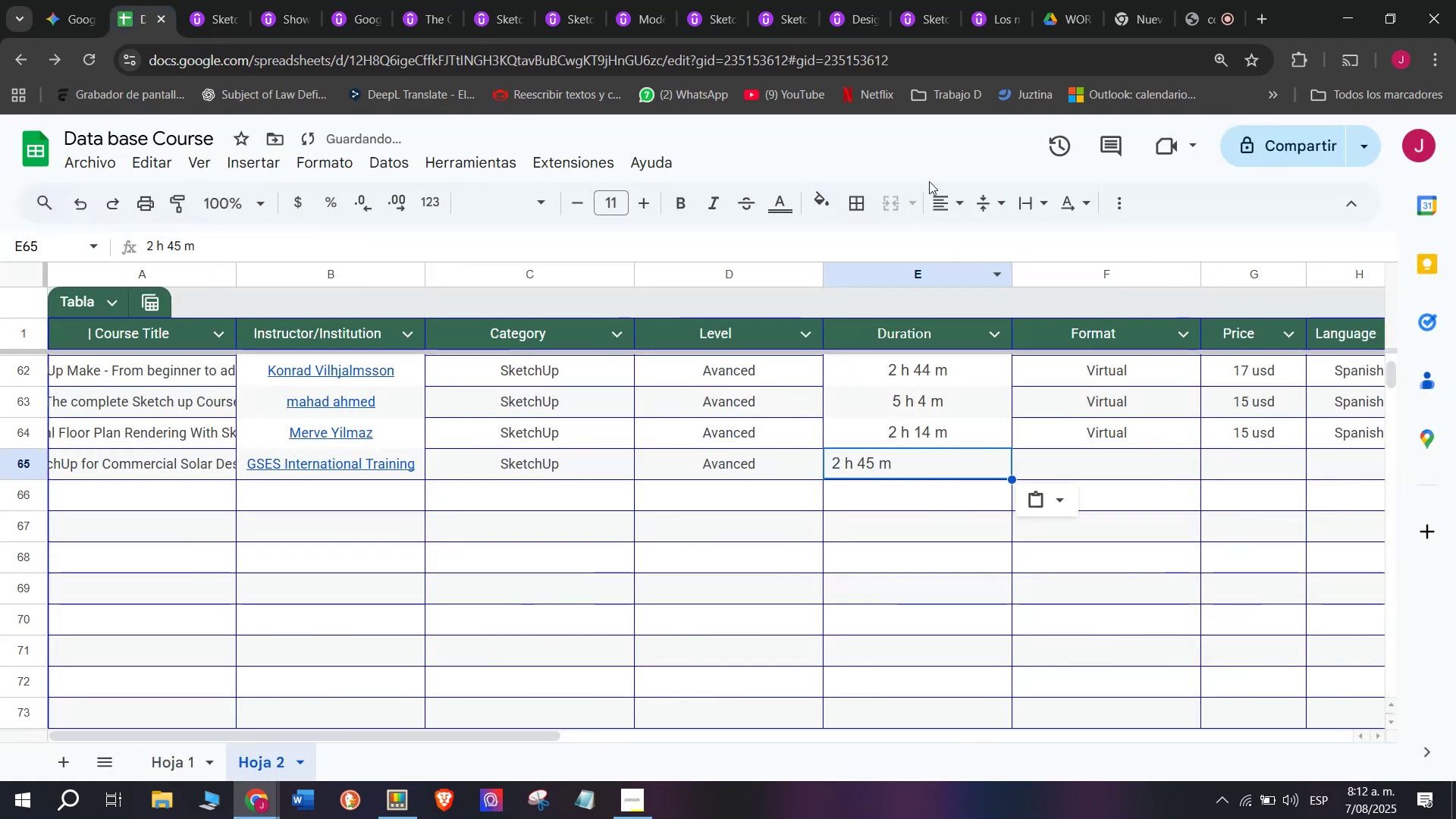 
key(Control+V)
 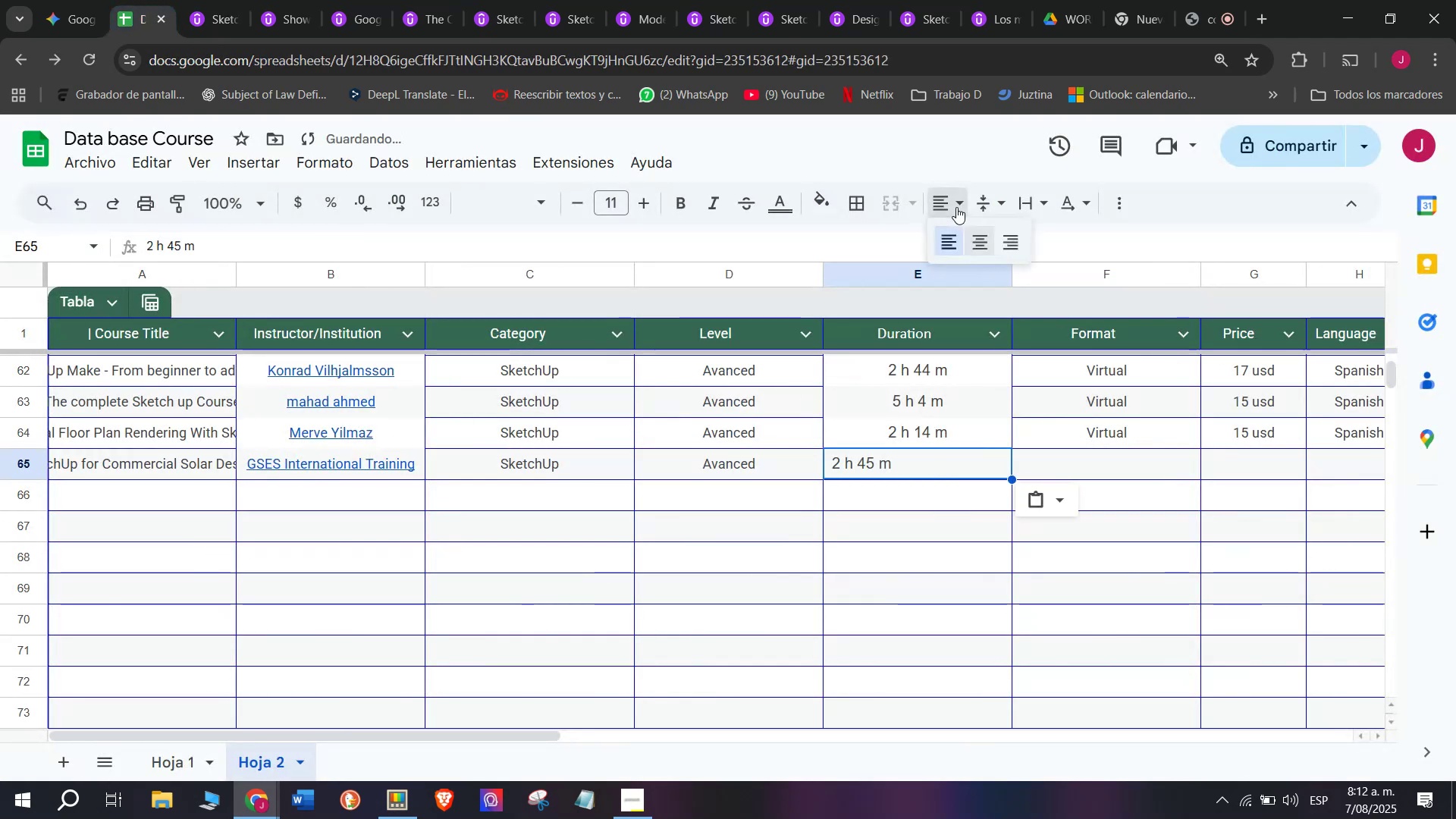 
double_click([985, 231])
 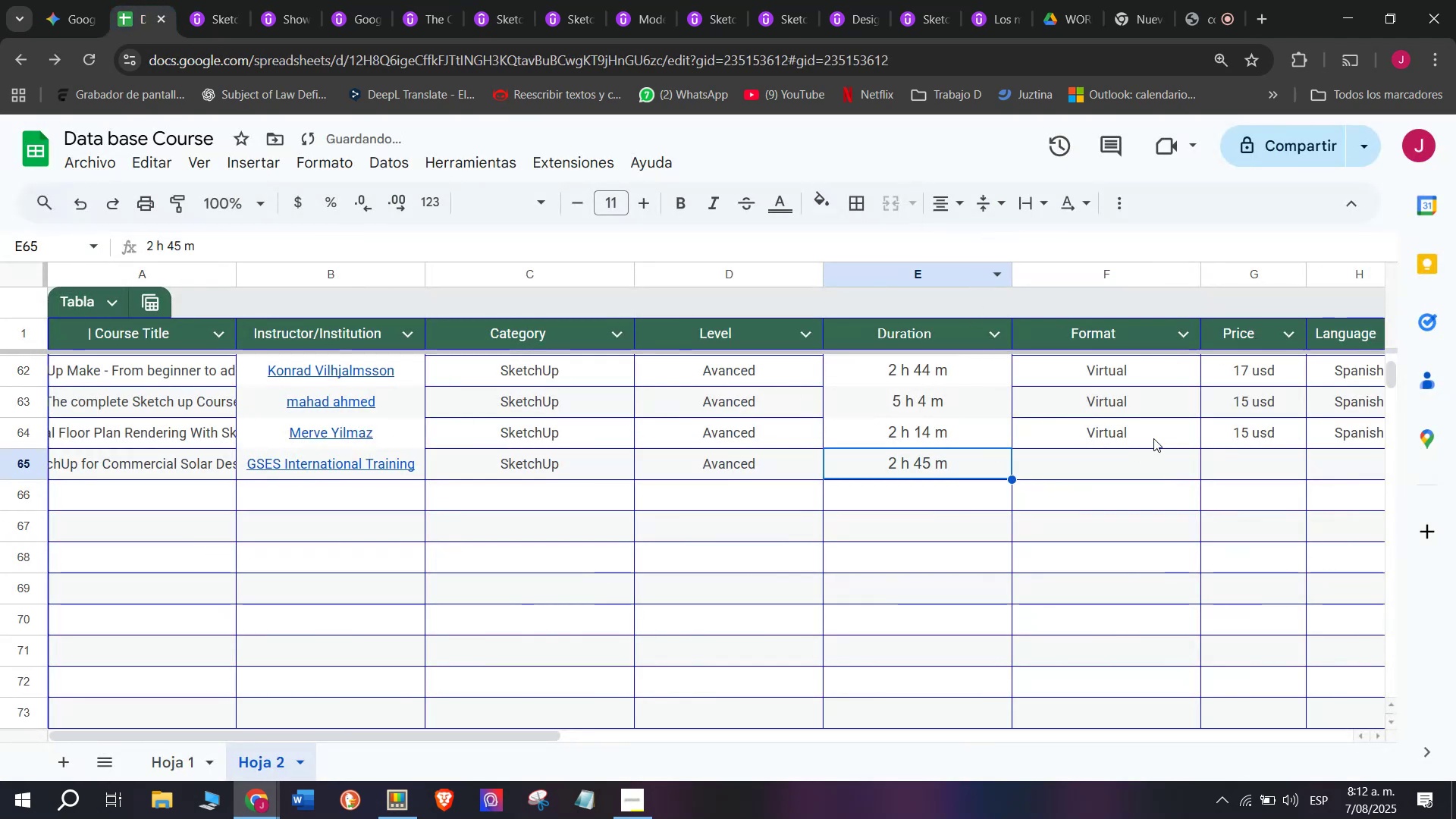 
key(Break)
 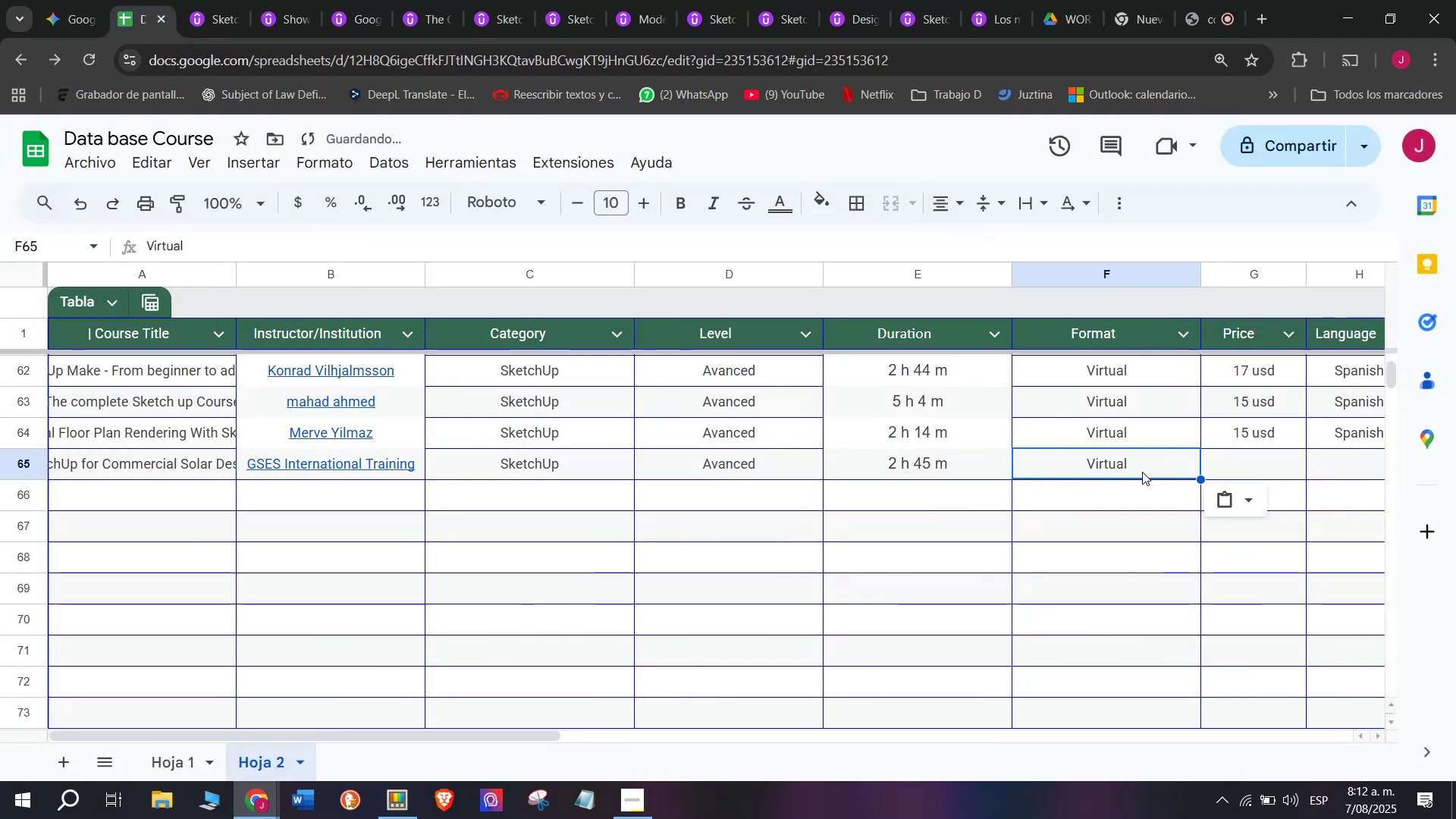 
key(Control+ControlLeft)
 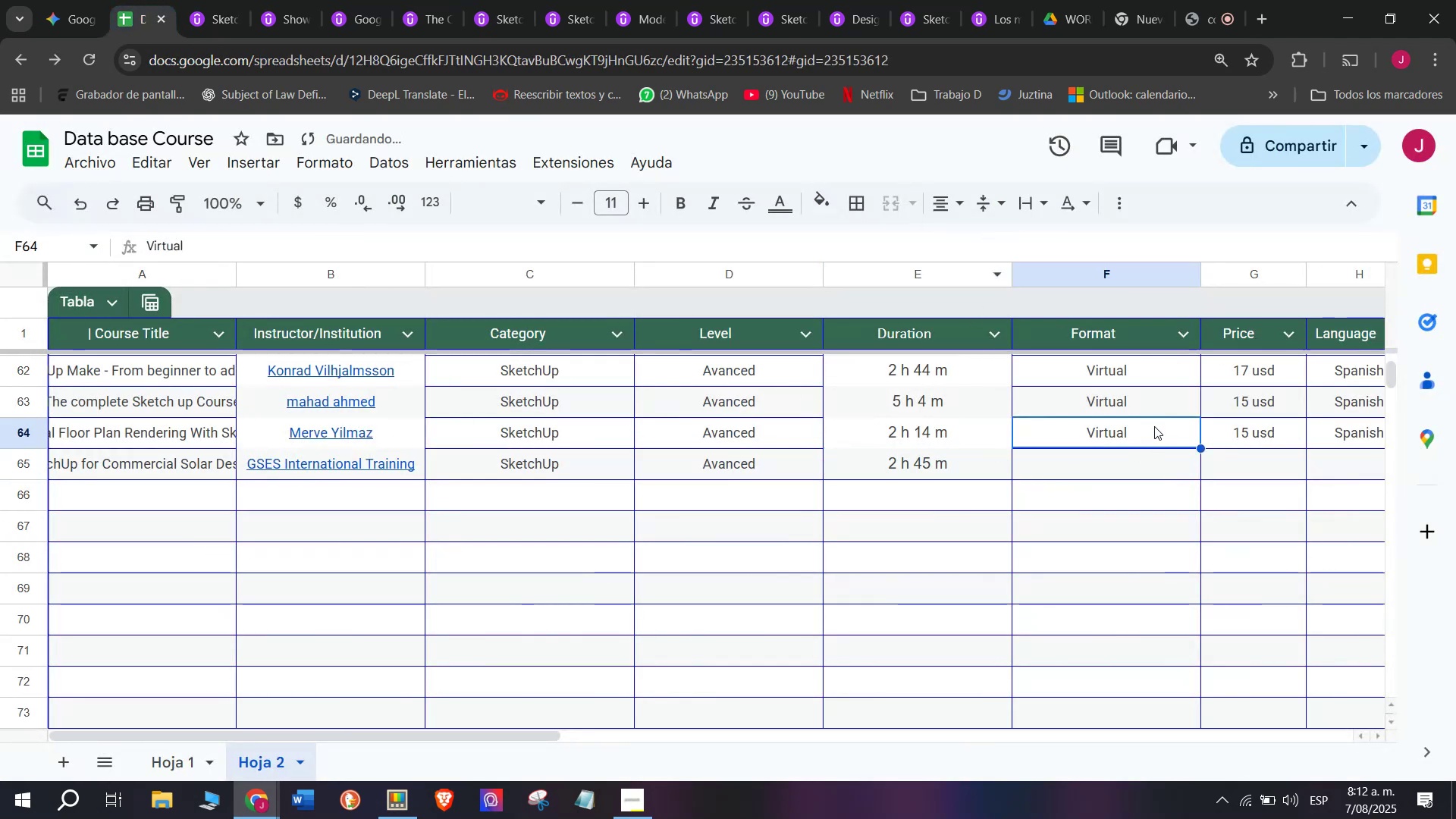 
key(Control+C)
 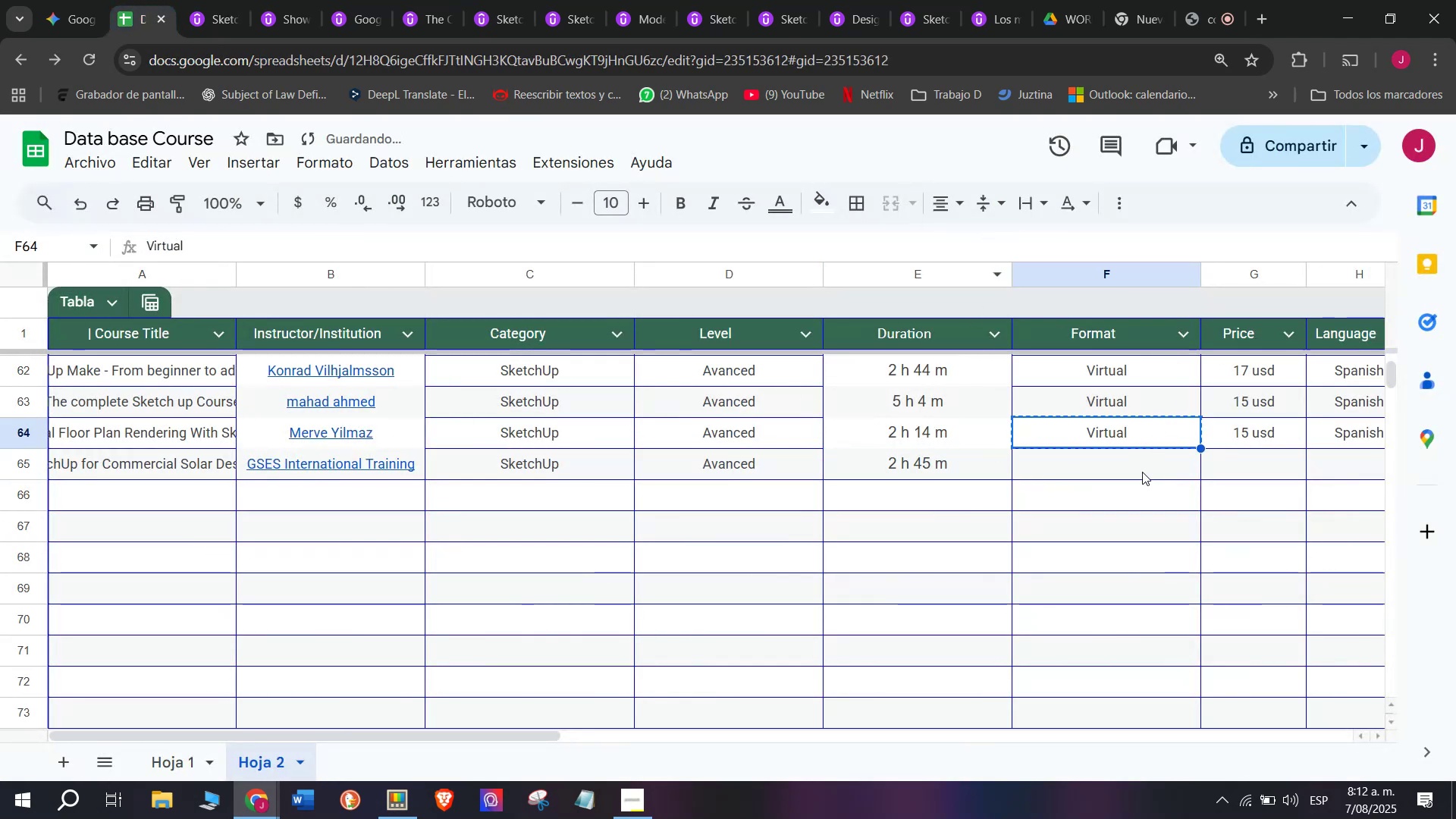 
double_click([1142, 472])
 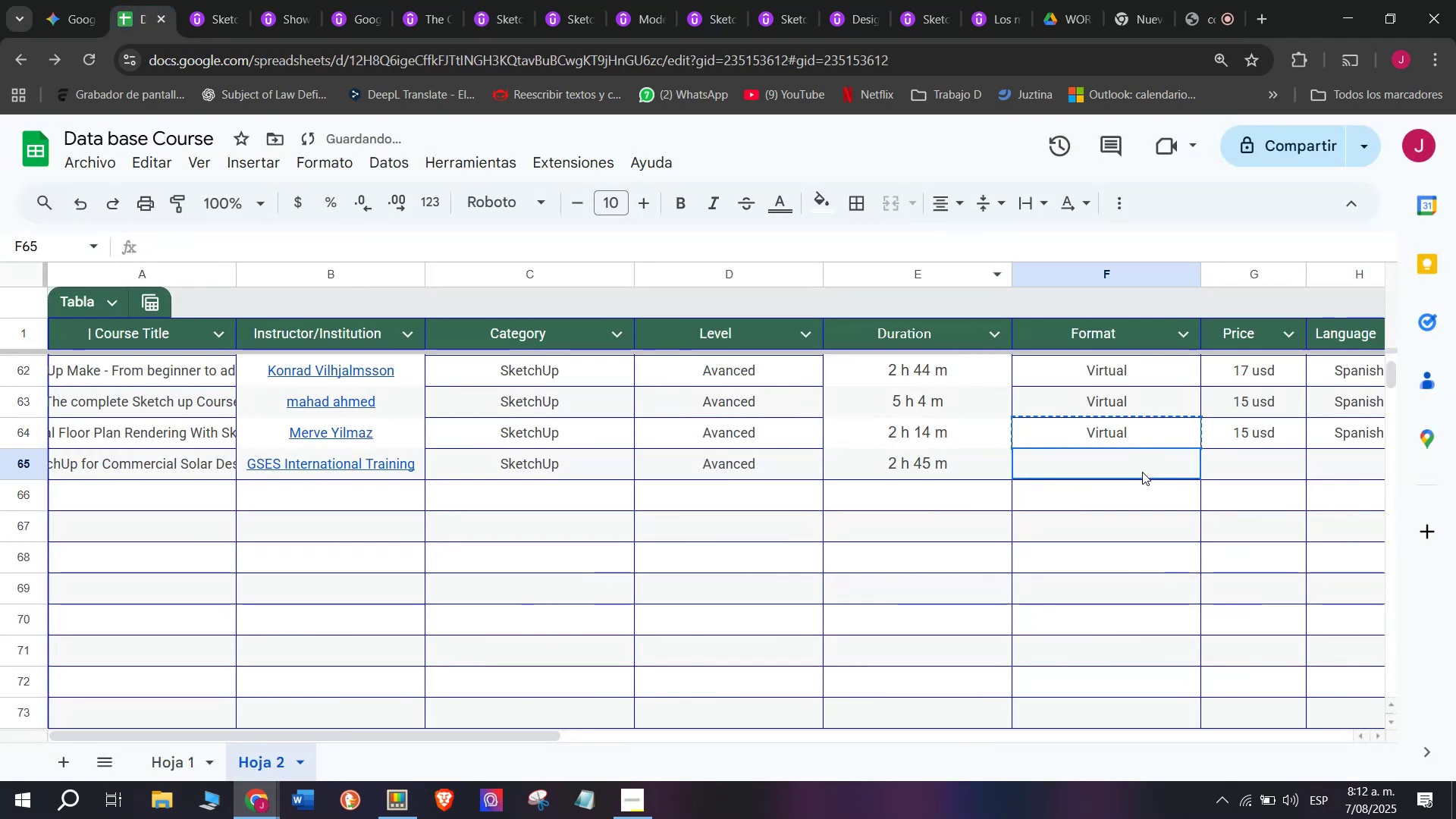 
key(Z)
 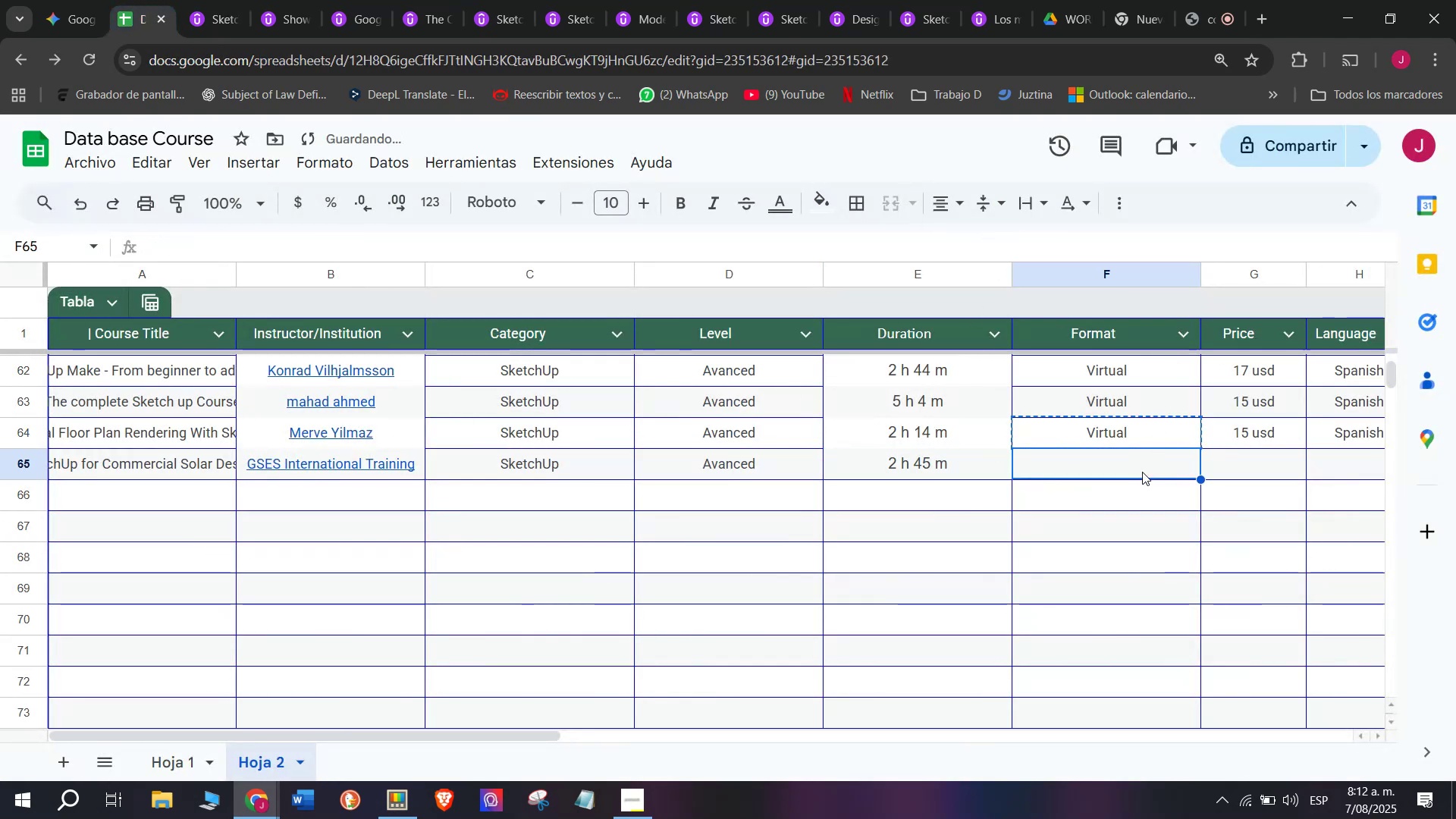 
key(Control+ControlLeft)
 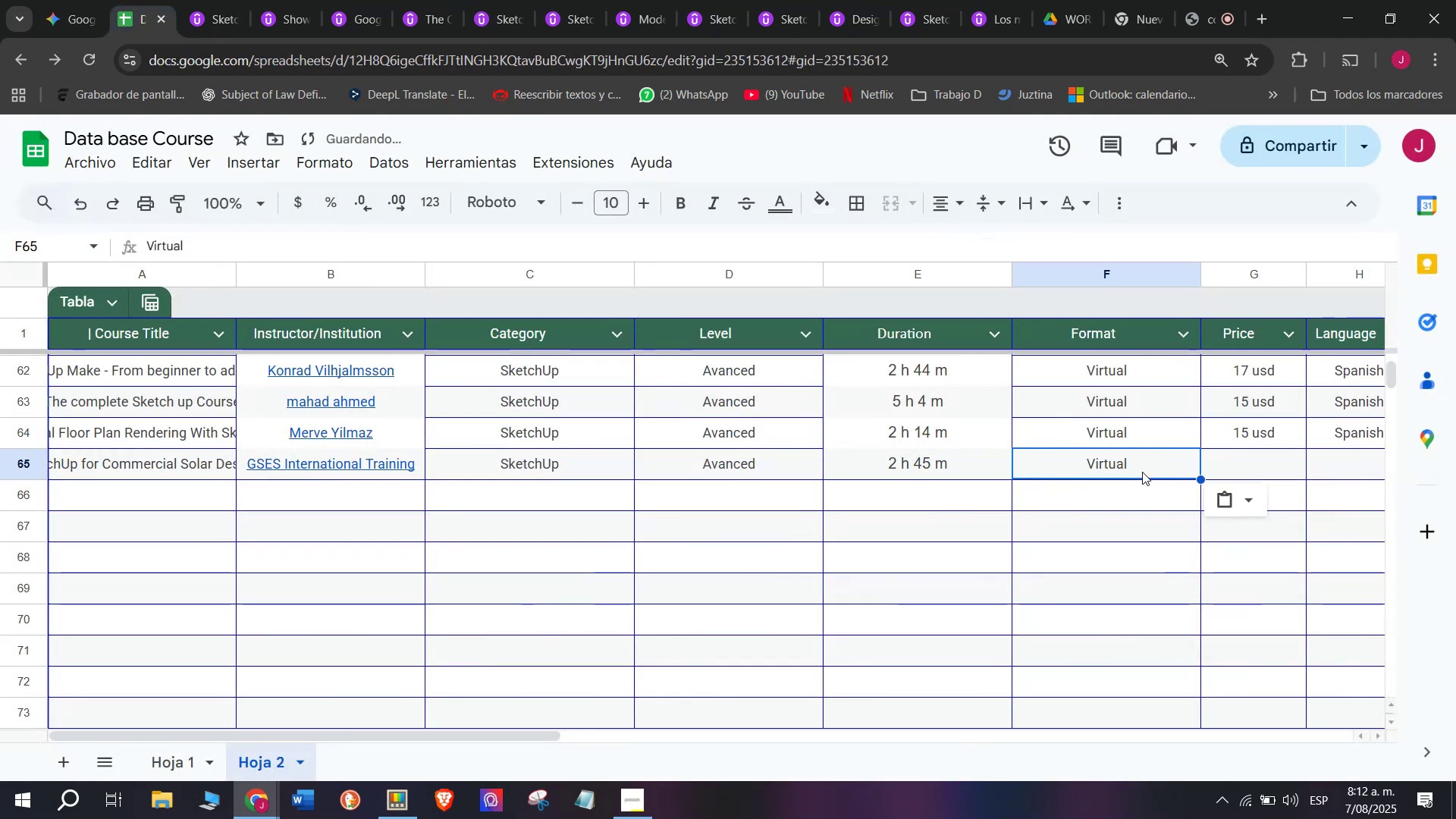 
key(Control+V)
 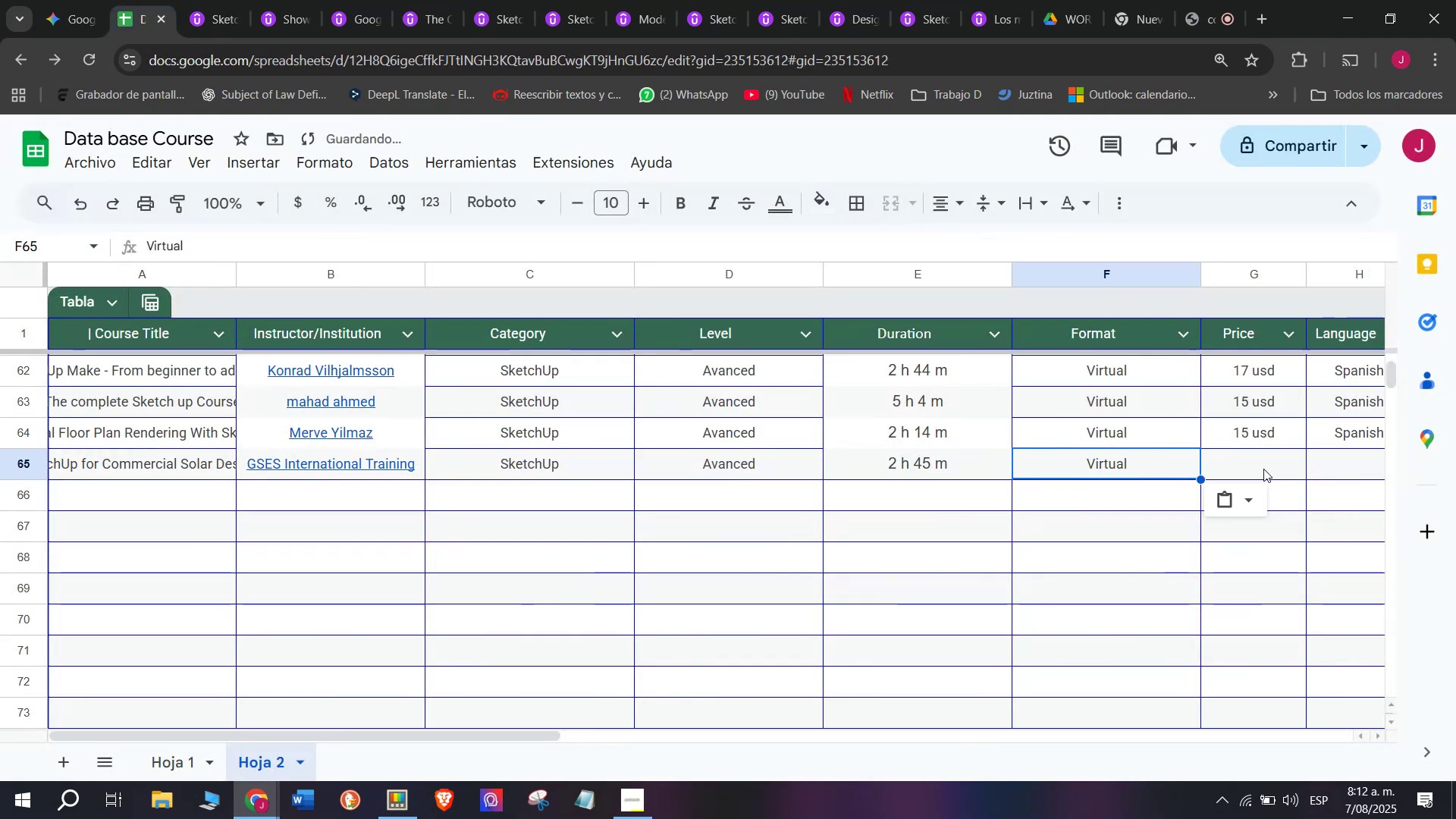 
left_click_drag(start_coordinate=[1306, 455], to_coordinate=[1298, 457])
 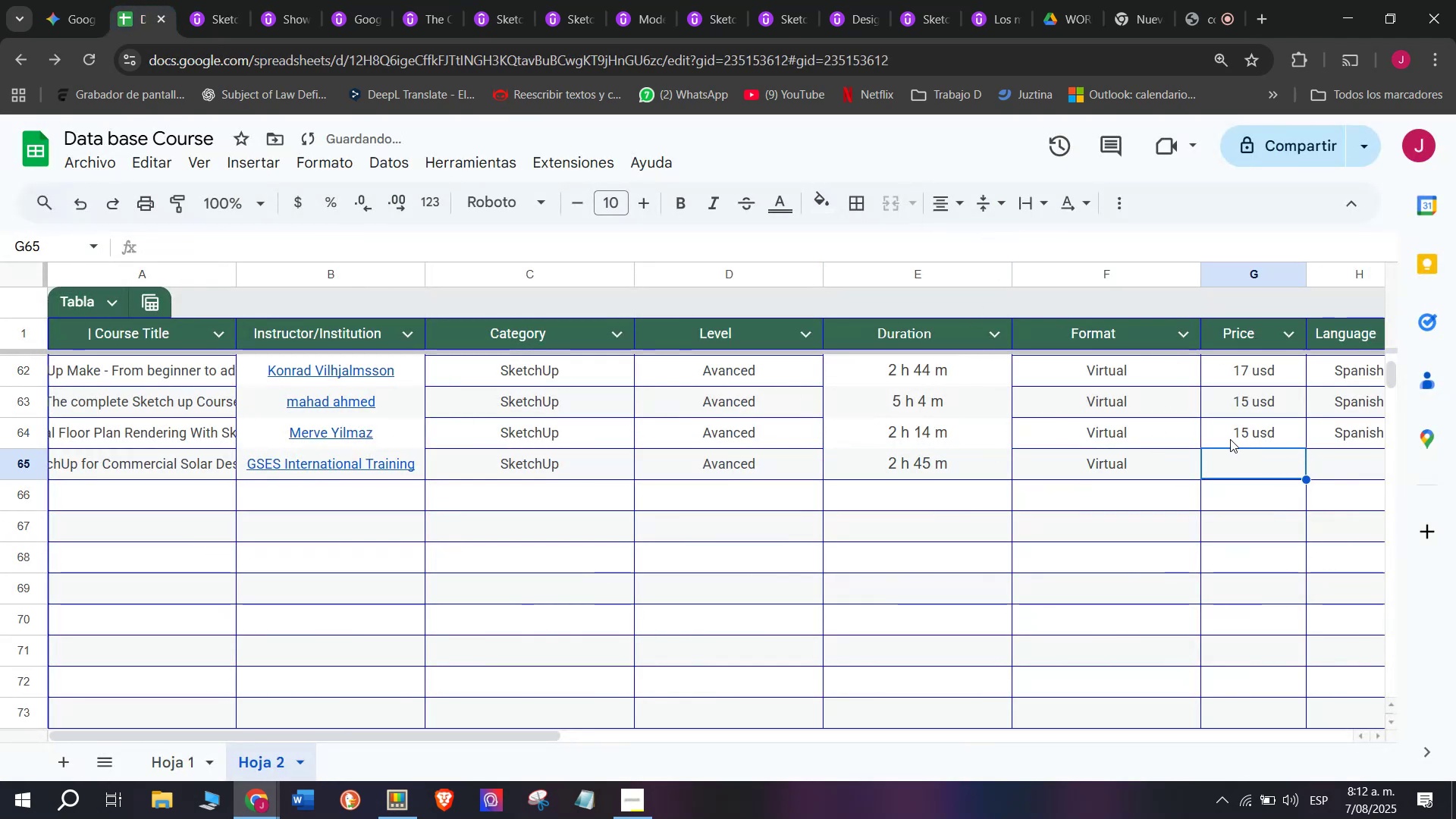 
left_click([1230, 439])
 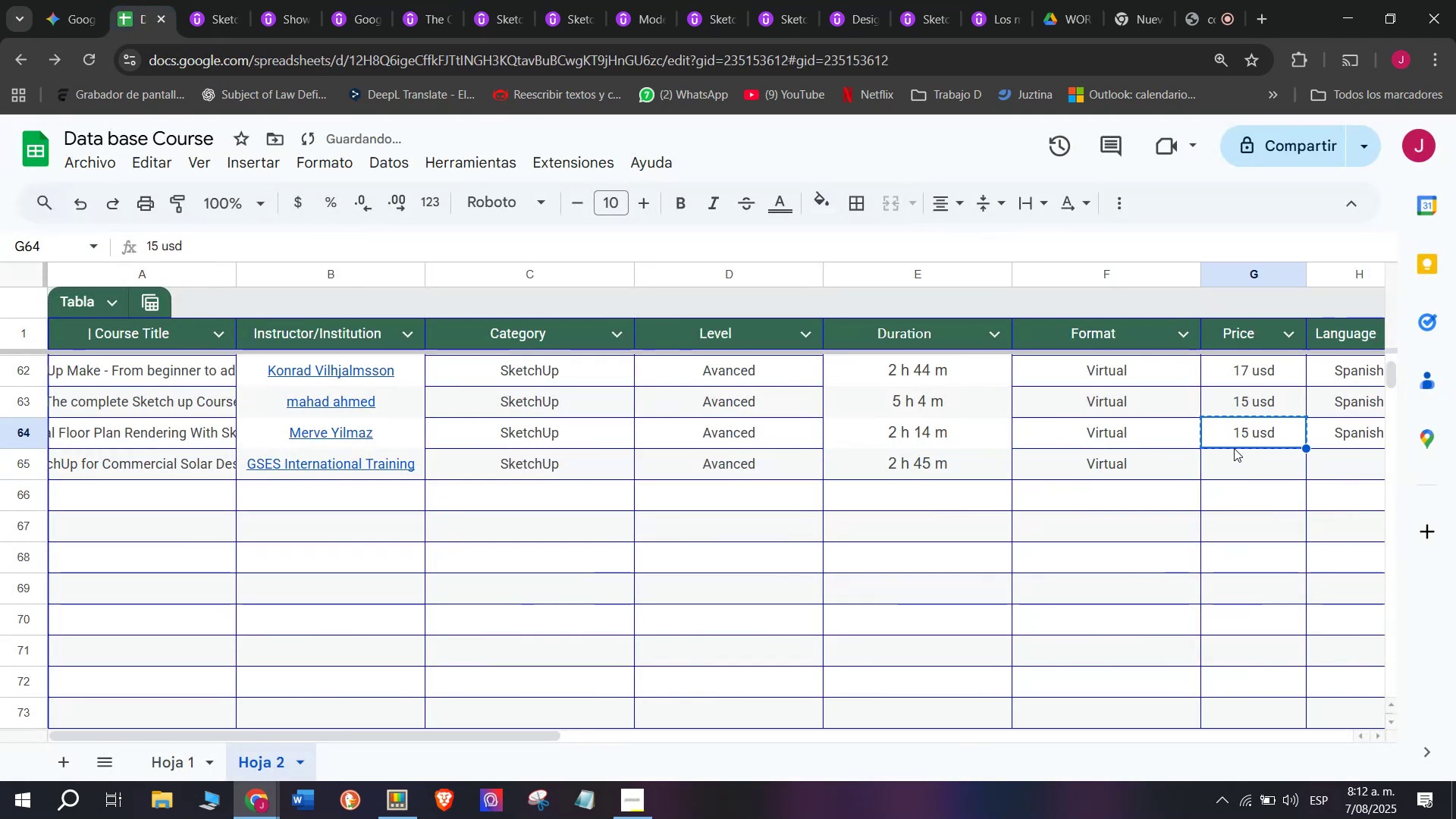 
key(Break)
 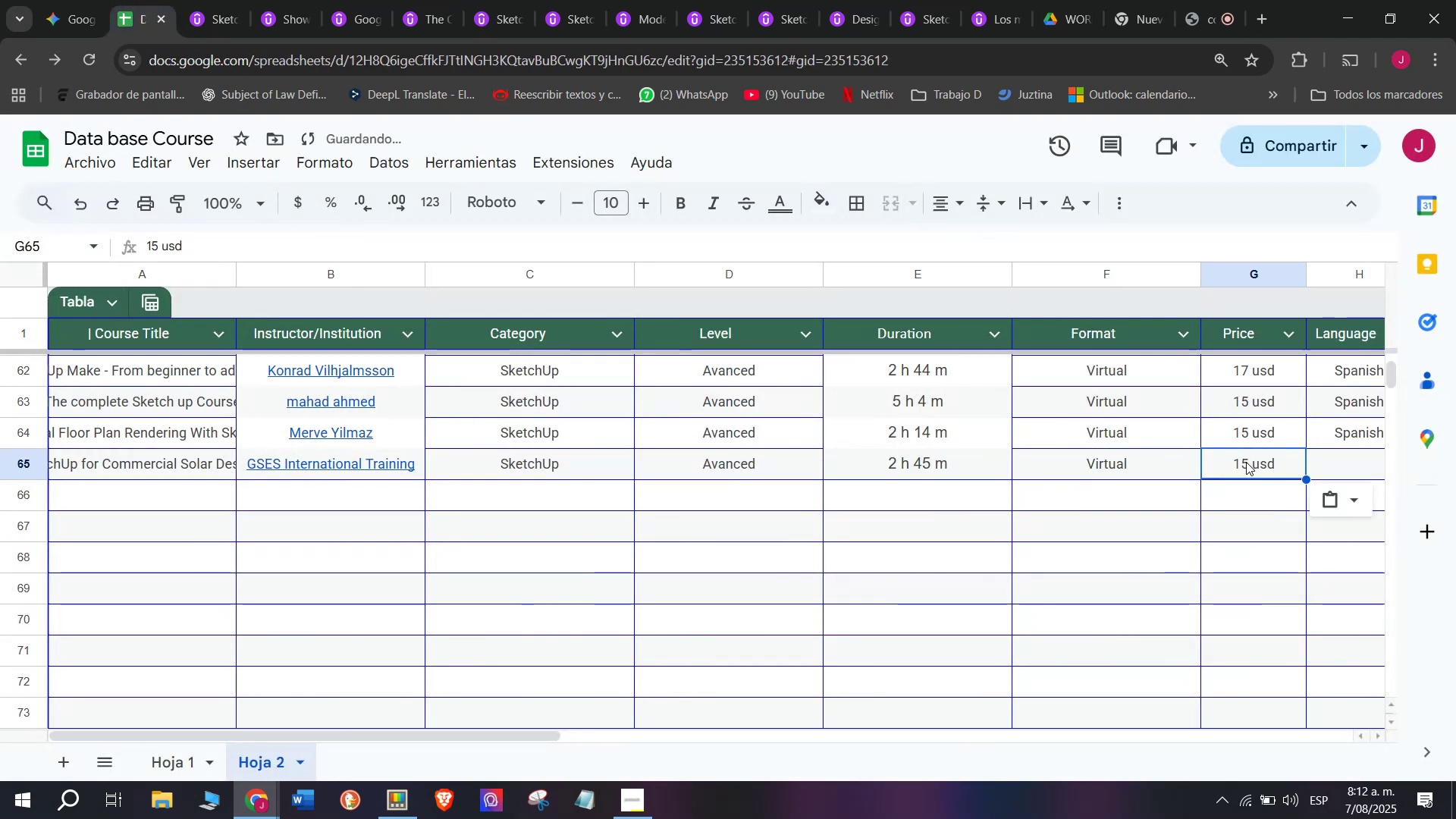 
key(Control+ControlLeft)
 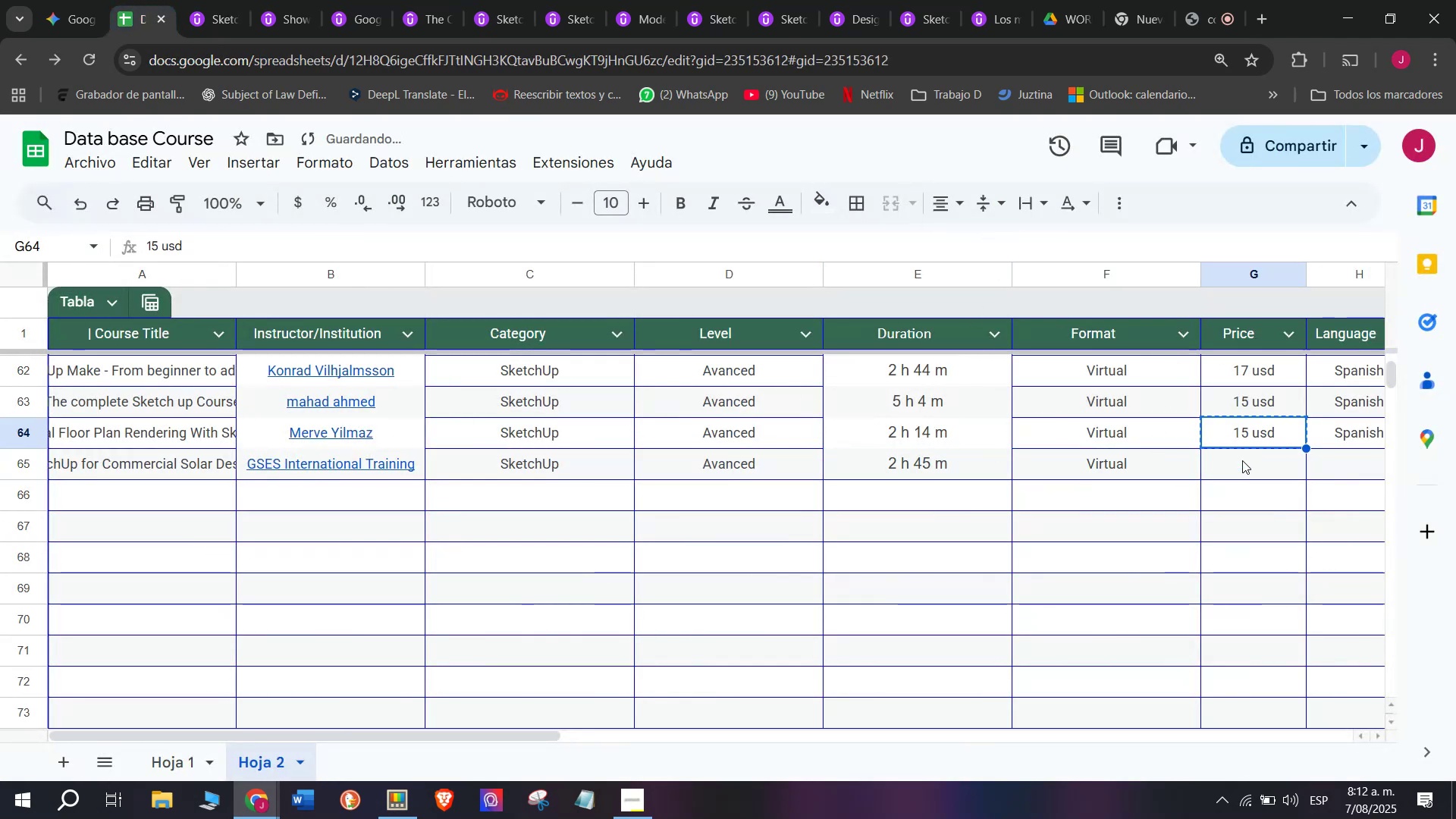 
key(Control+C)
 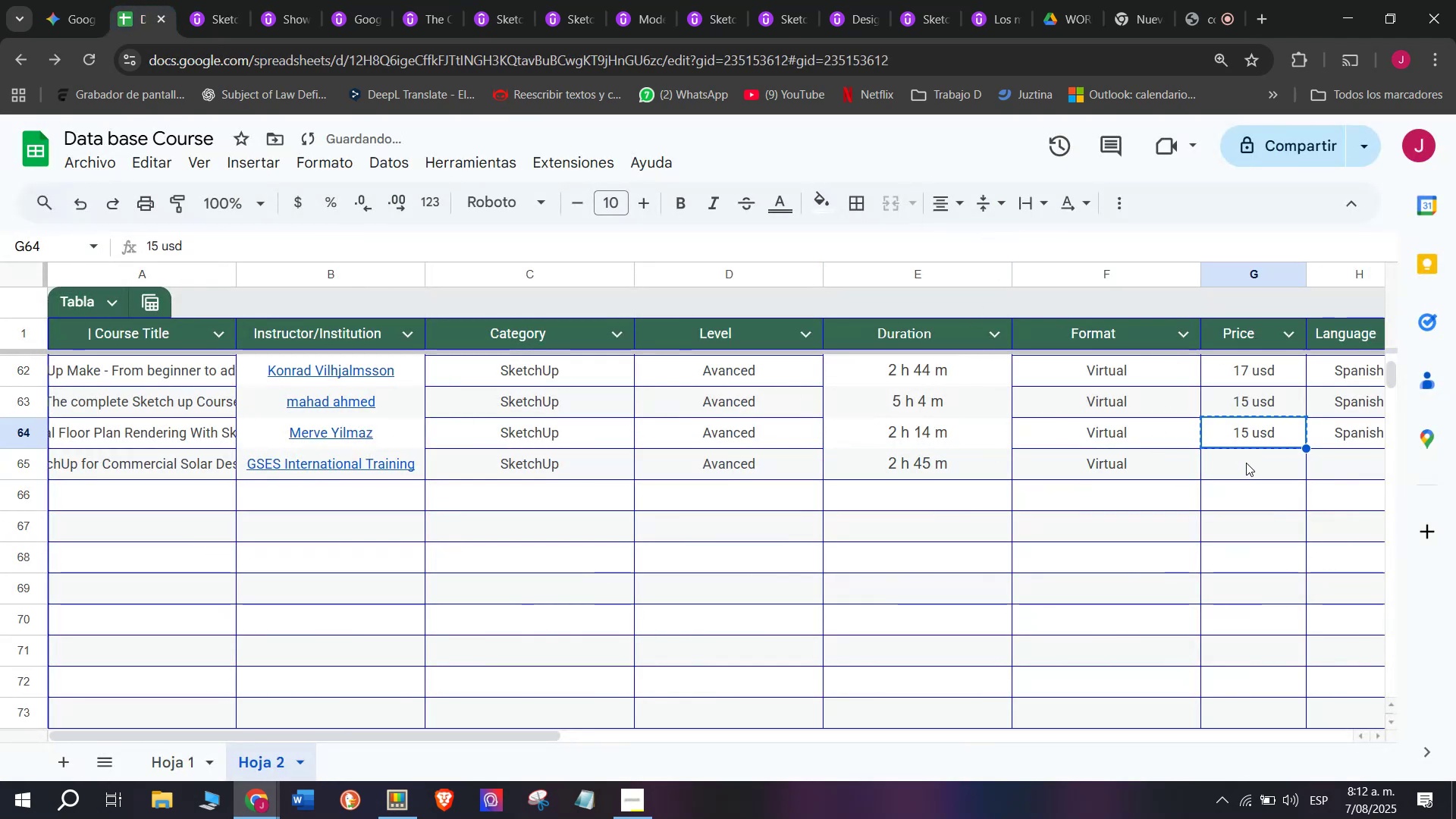 
double_click([1246, 463])
 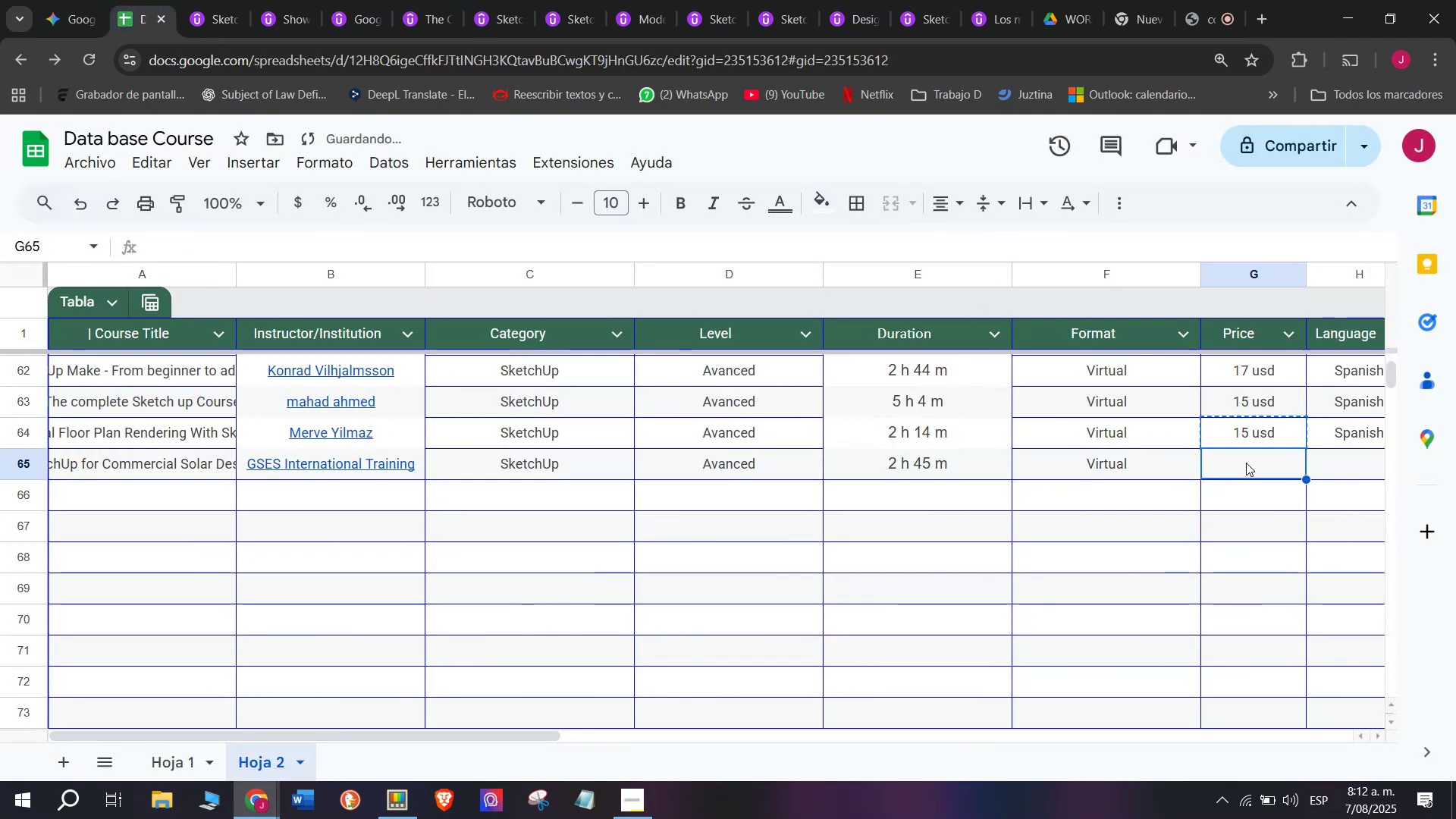 
key(Control+ControlLeft)
 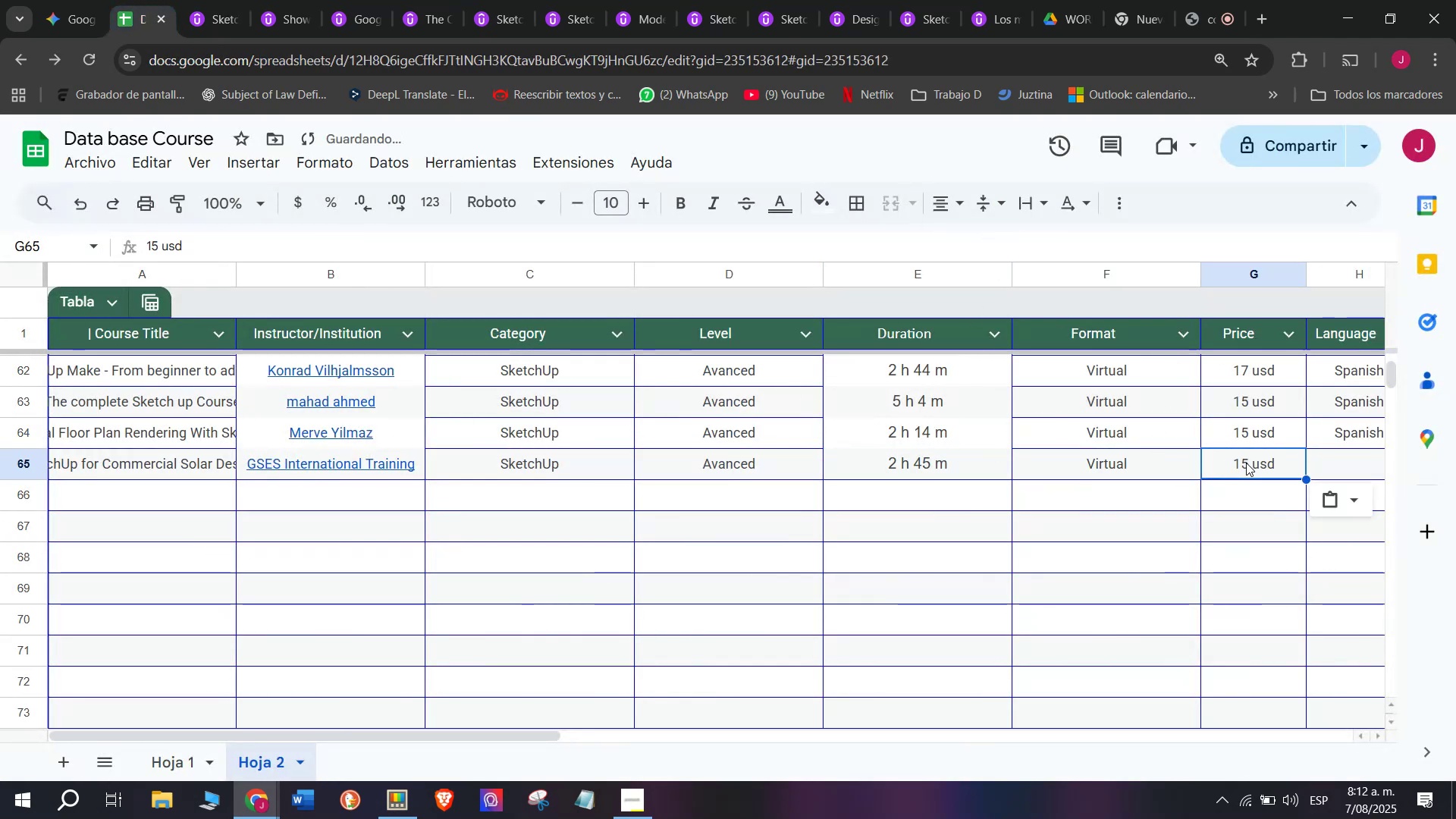 
key(Z)
 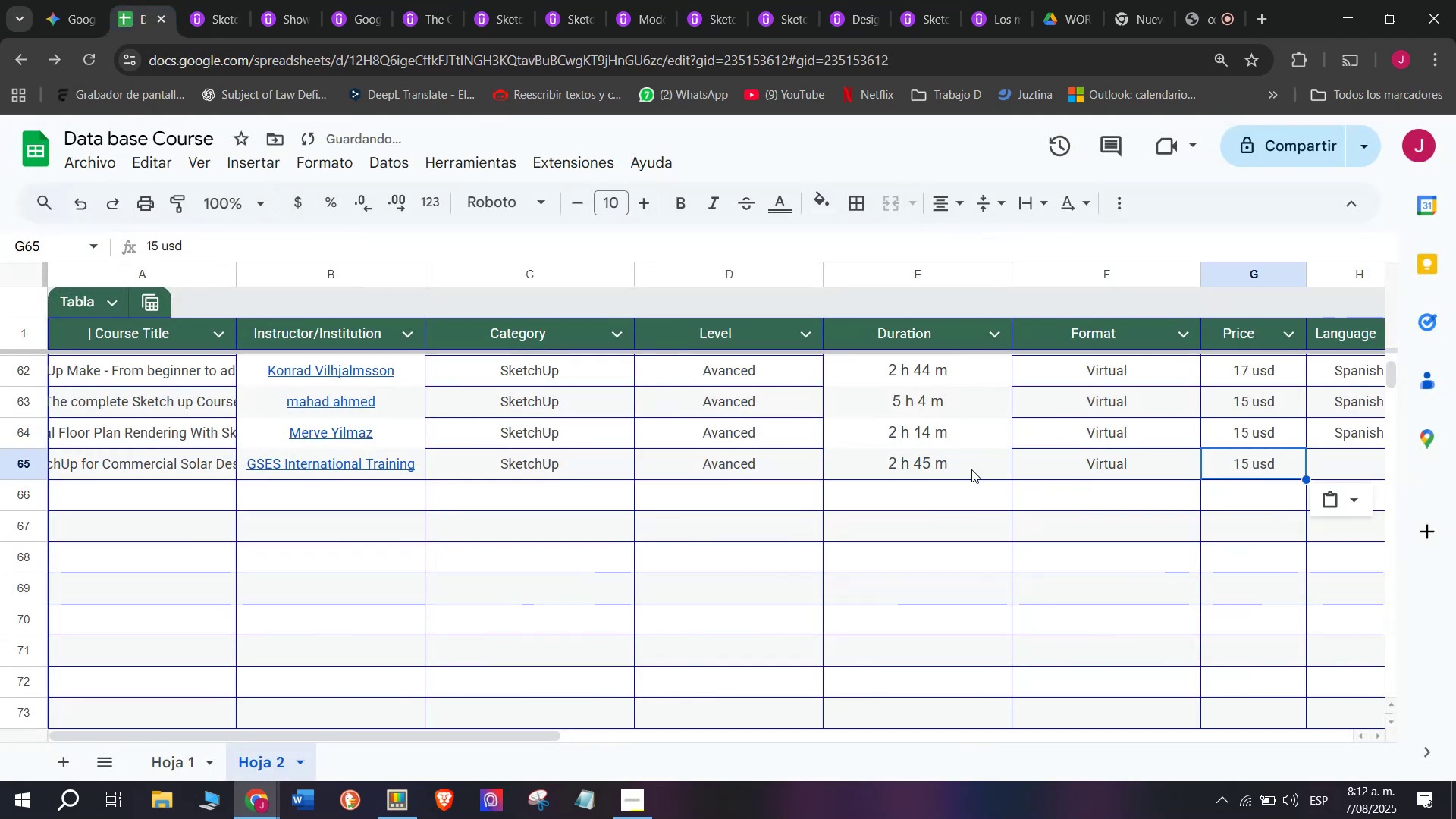 
key(Control+V)
 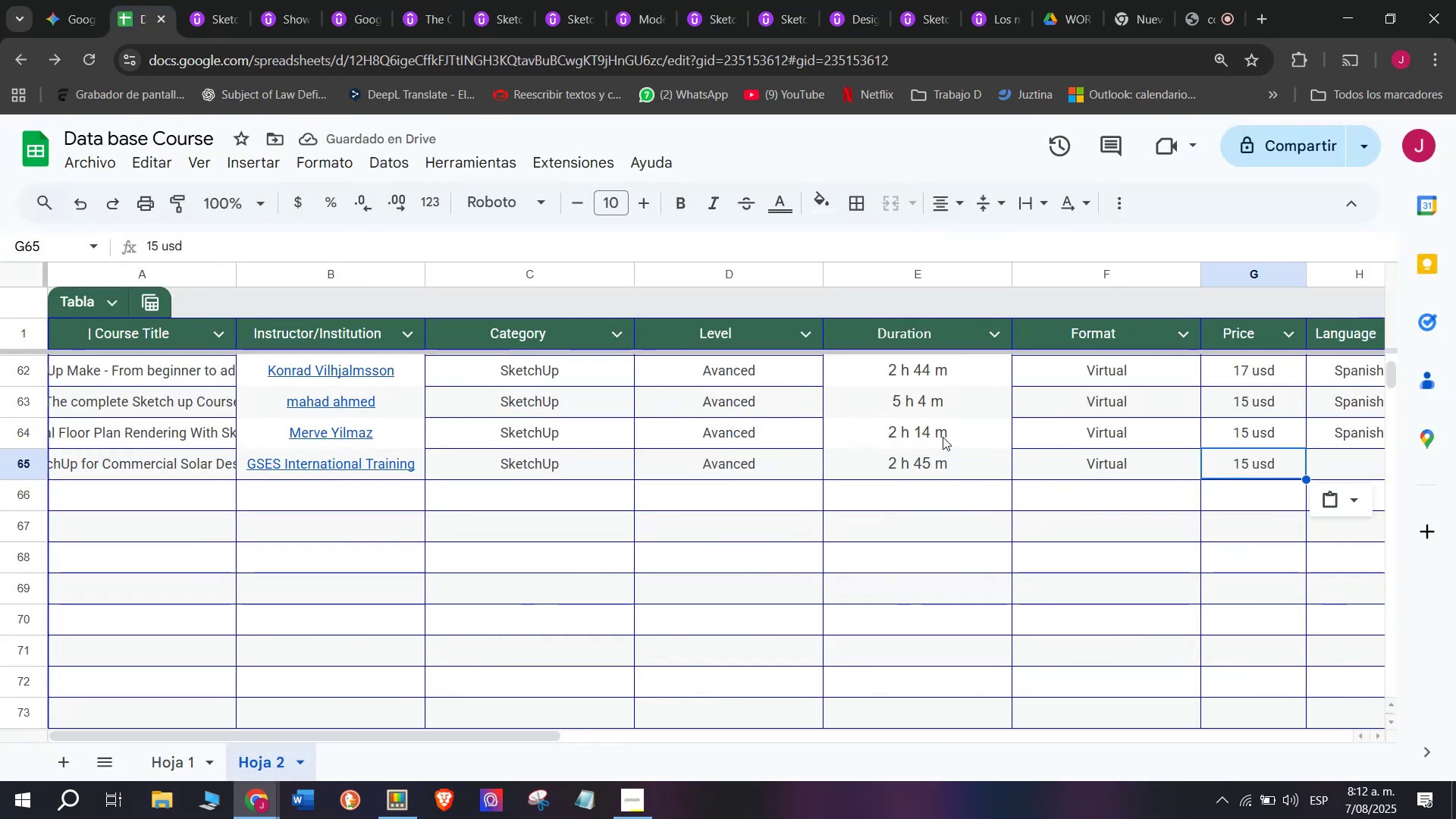 
left_click([209, 0])
 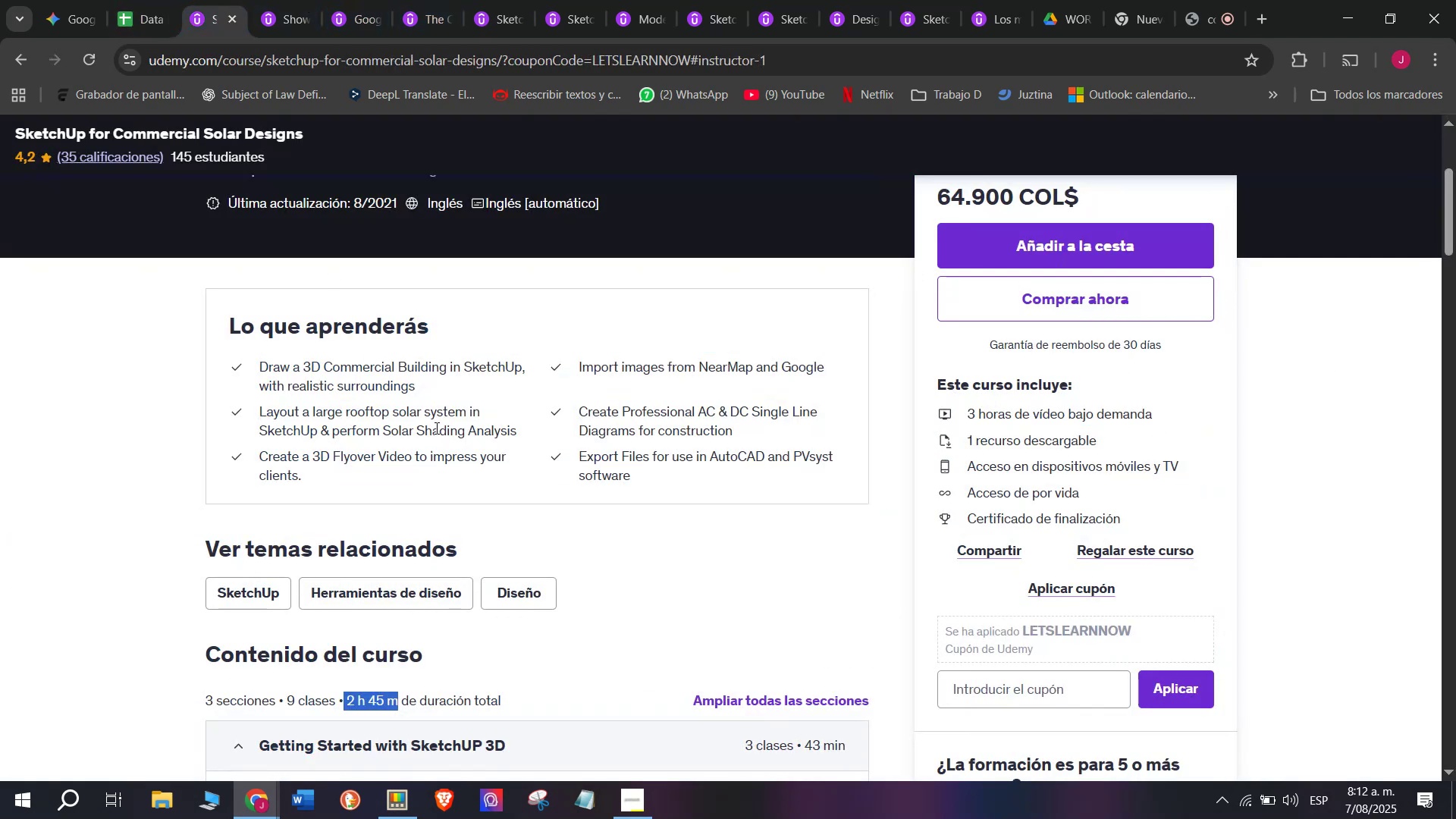 
scroll: coordinate [434, 429], scroll_direction: up, amount: 2.0
 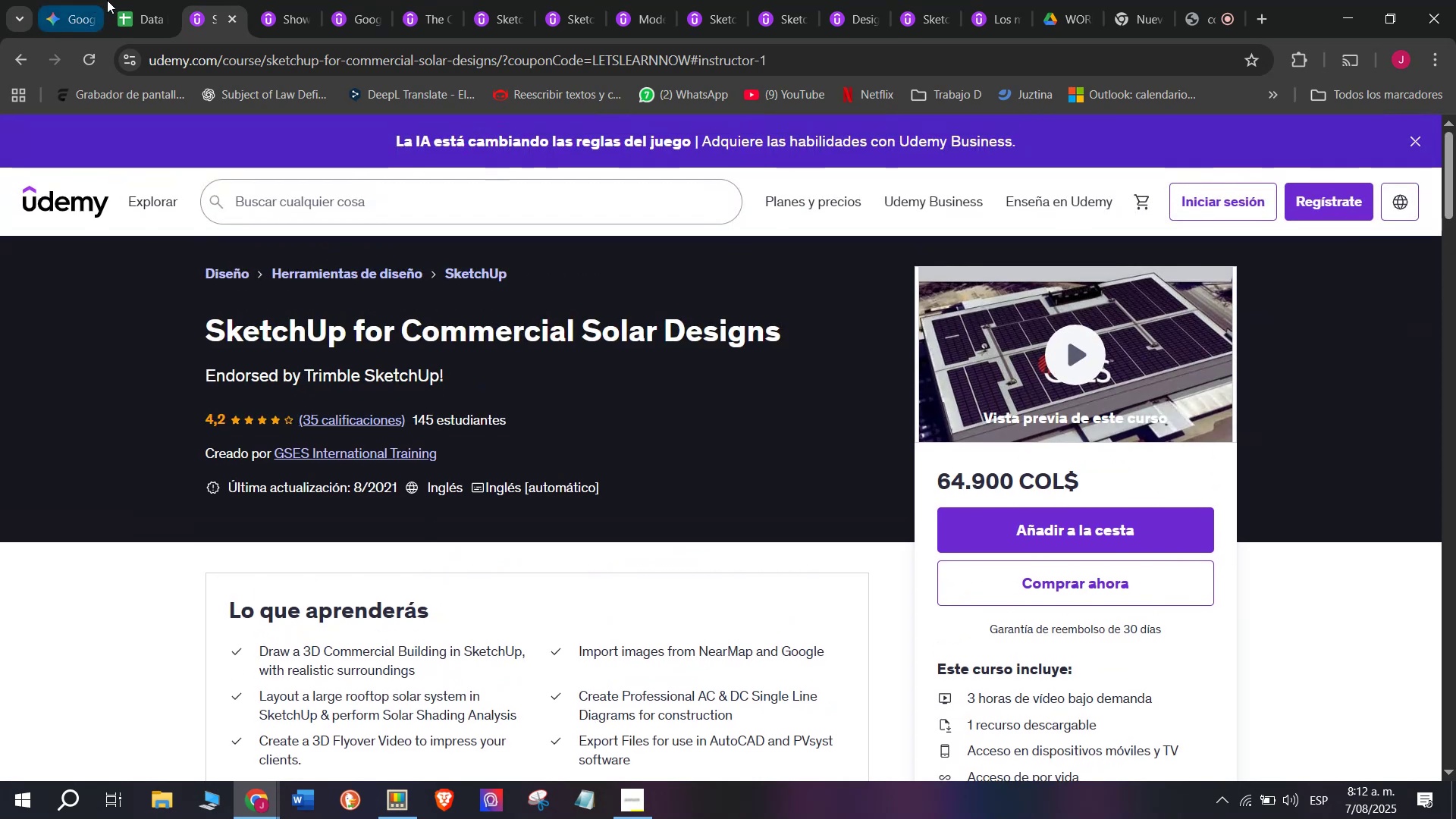 
left_click([128, 0])
 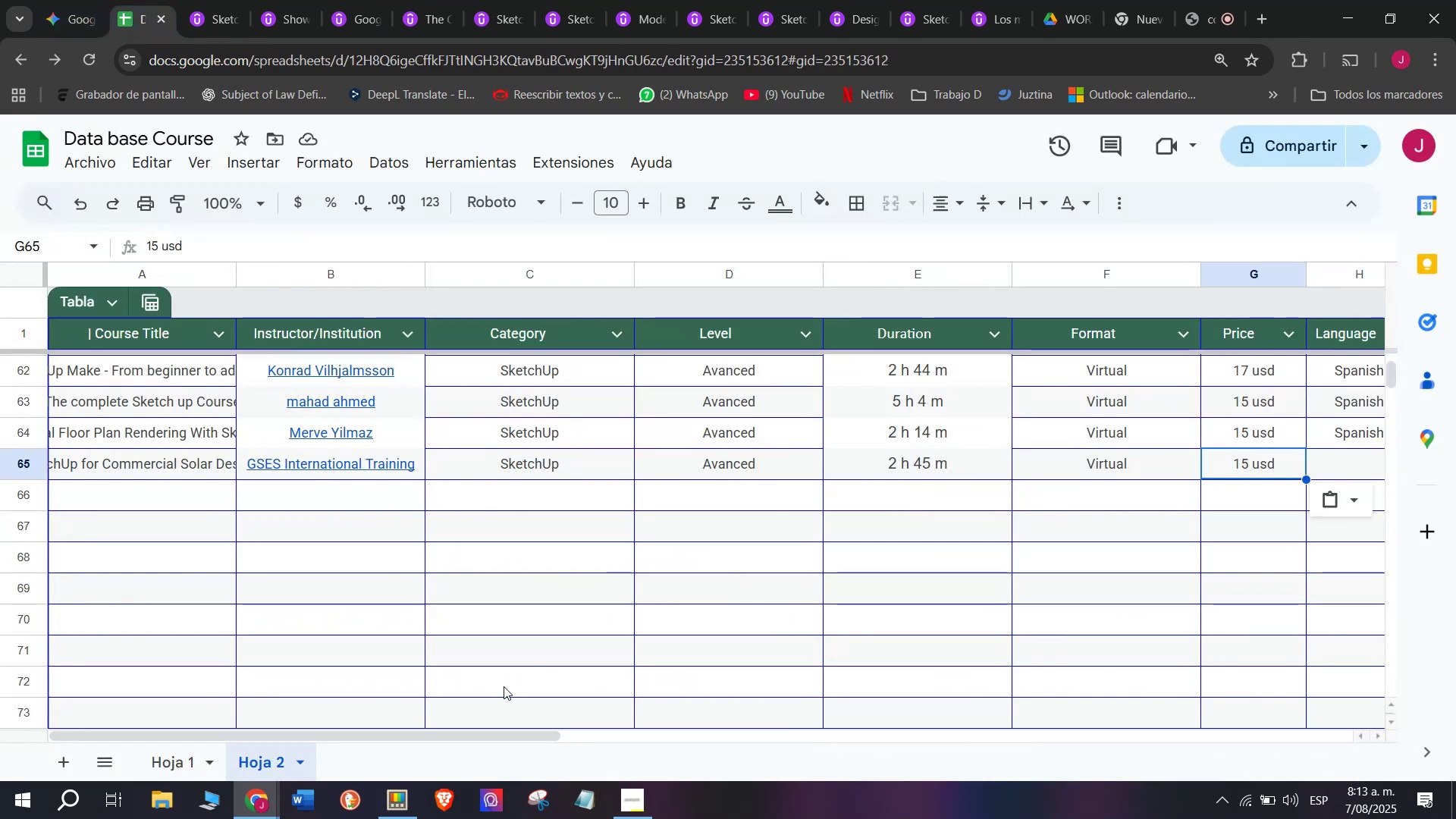 
left_click([231, 0])
 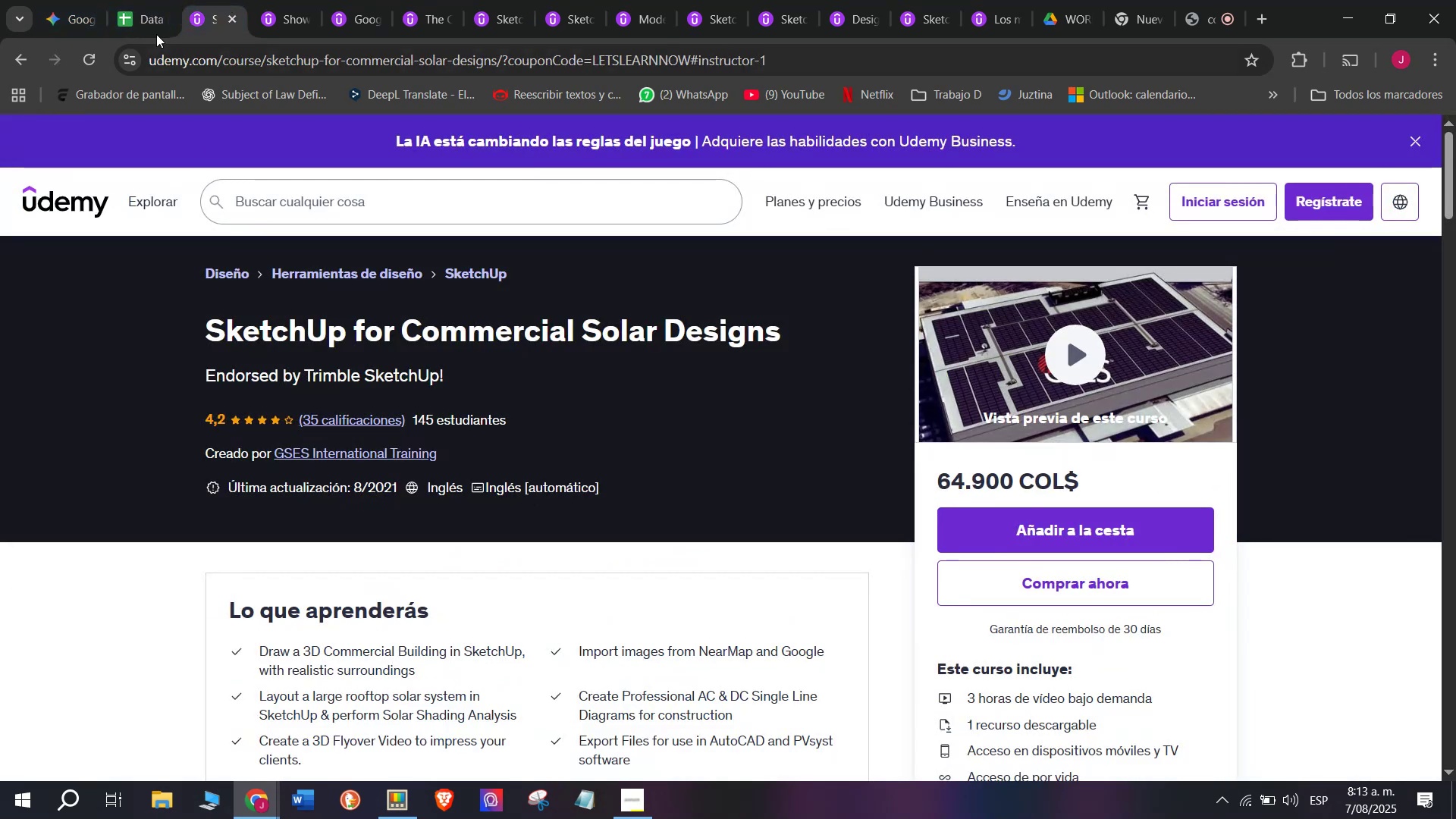 
left_click([137, 0])
 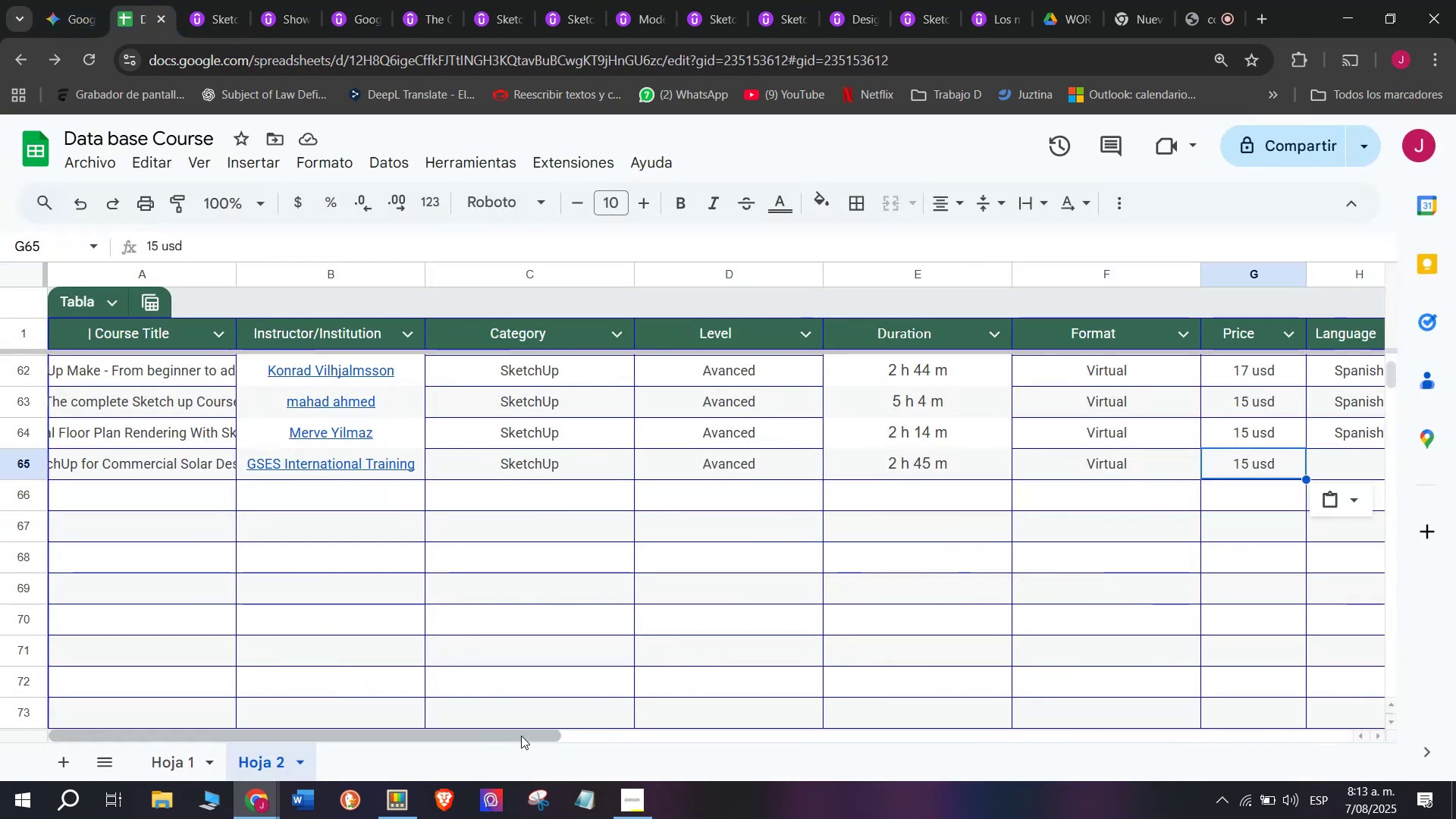 
left_click_drag(start_coordinate=[512, 729], to_coordinate=[601, 733])
 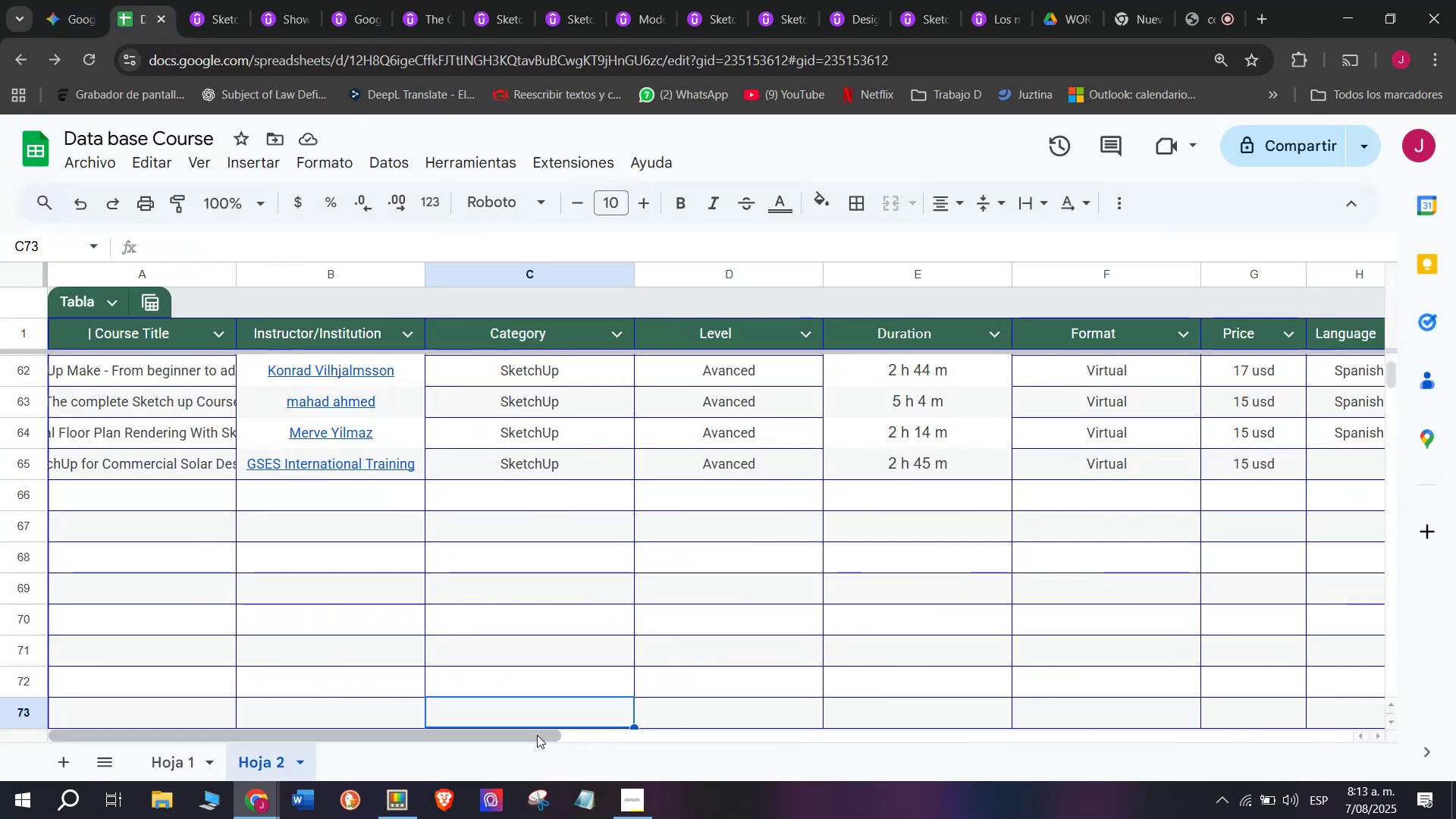 
left_click_drag(start_coordinate=[534, 739], to_coordinate=[767, 758])
 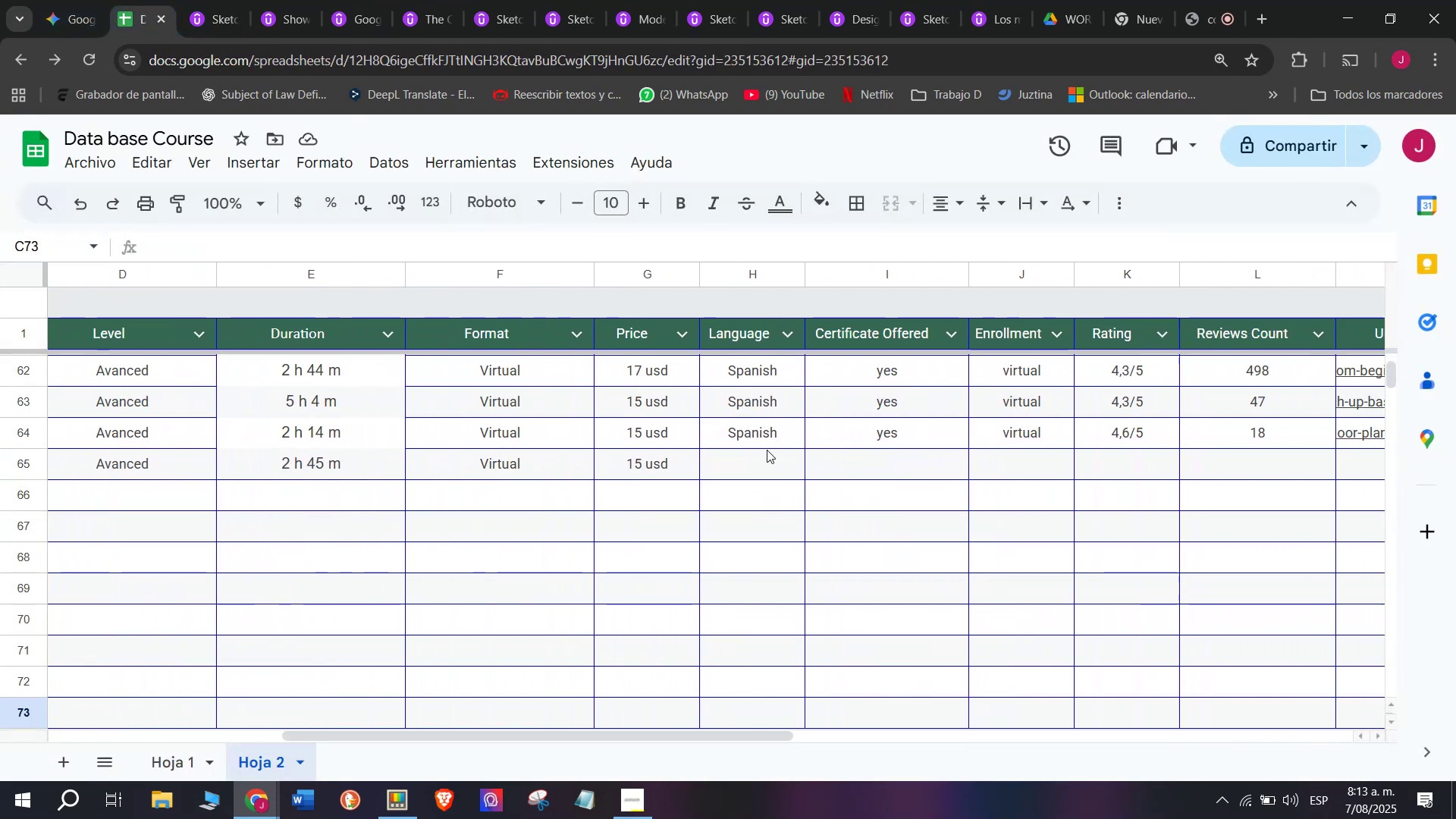 
left_click([768, 441])
 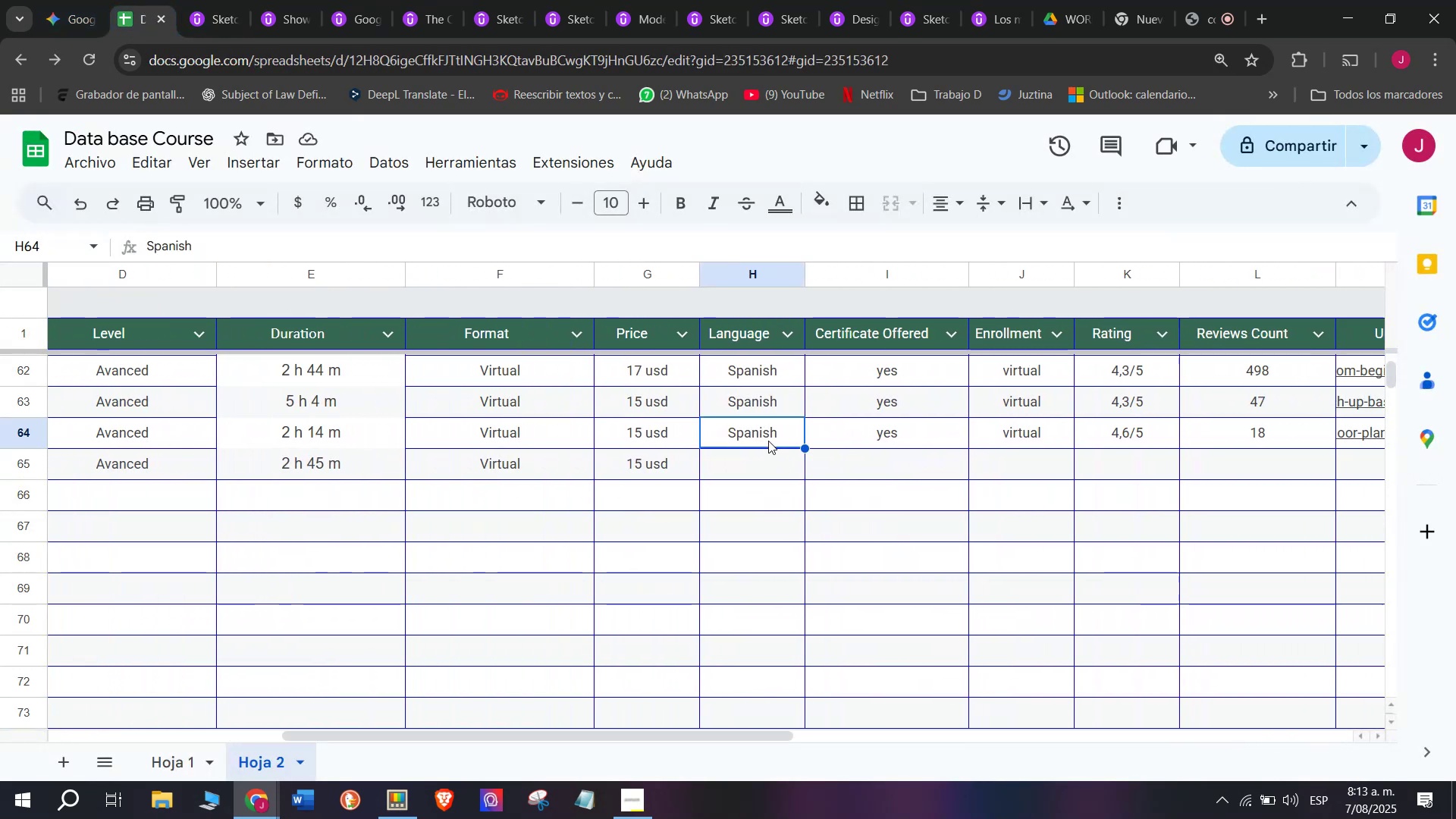 
key(Break)
 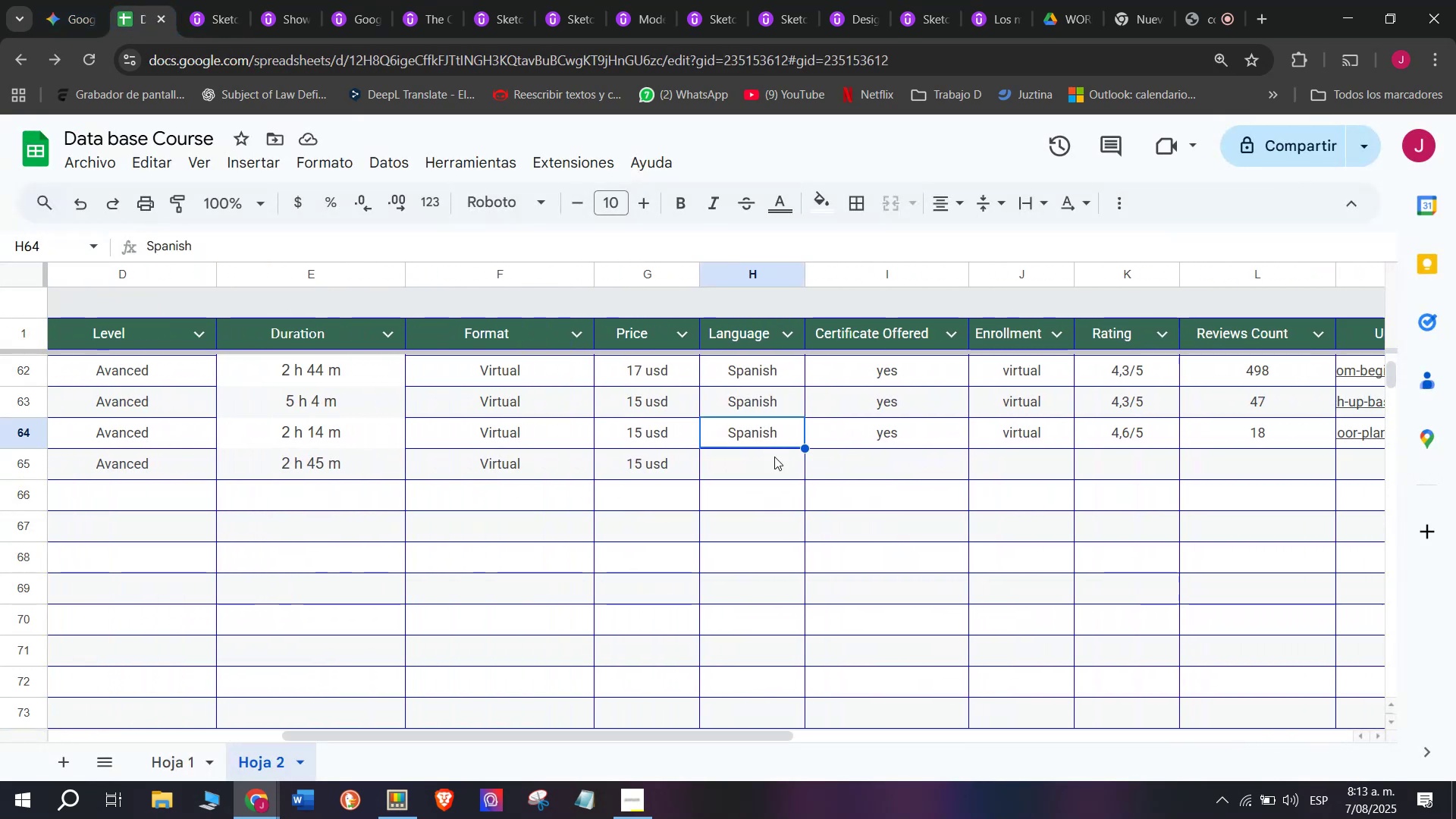 
key(Control+ControlLeft)
 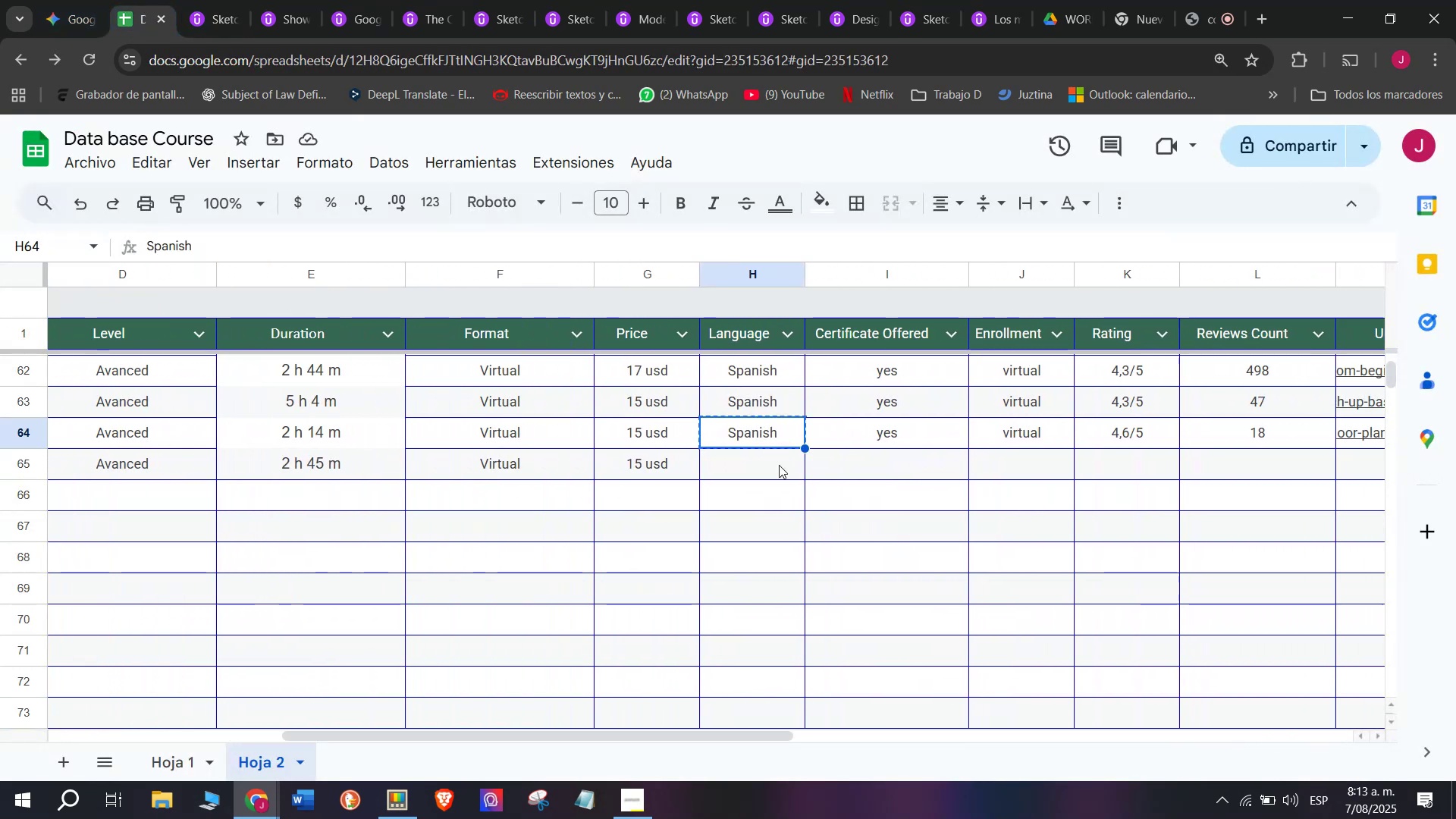 
key(Control+C)
 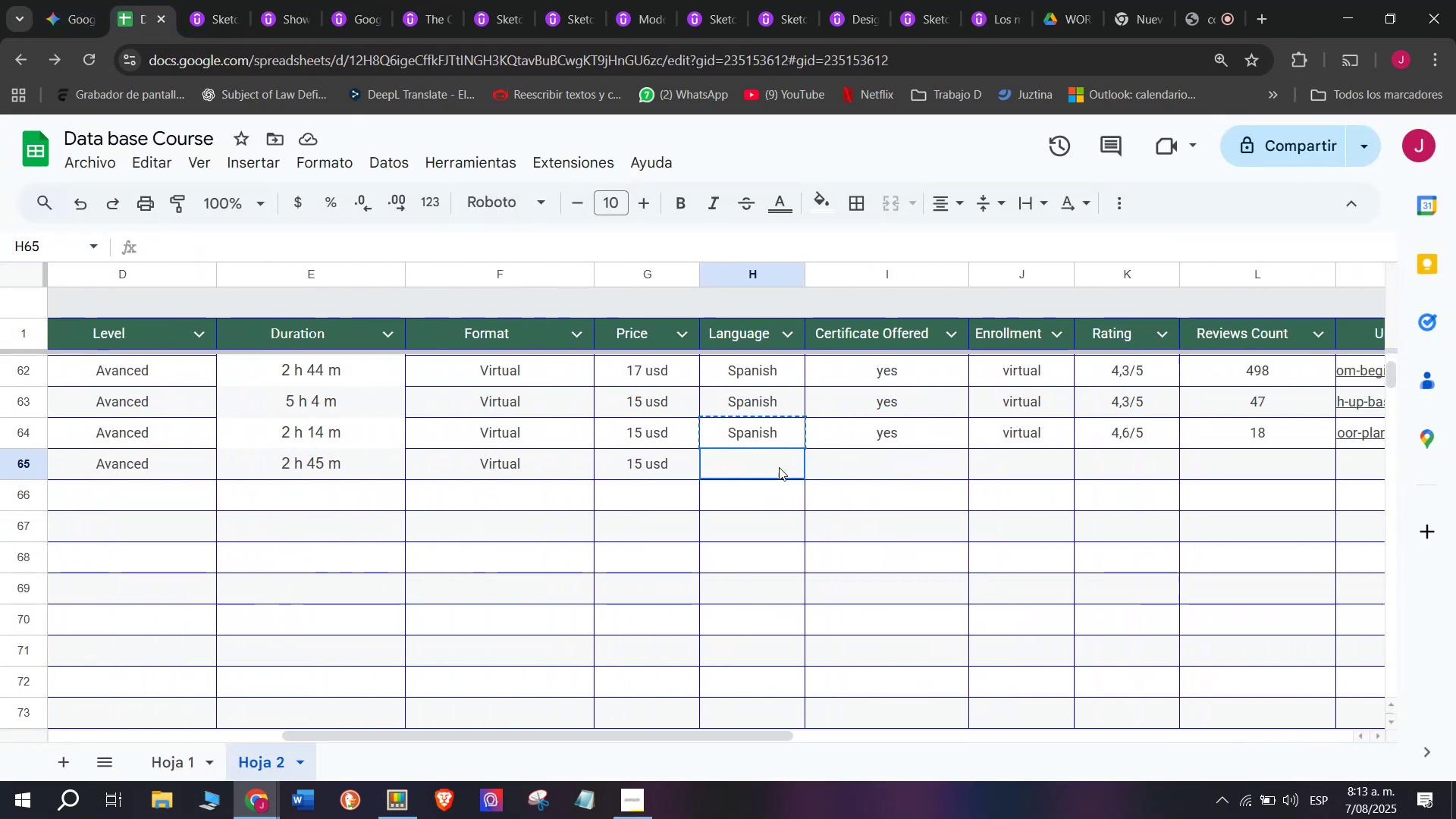 
double_click([779, 467])
 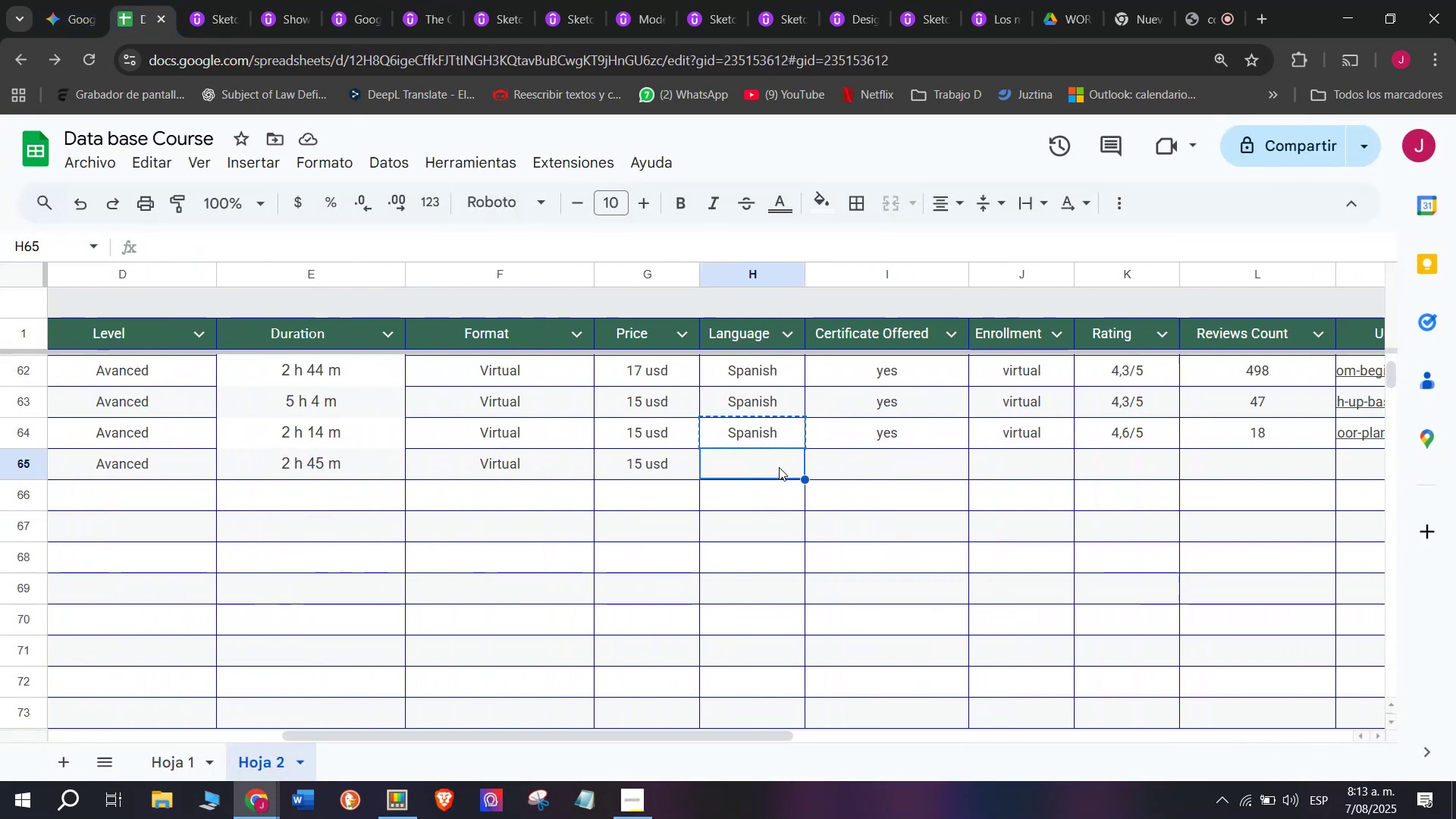 
key(Z)
 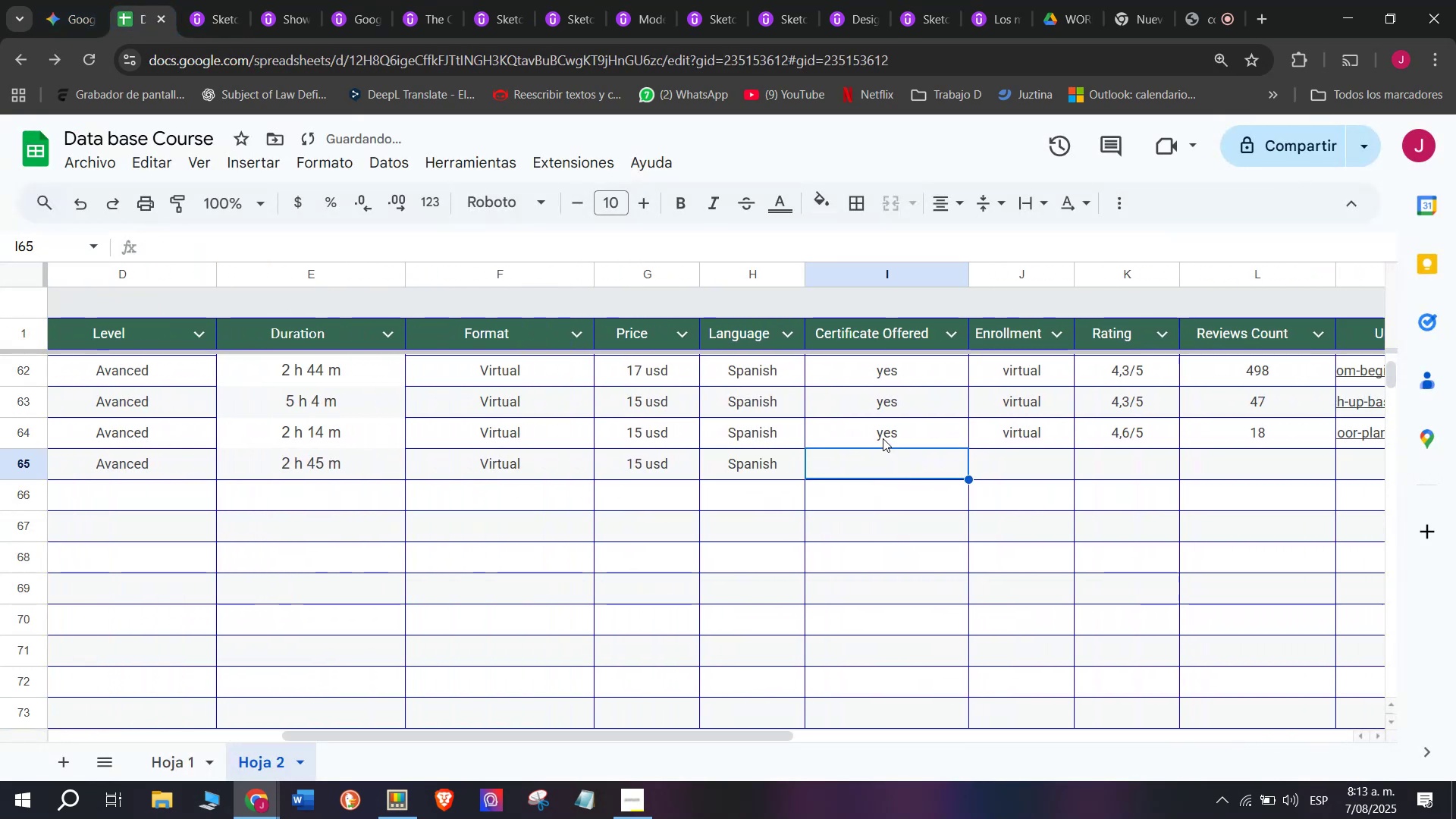 
key(Control+ControlLeft)
 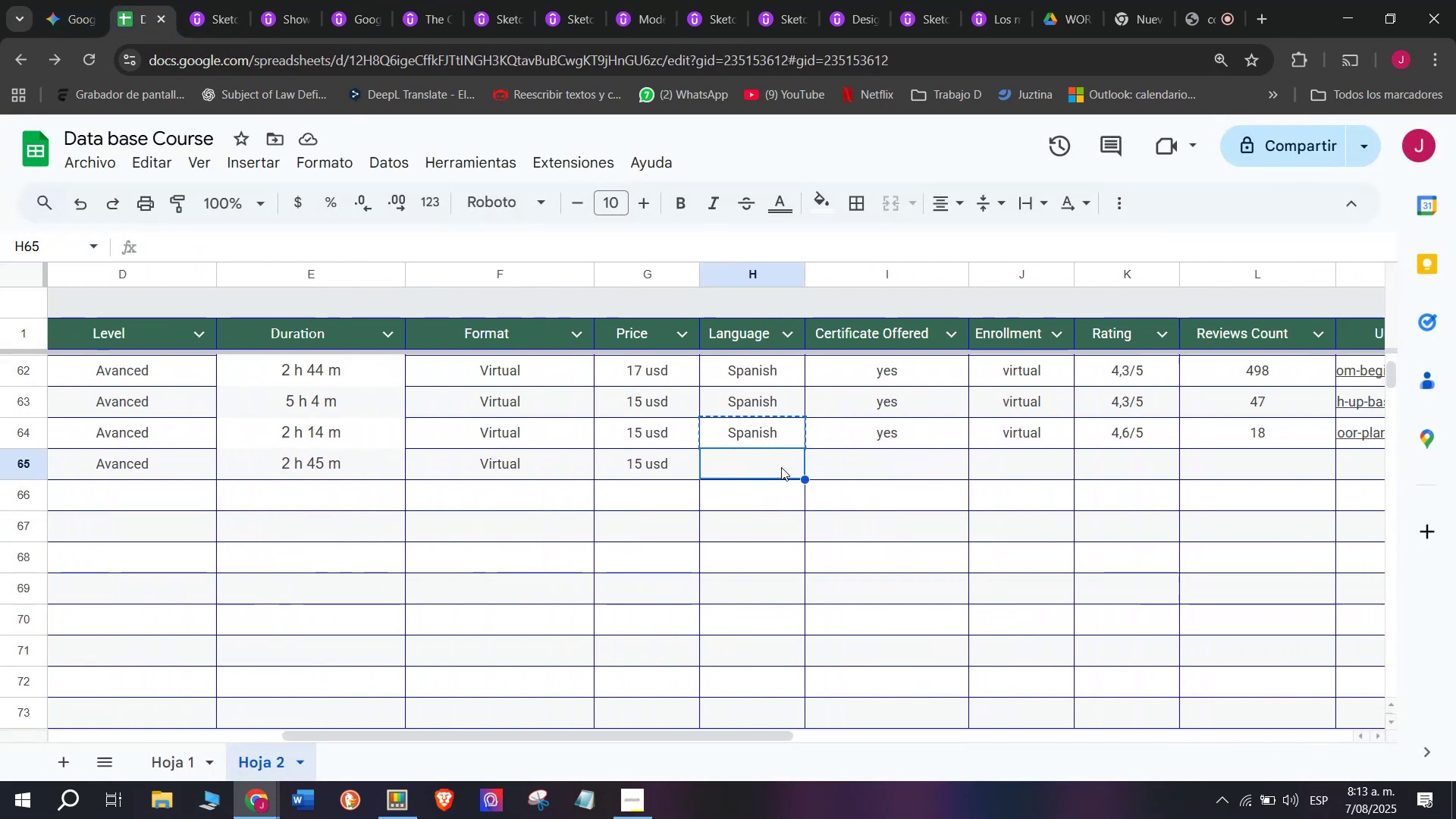 
key(Control+V)
 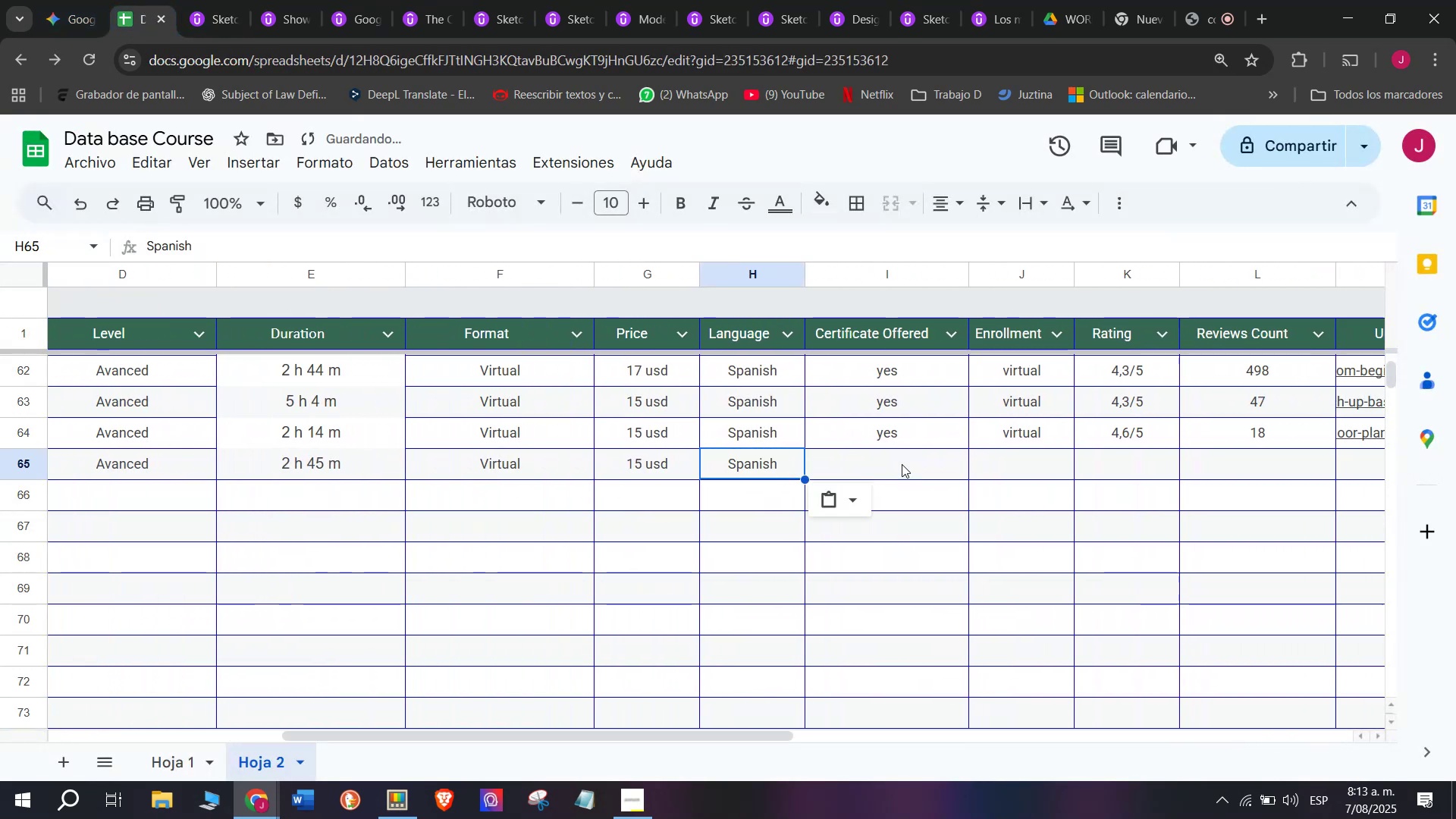 
triple_click([902, 464])
 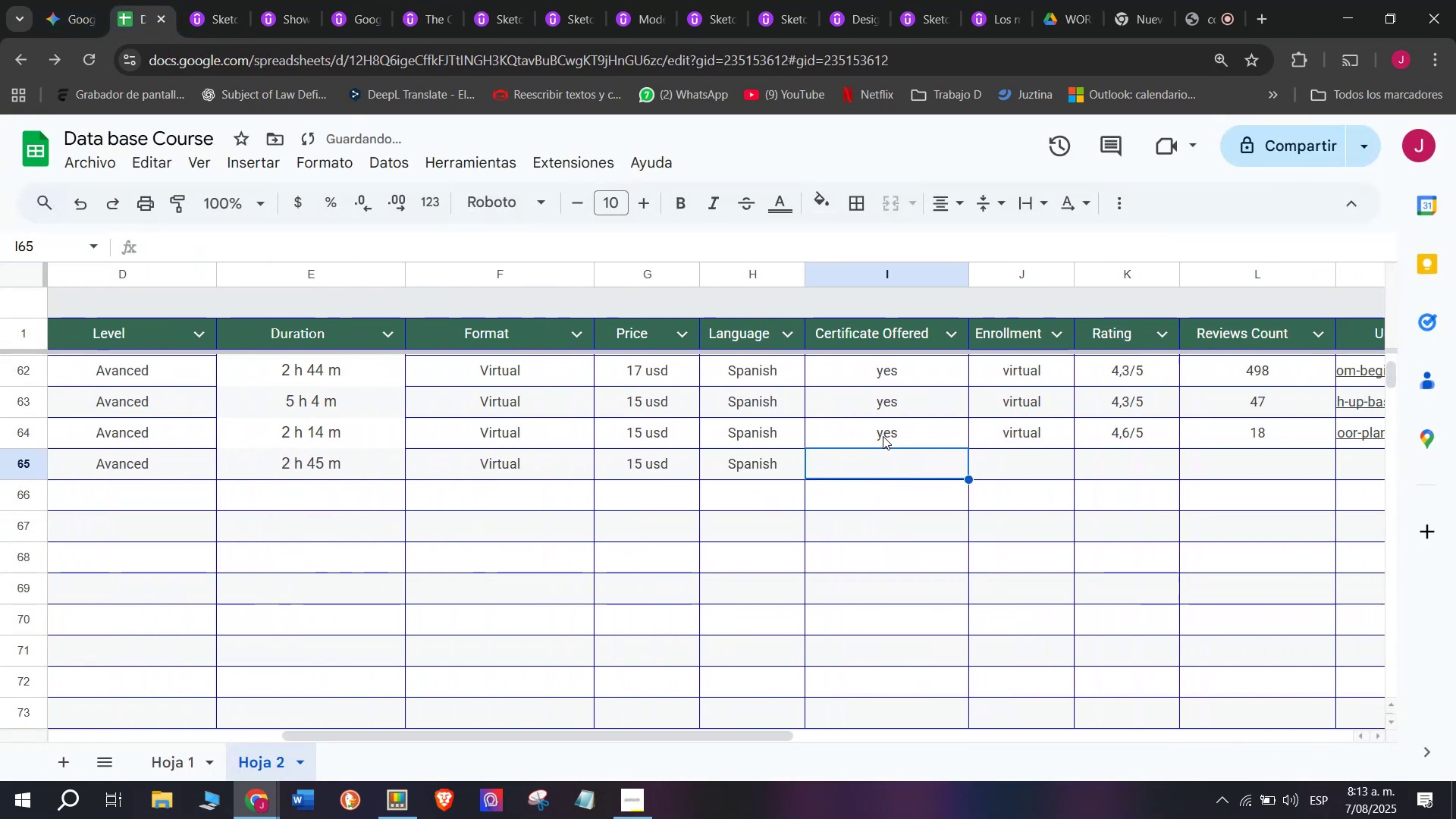 
triple_click([883, 436])
 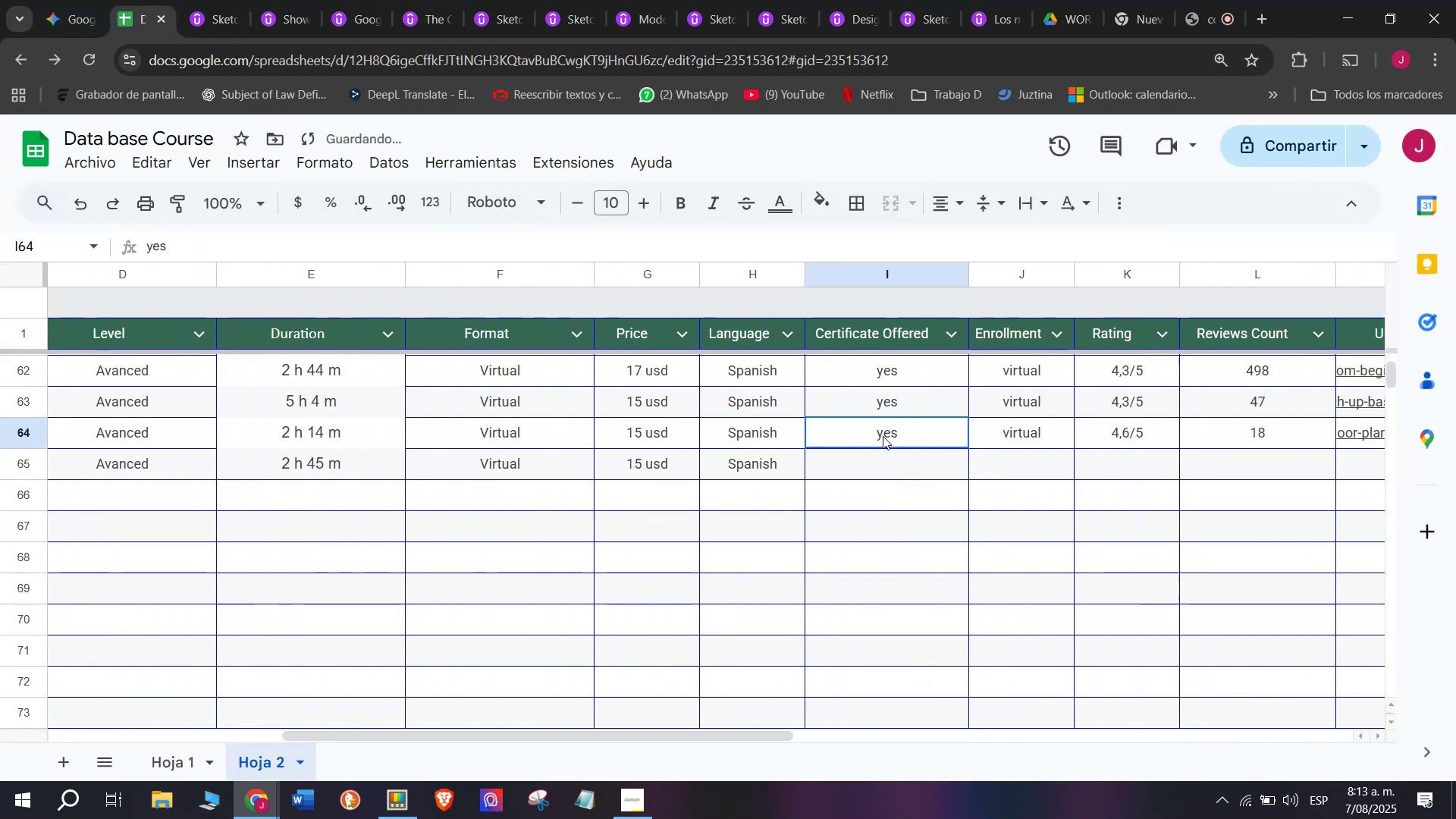 
key(Control+ControlLeft)
 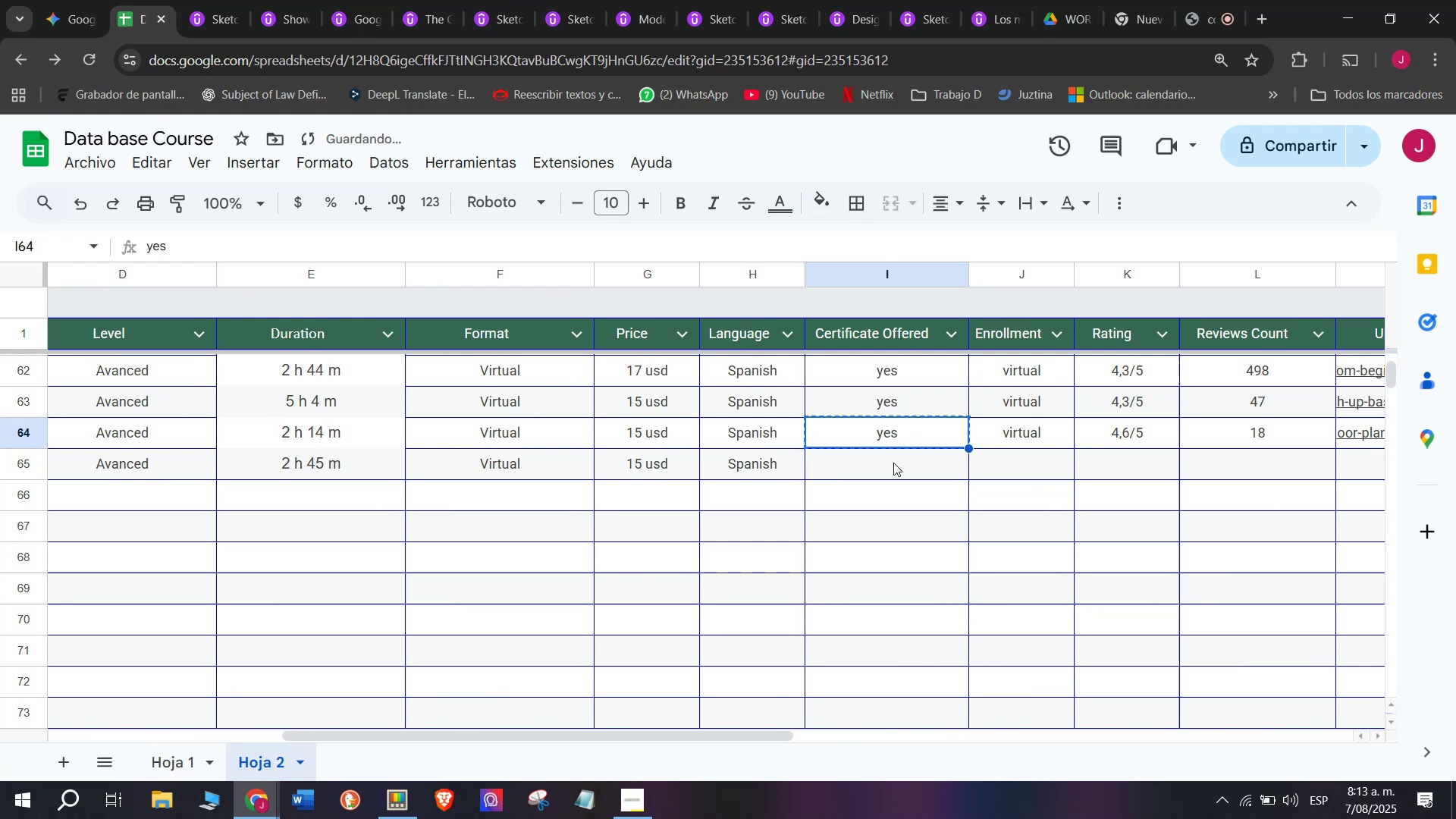 
key(Break)
 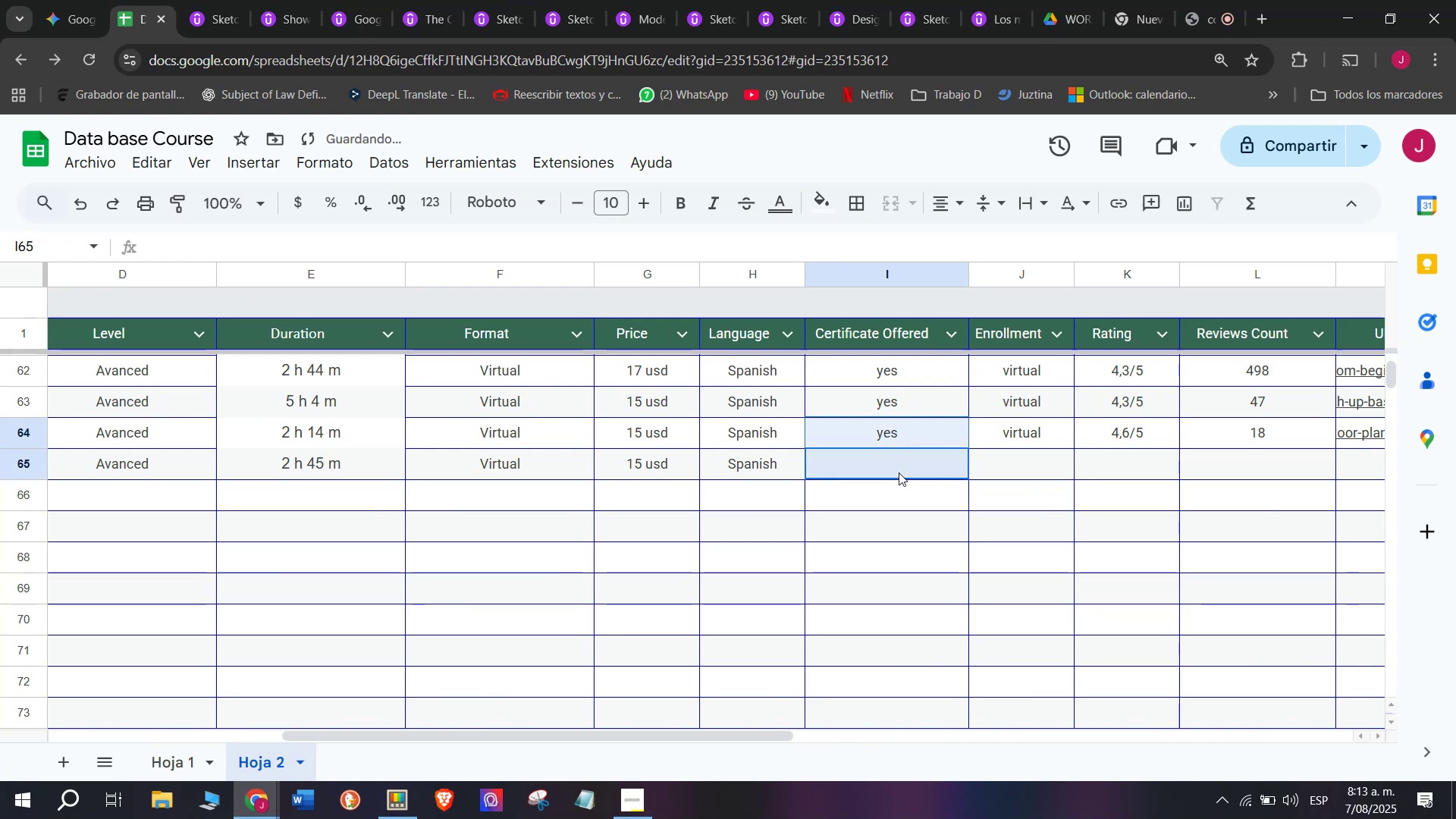 
key(Control+C)
 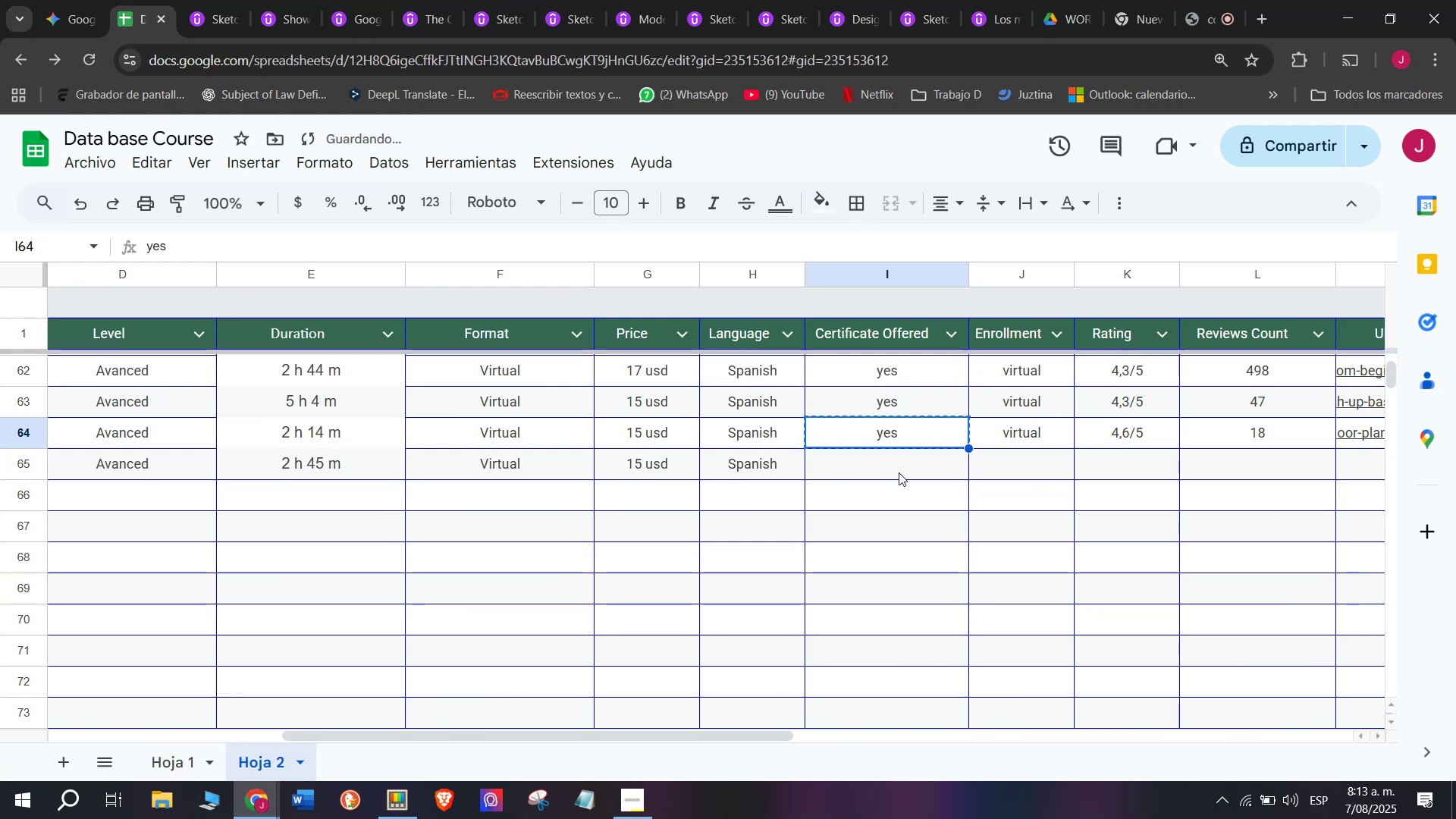 
key(Z)
 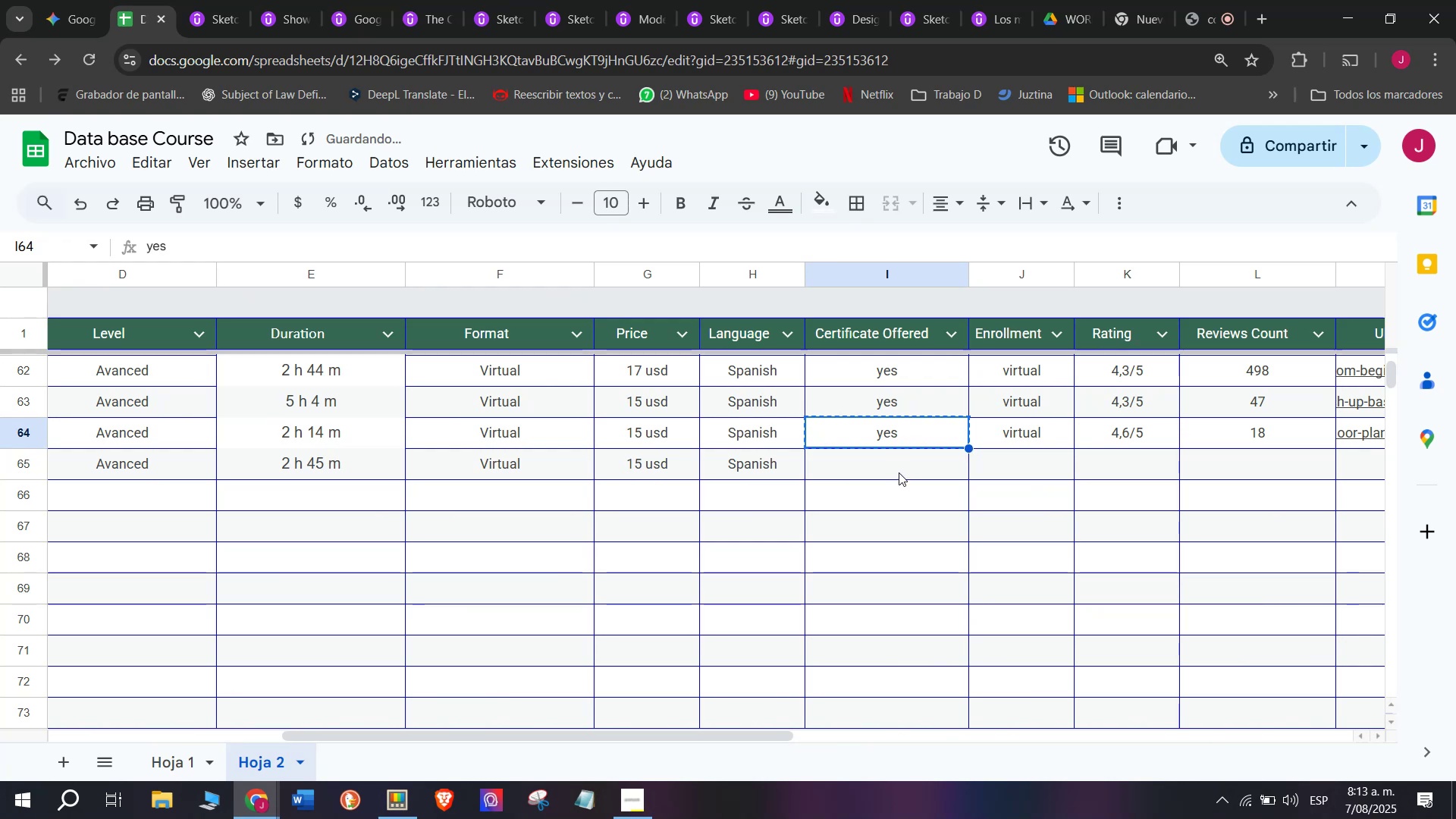 
key(Control+ControlLeft)
 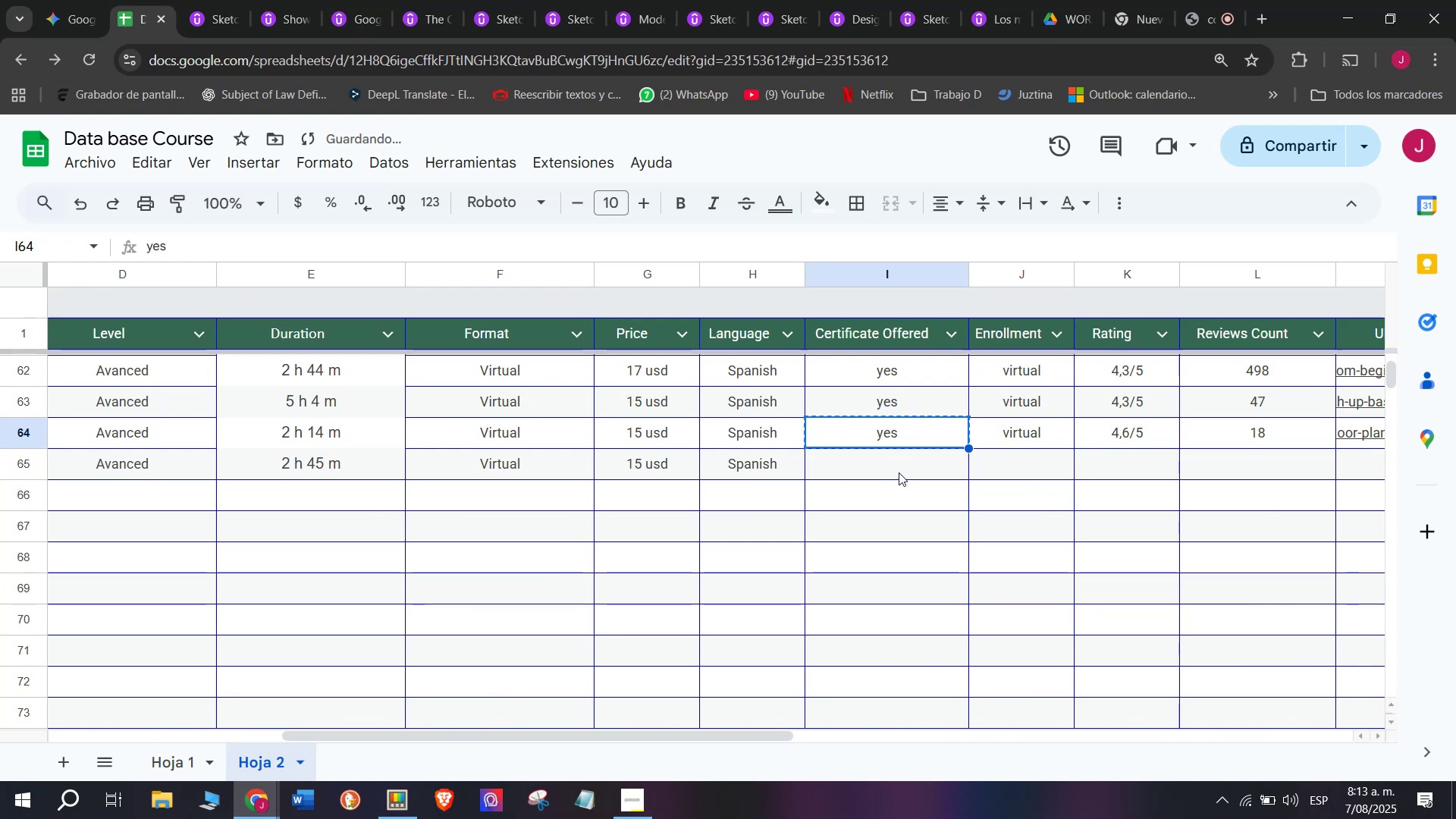 
key(Control+V)
 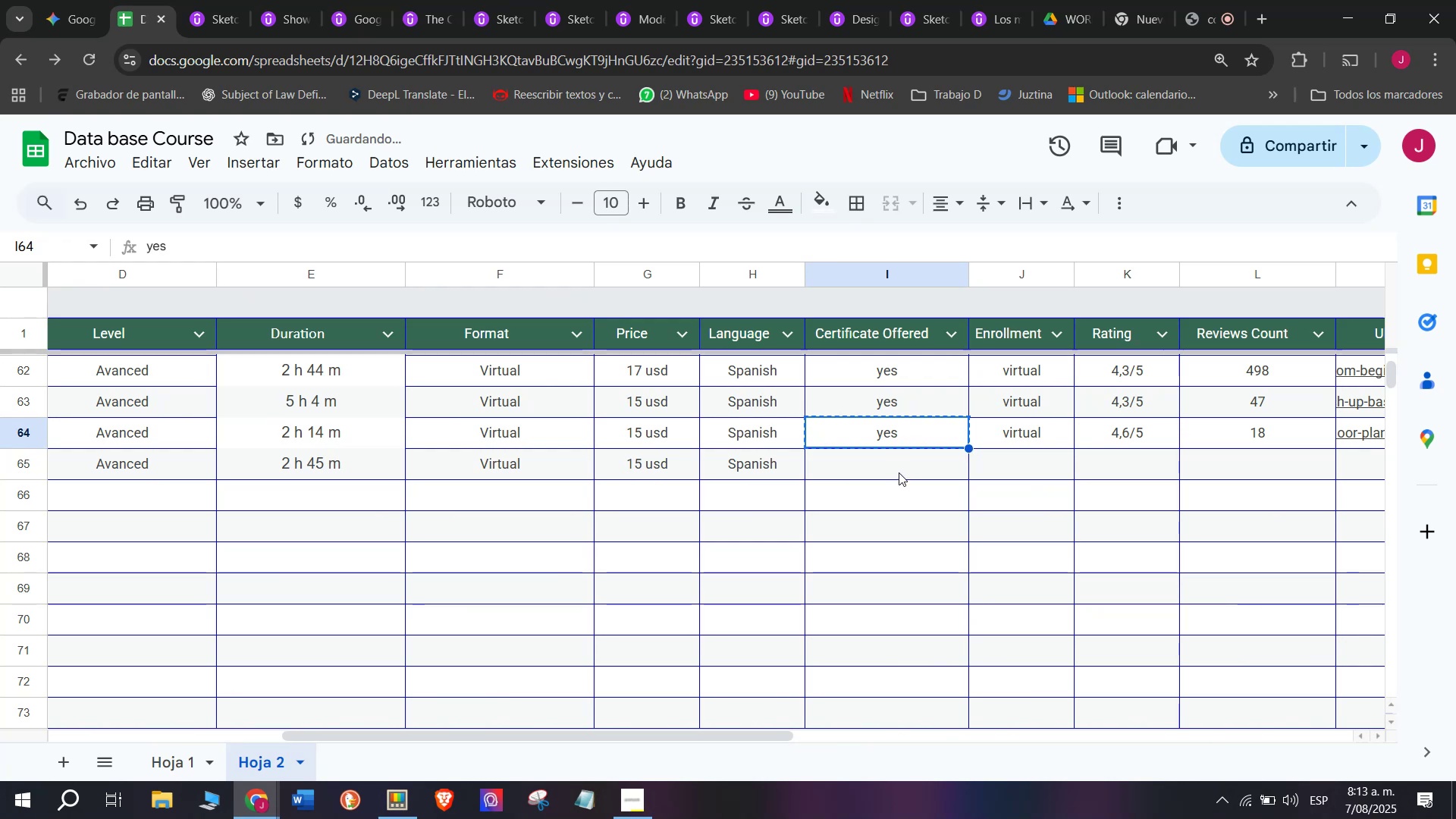 
triple_click([899, 472])
 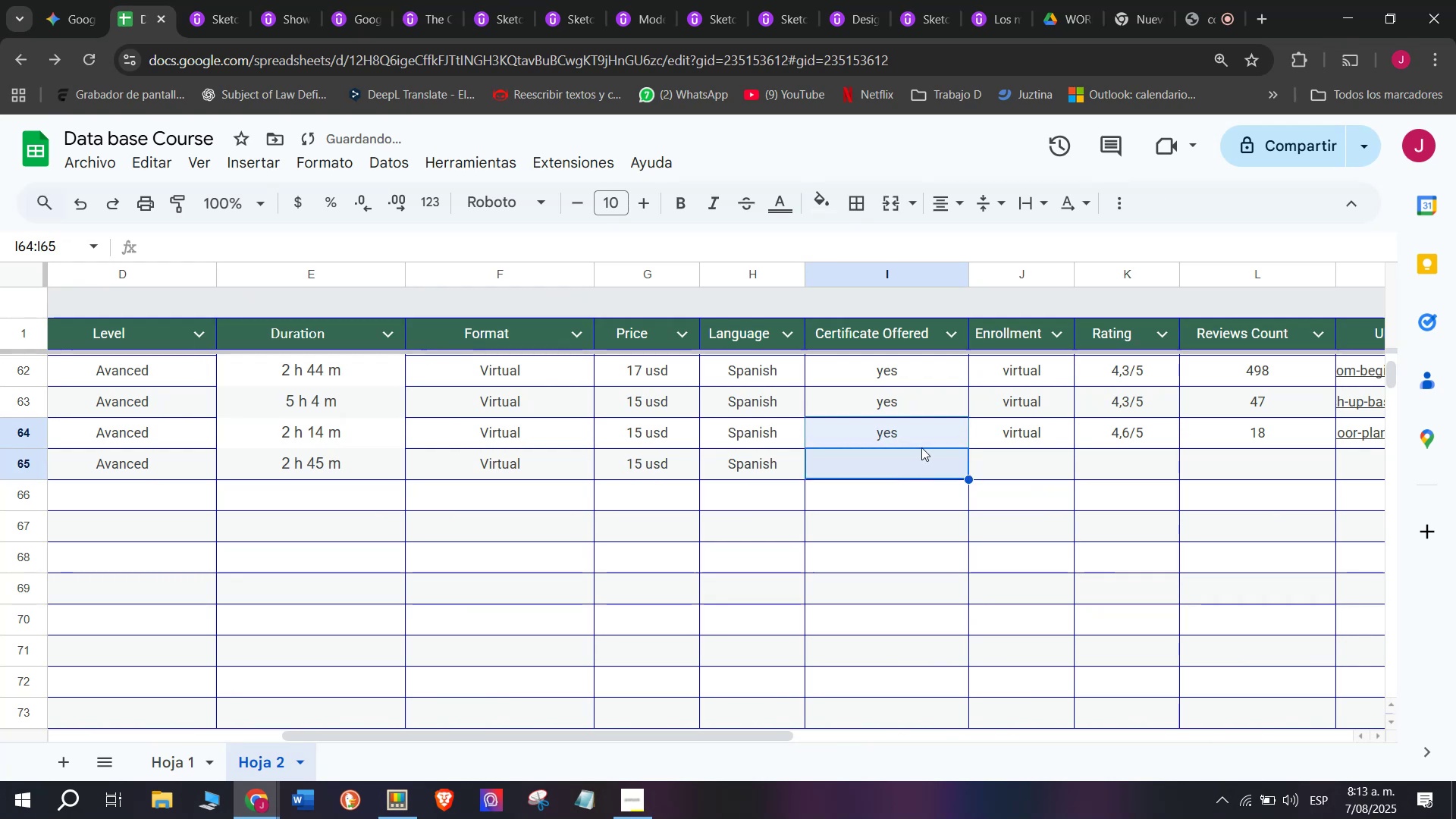 
left_click([905, 431])
 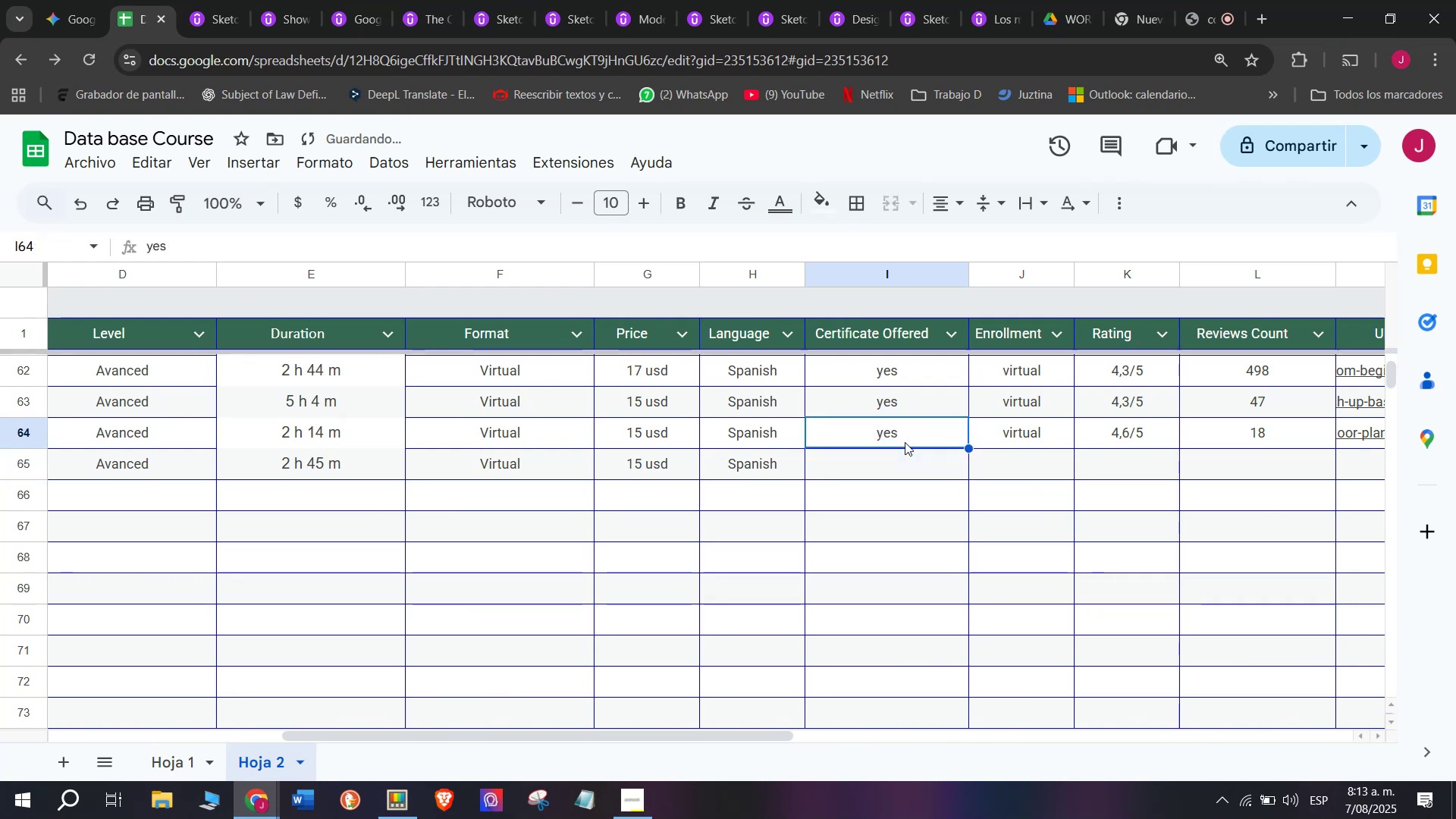 
key(Break)
 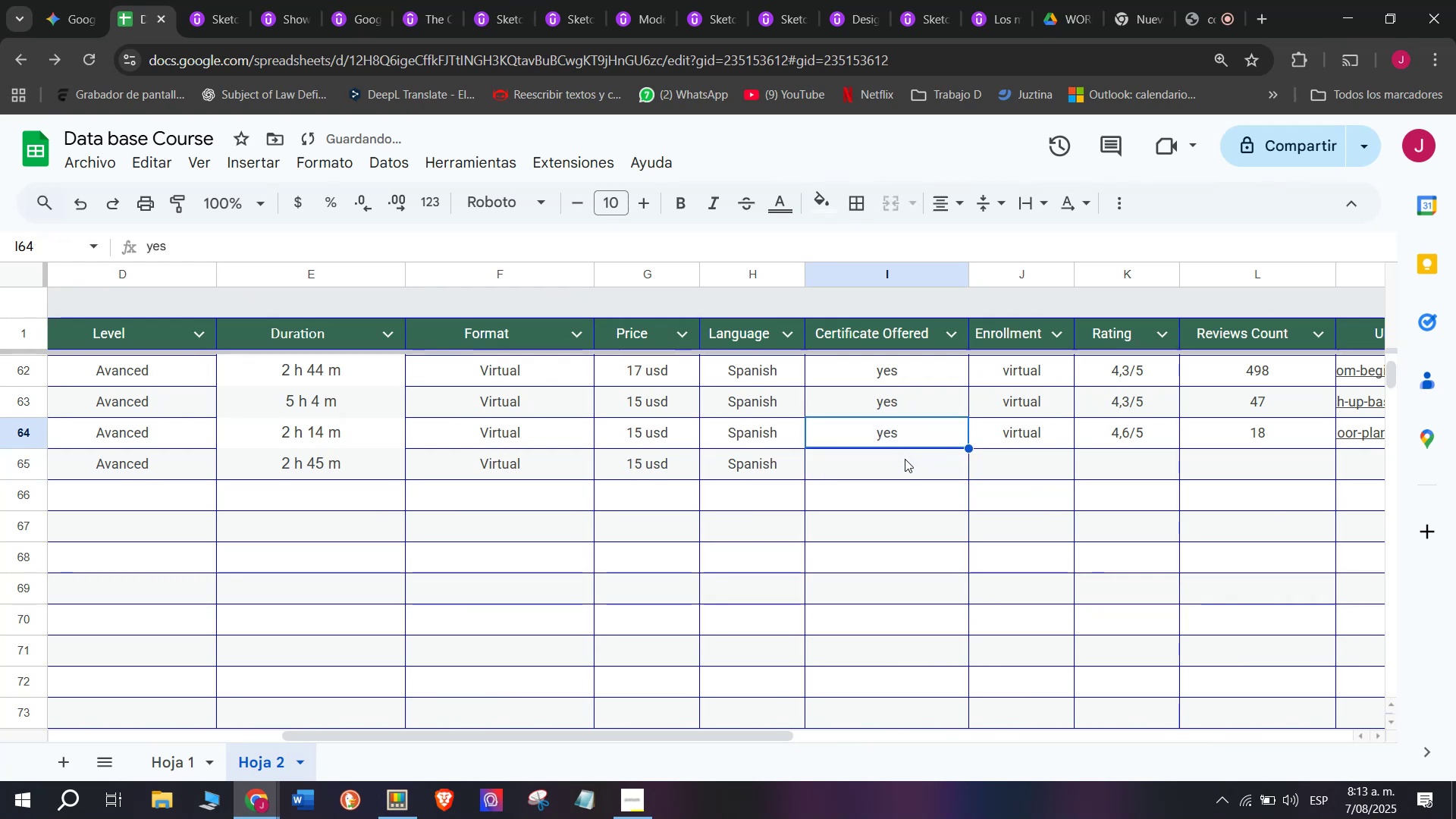 
key(Control+ControlLeft)
 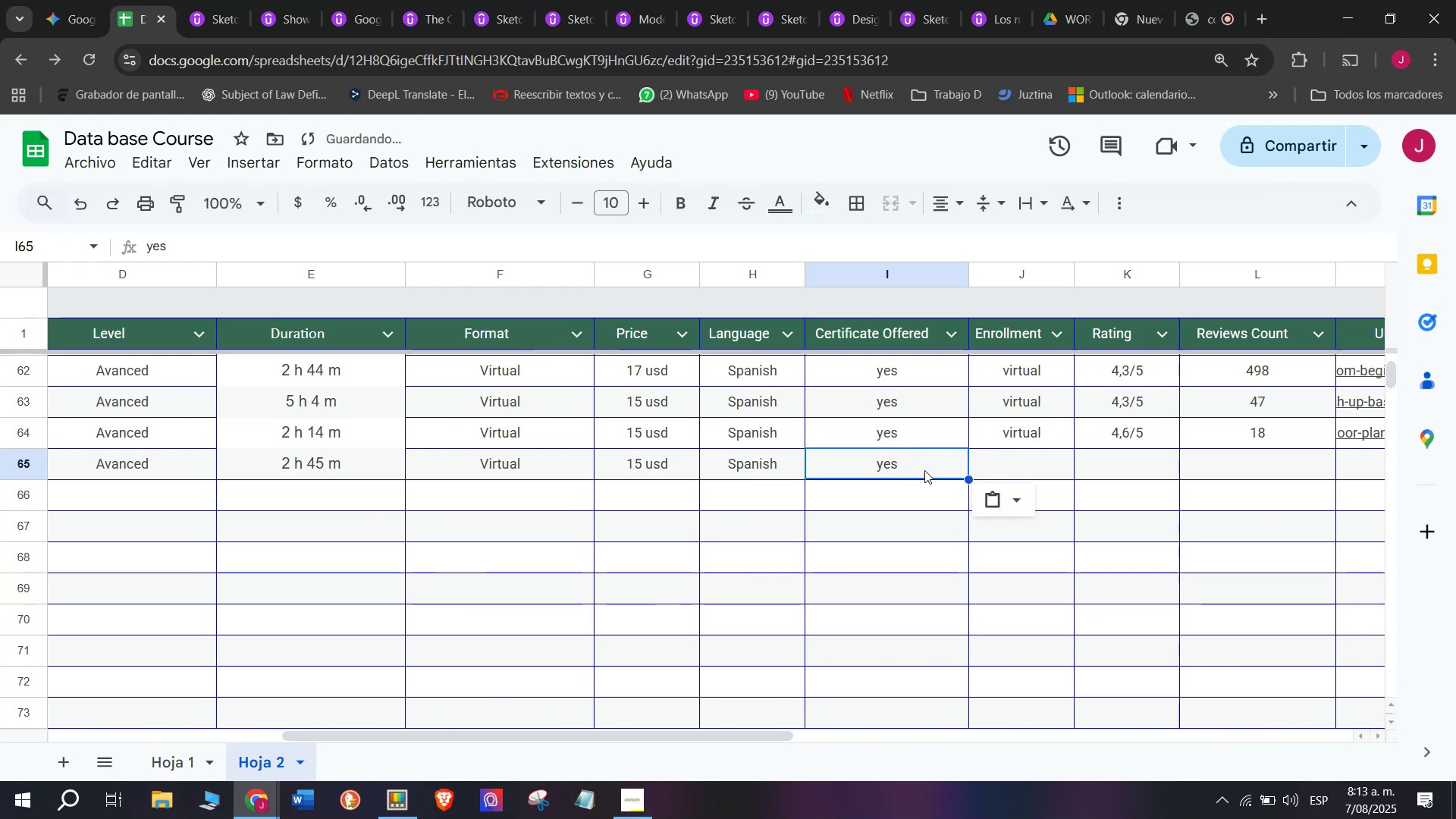 
key(Control+C)
 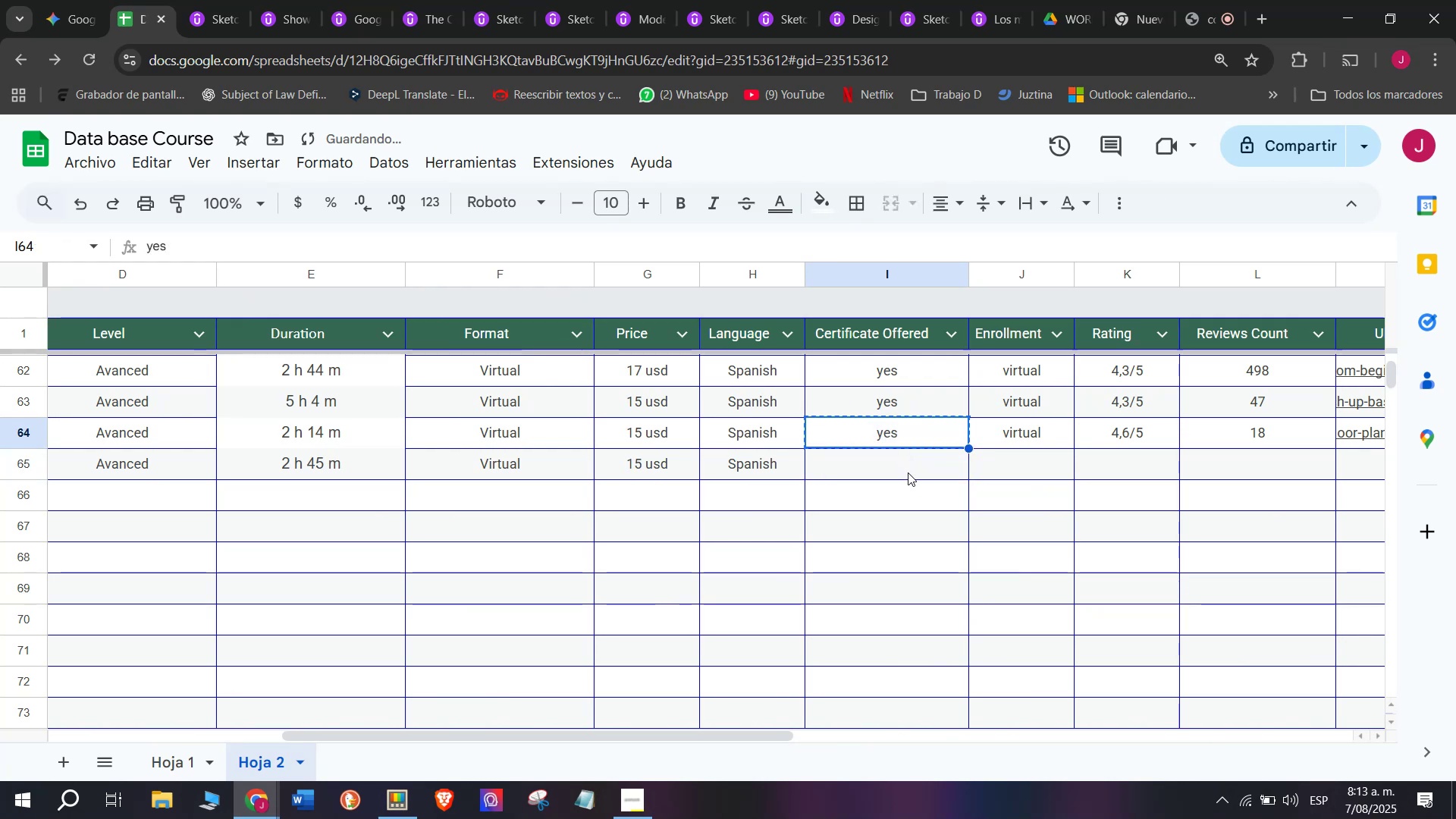 
double_click([908, 472])
 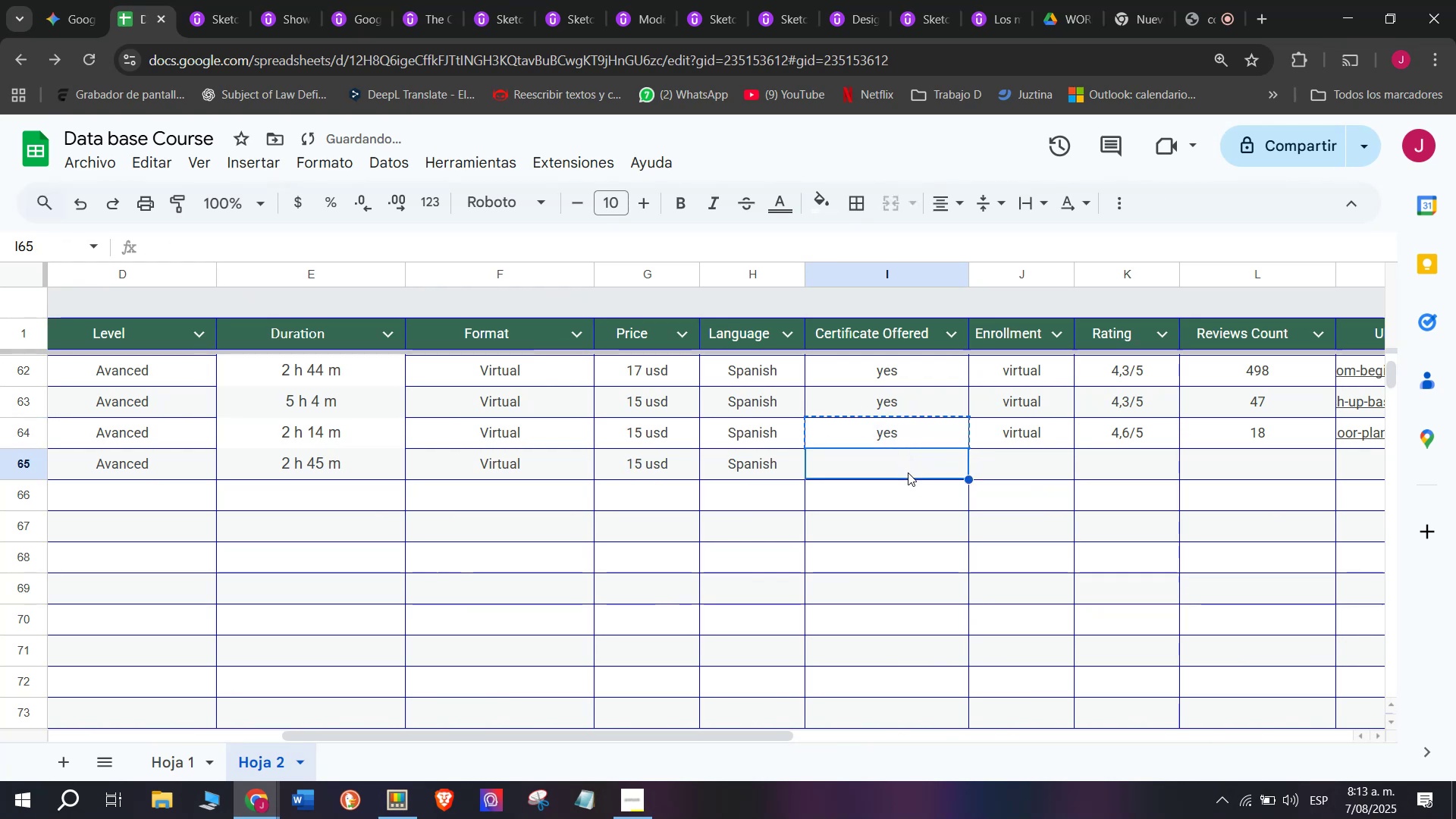 
key(Z)
 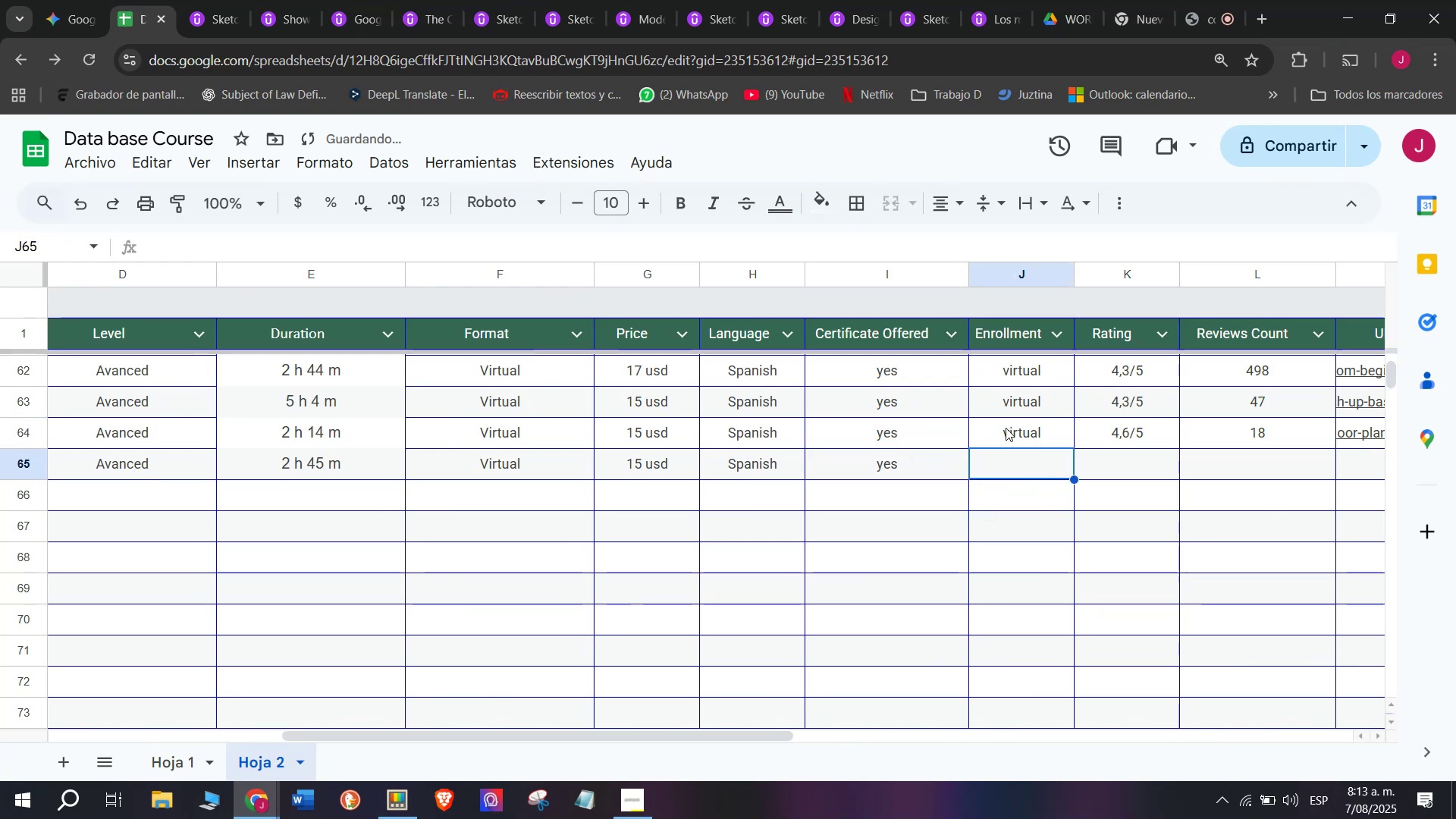 
key(Control+ControlLeft)
 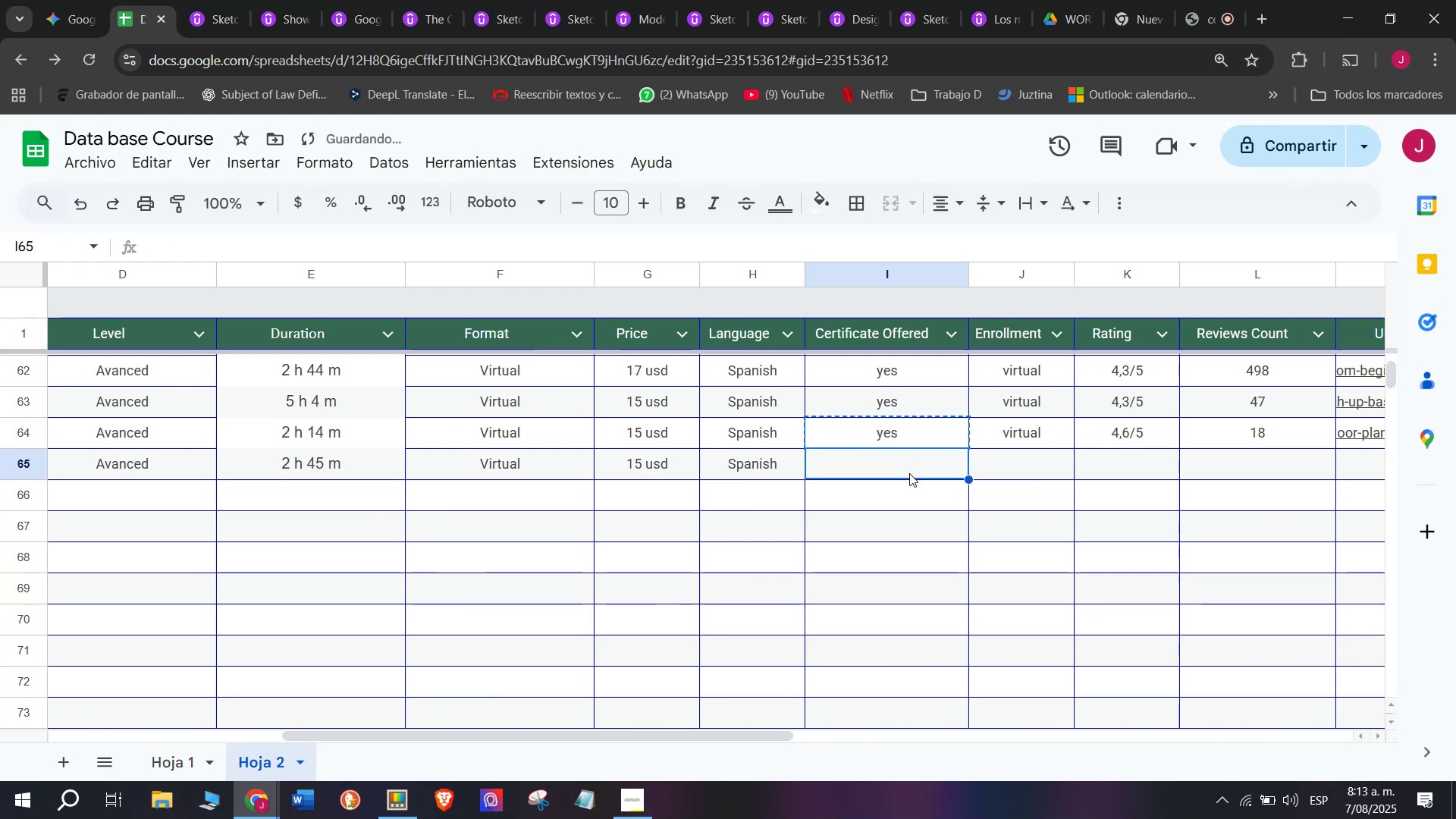 
key(Control+V)
 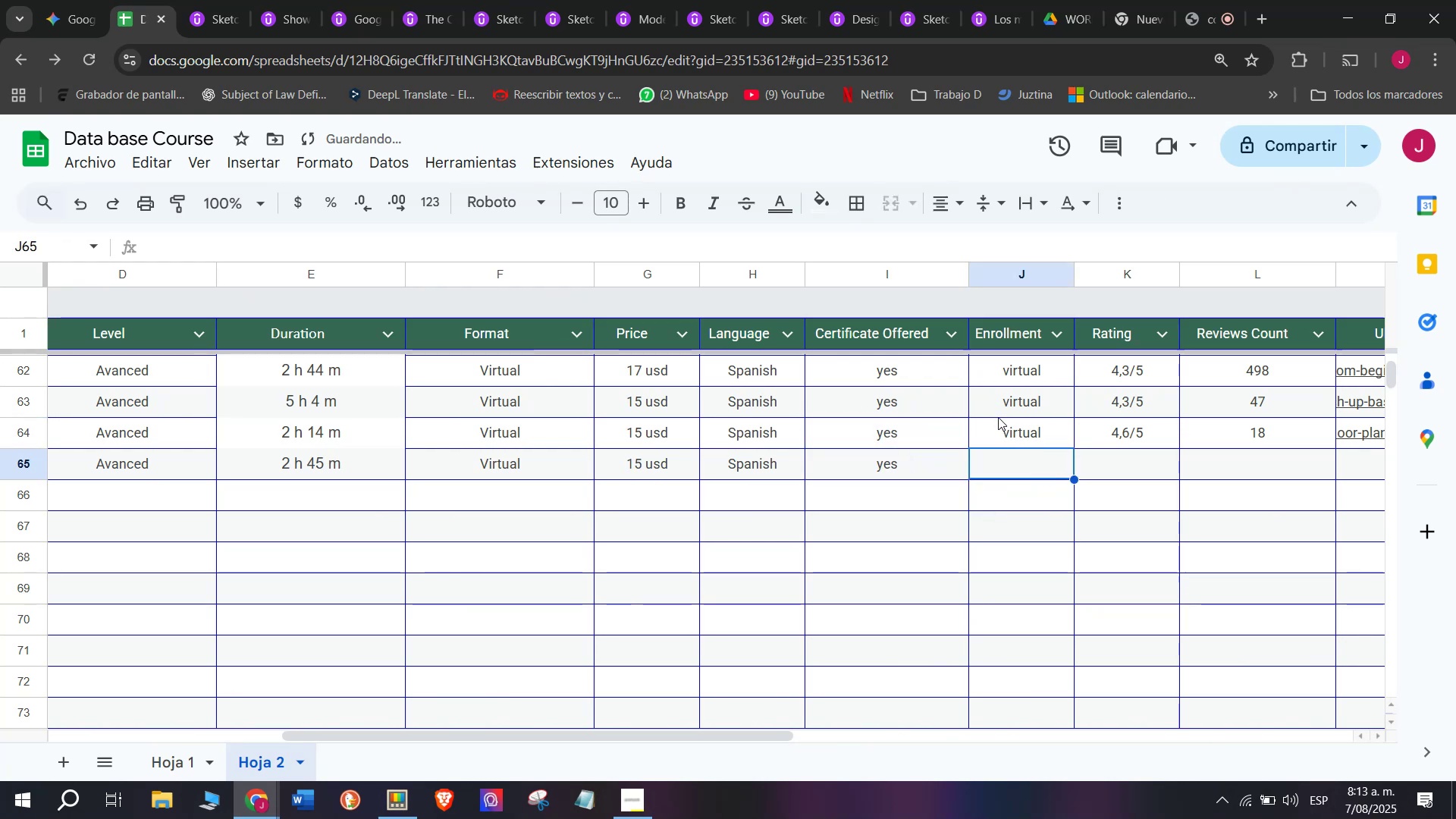 
left_click([1017, 441])
 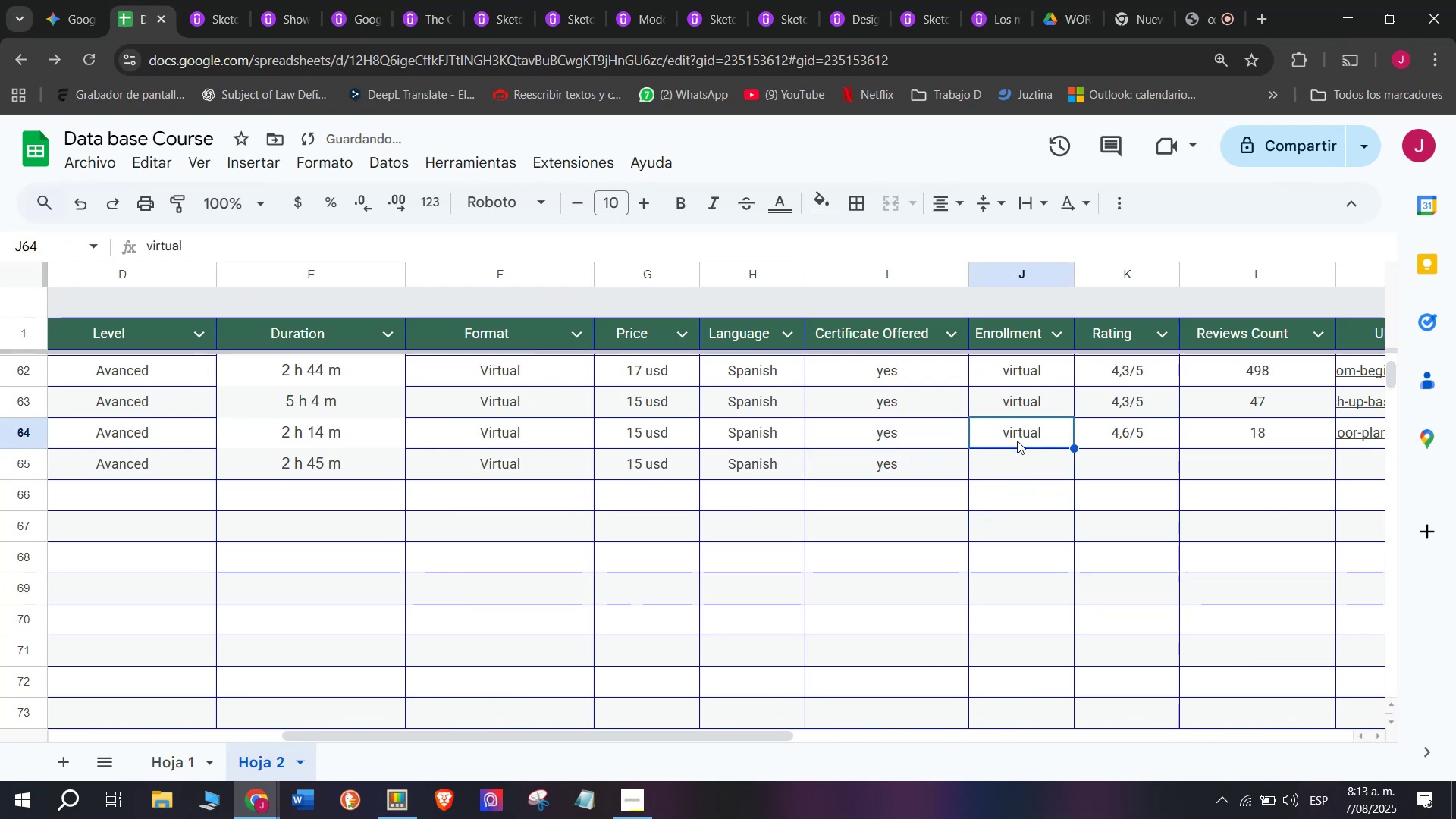 
key(Break)
 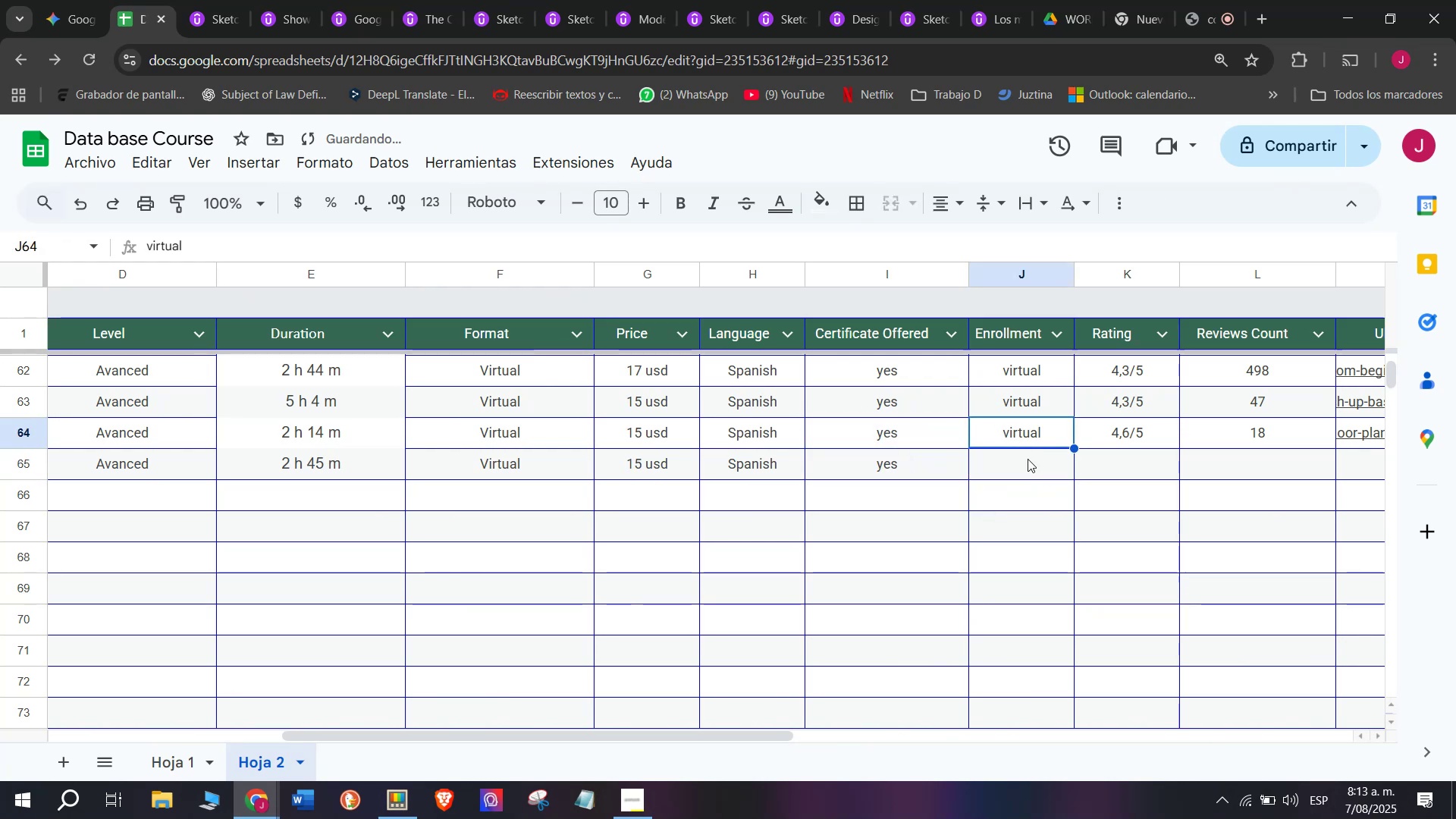 
key(Control+ControlLeft)
 